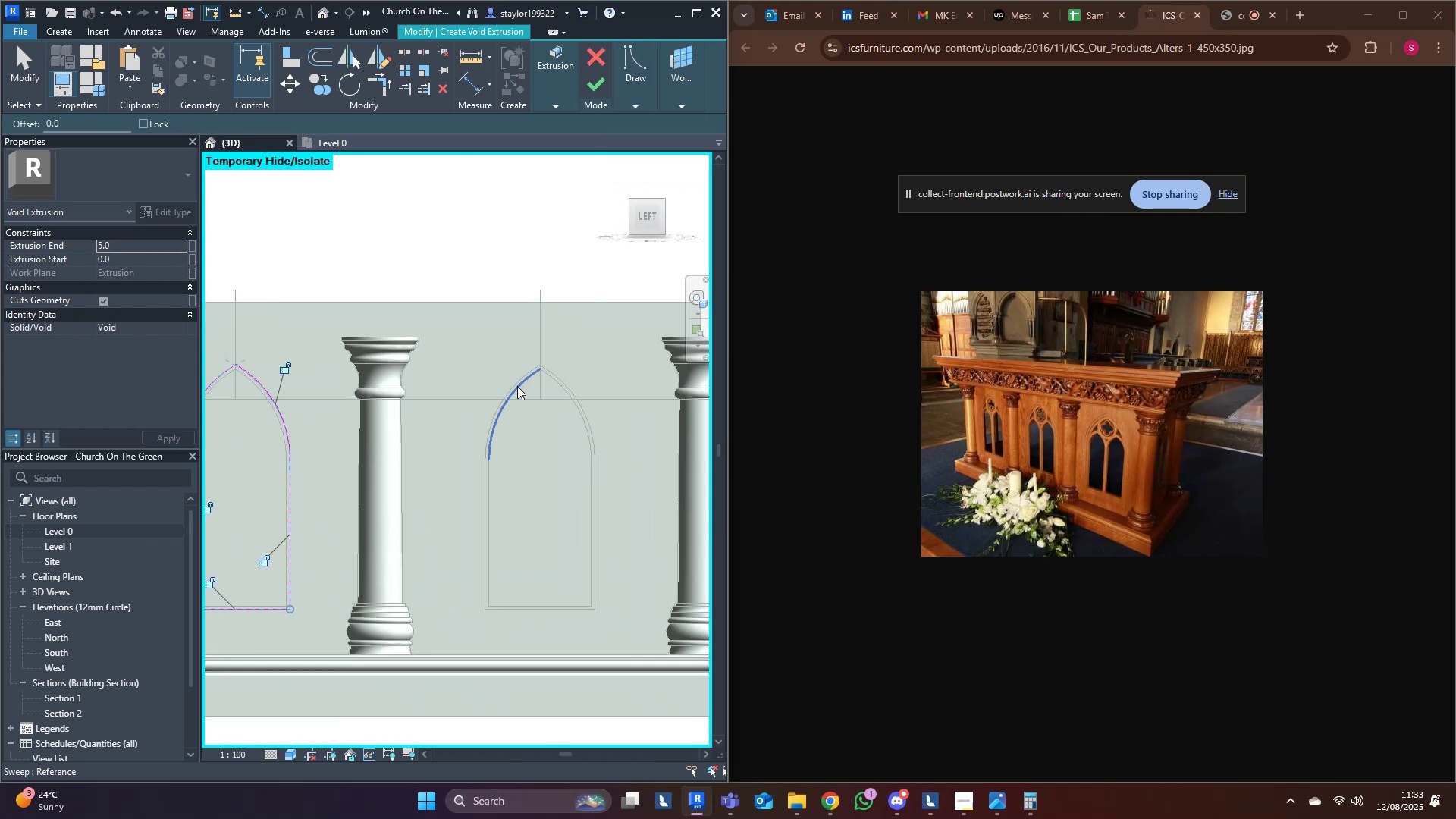 
key(Tab)
 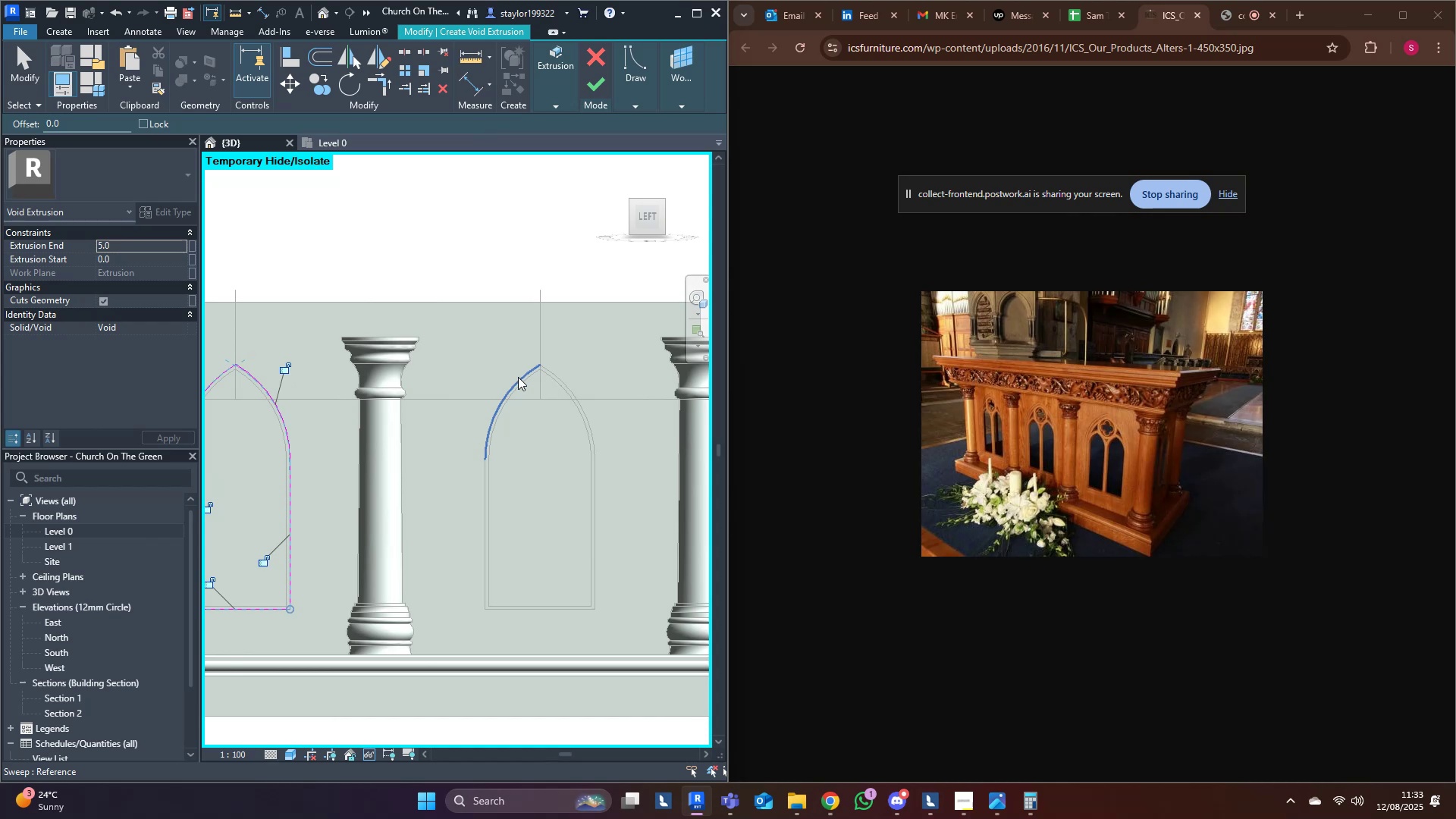 
key(Tab)
 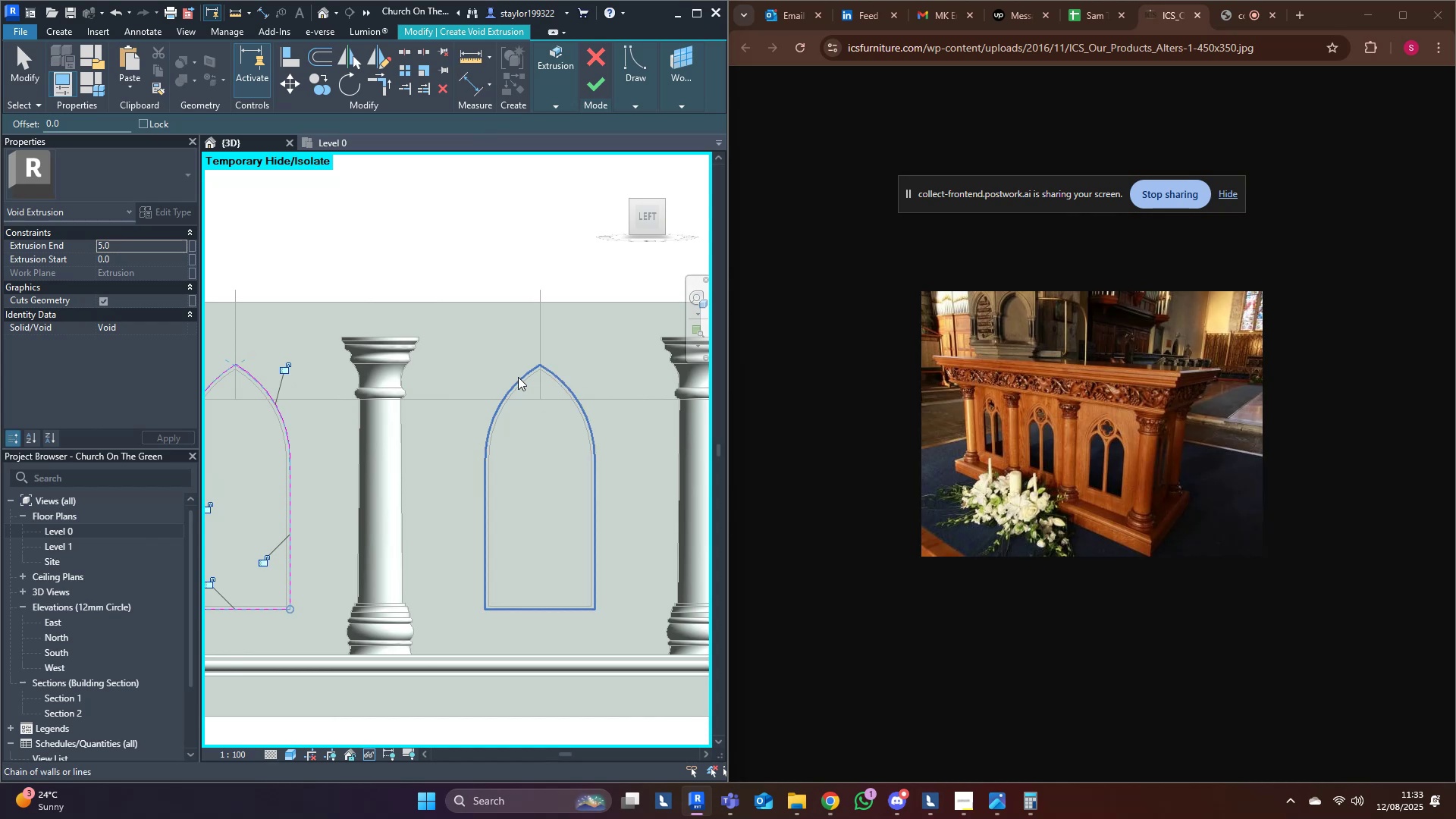 
left_click([518, 377])
 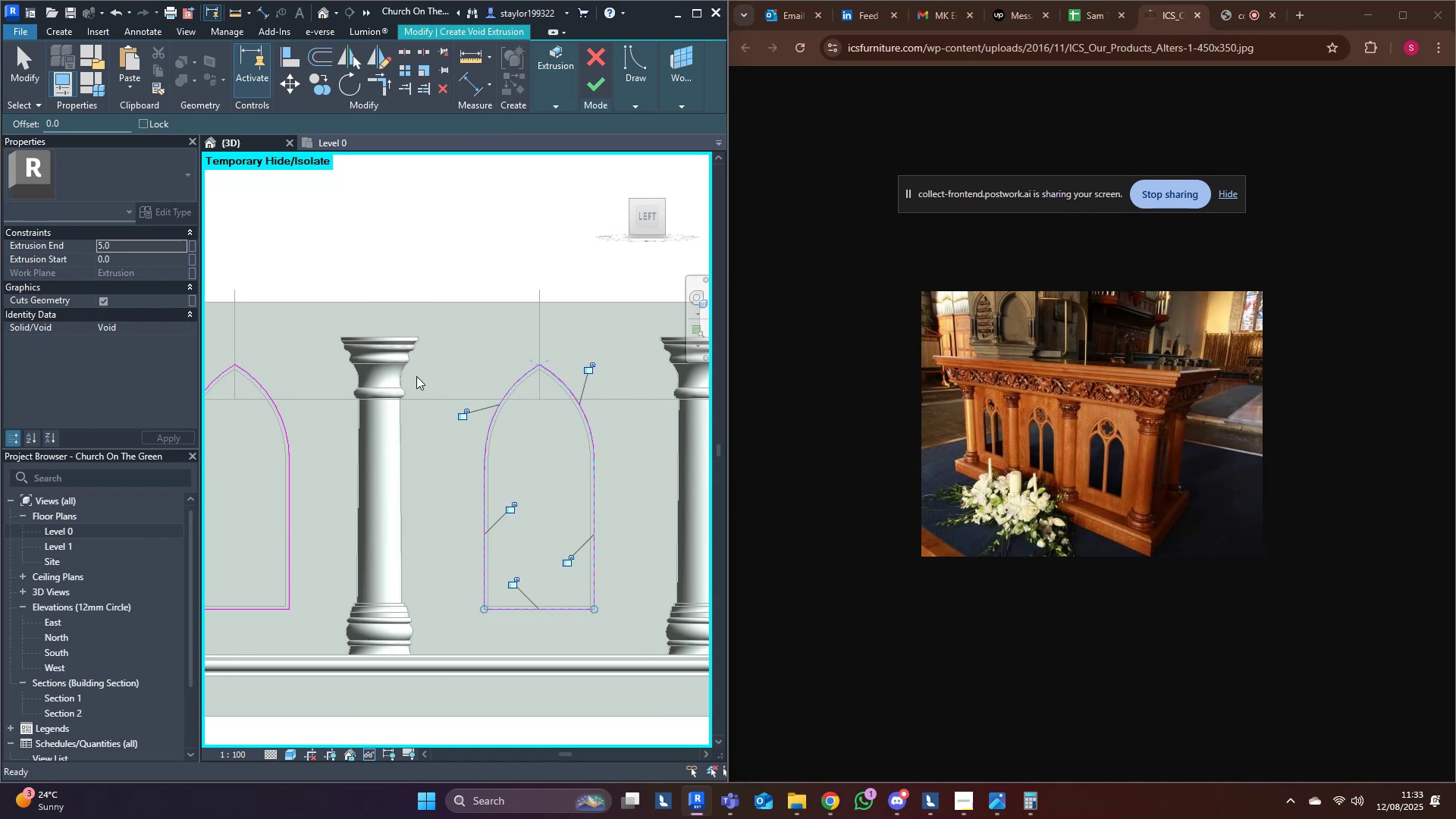 
type(md)
 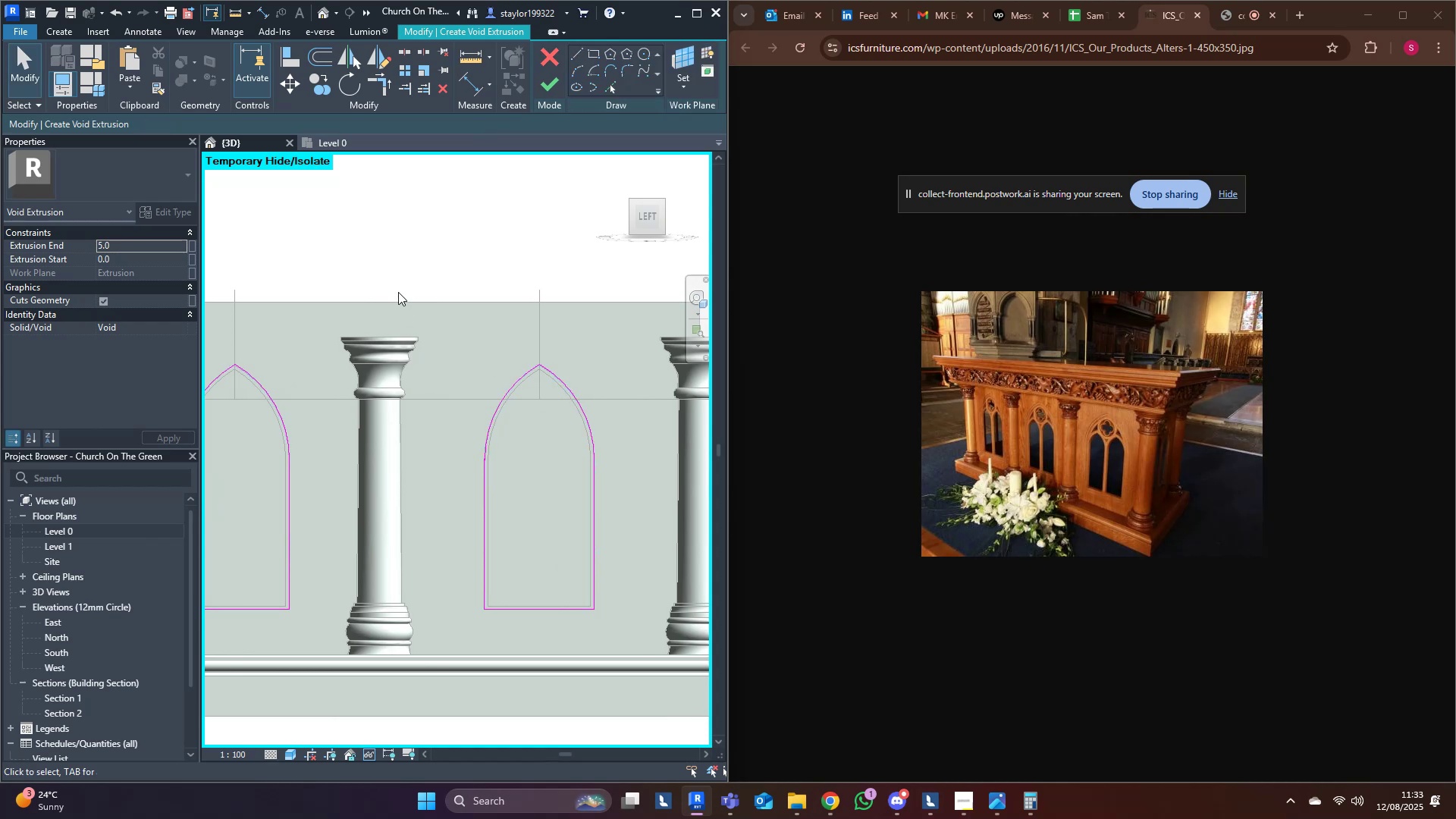 
scroll: coordinate [396, 306], scroll_direction: down, amount: 4.0
 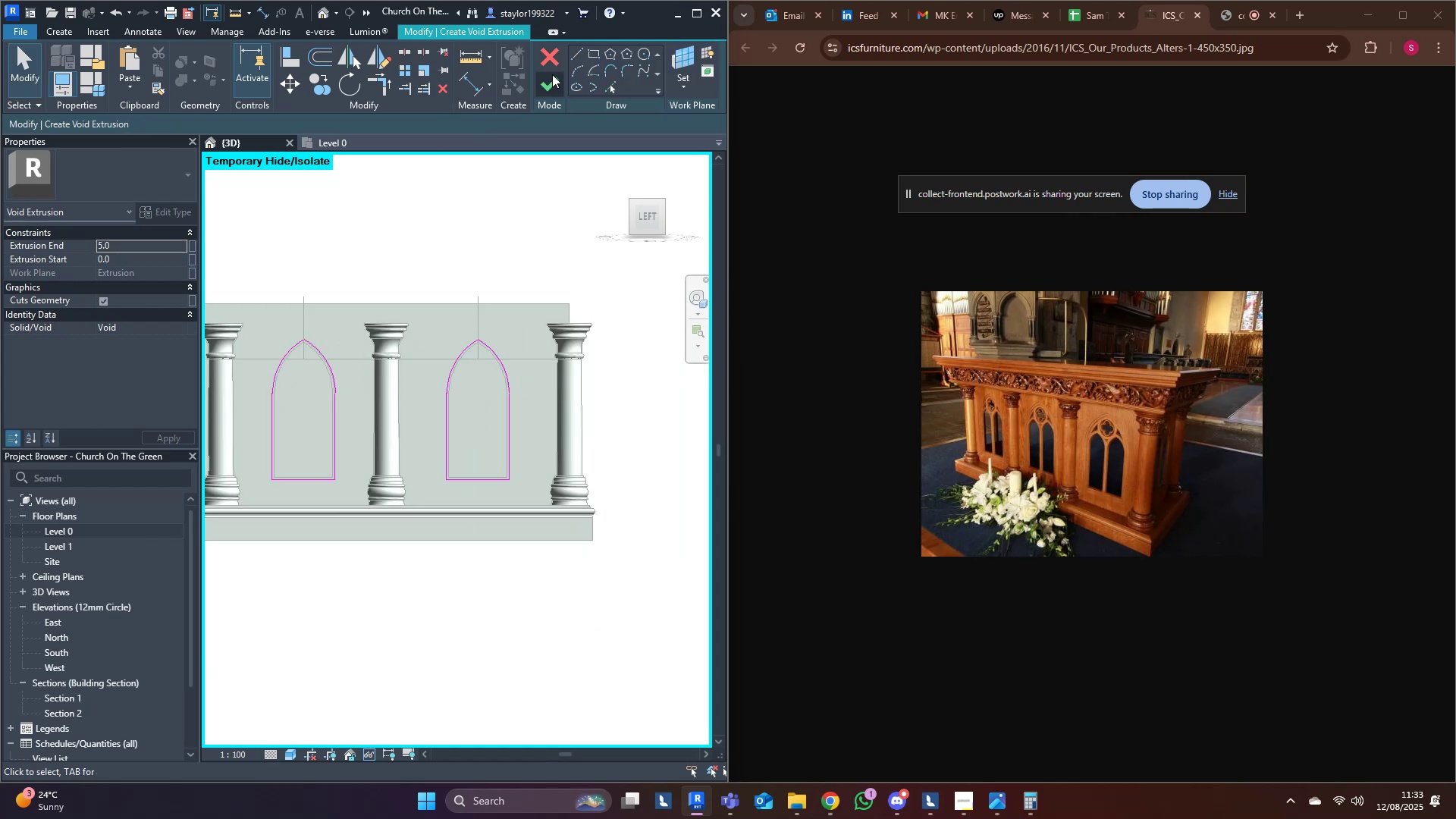 
left_click([554, 77])
 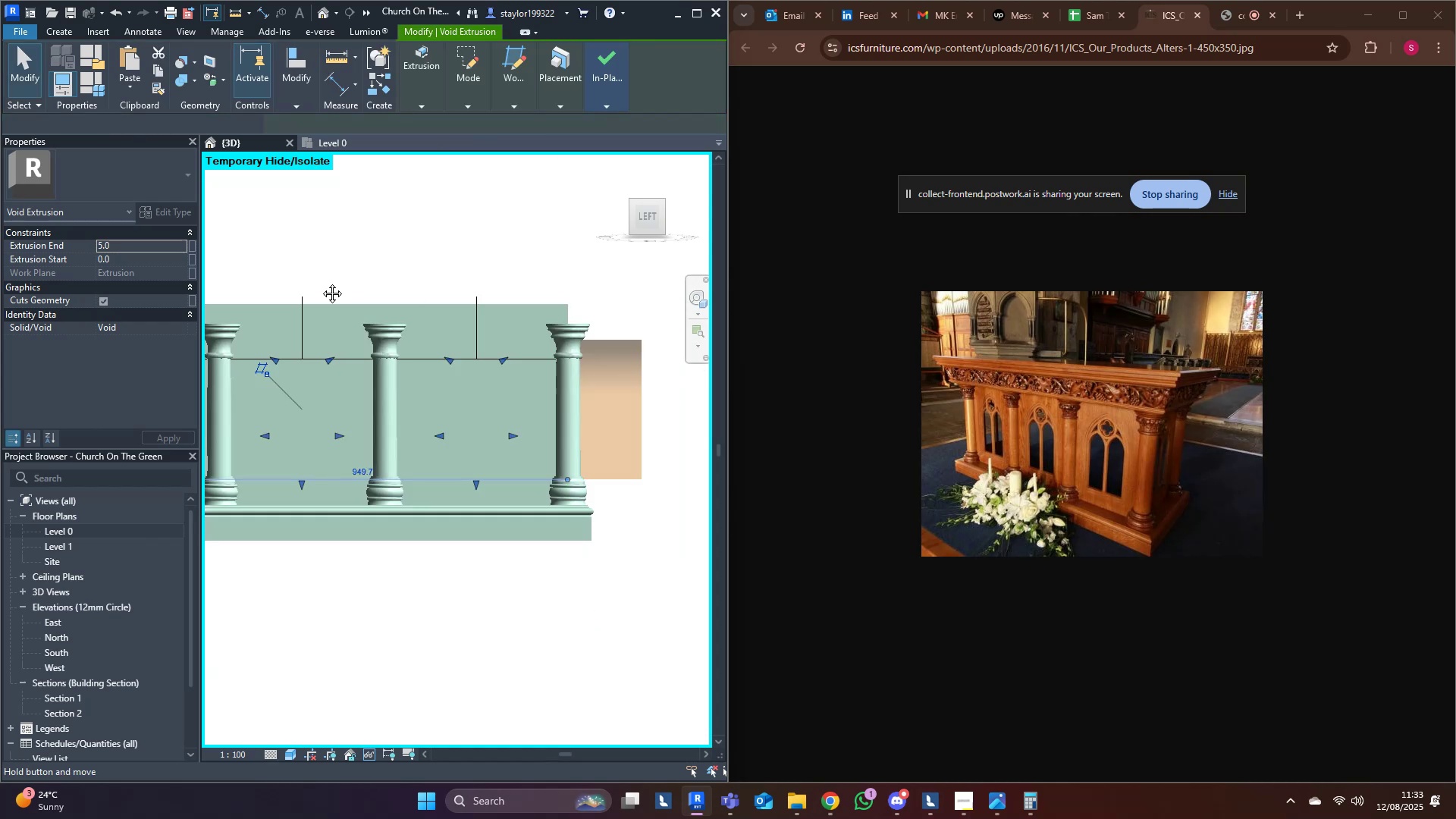 
hold_key(key=ShiftLeft, duration=0.43)
 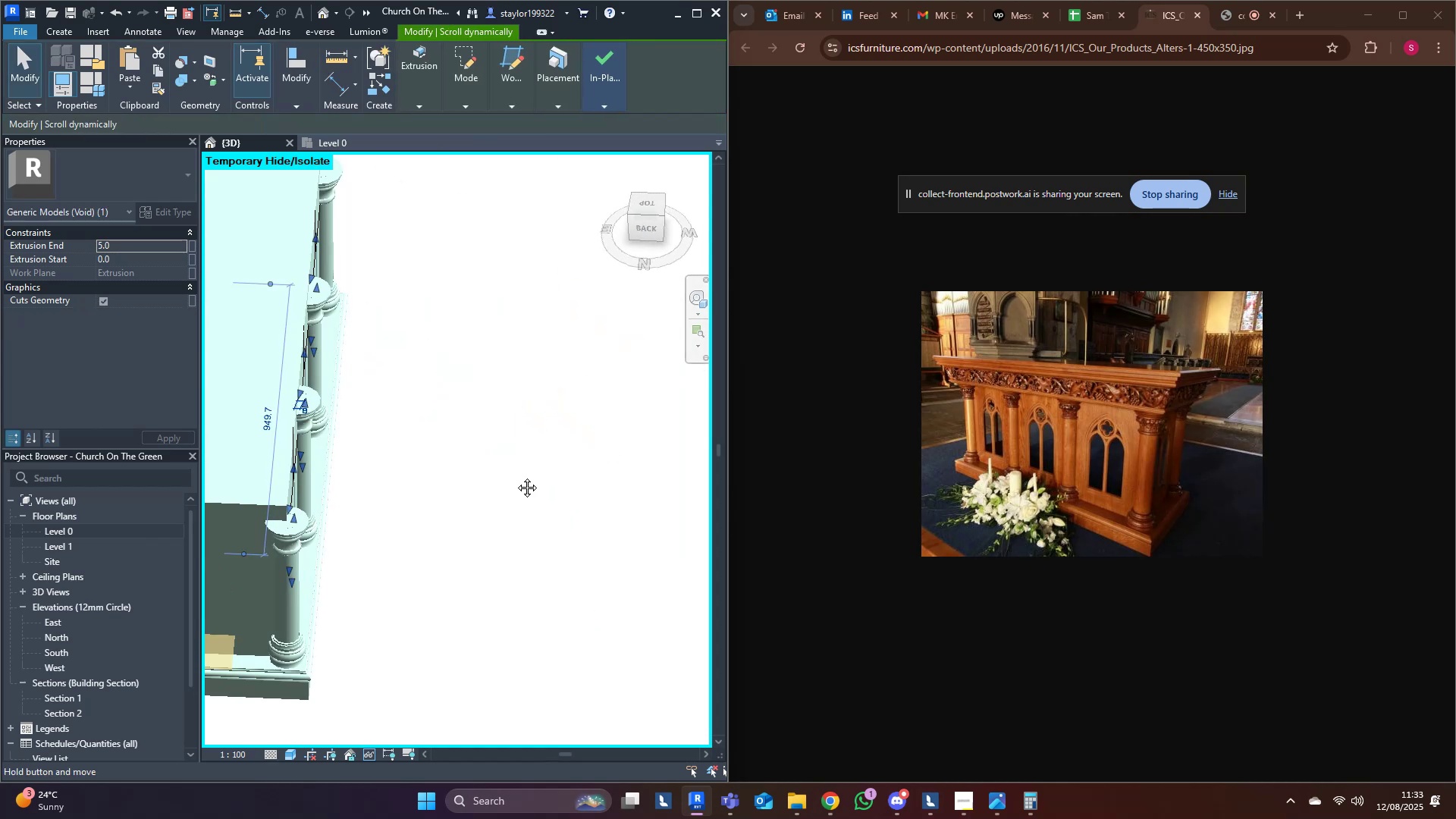 
key(Shift+ShiftLeft)
 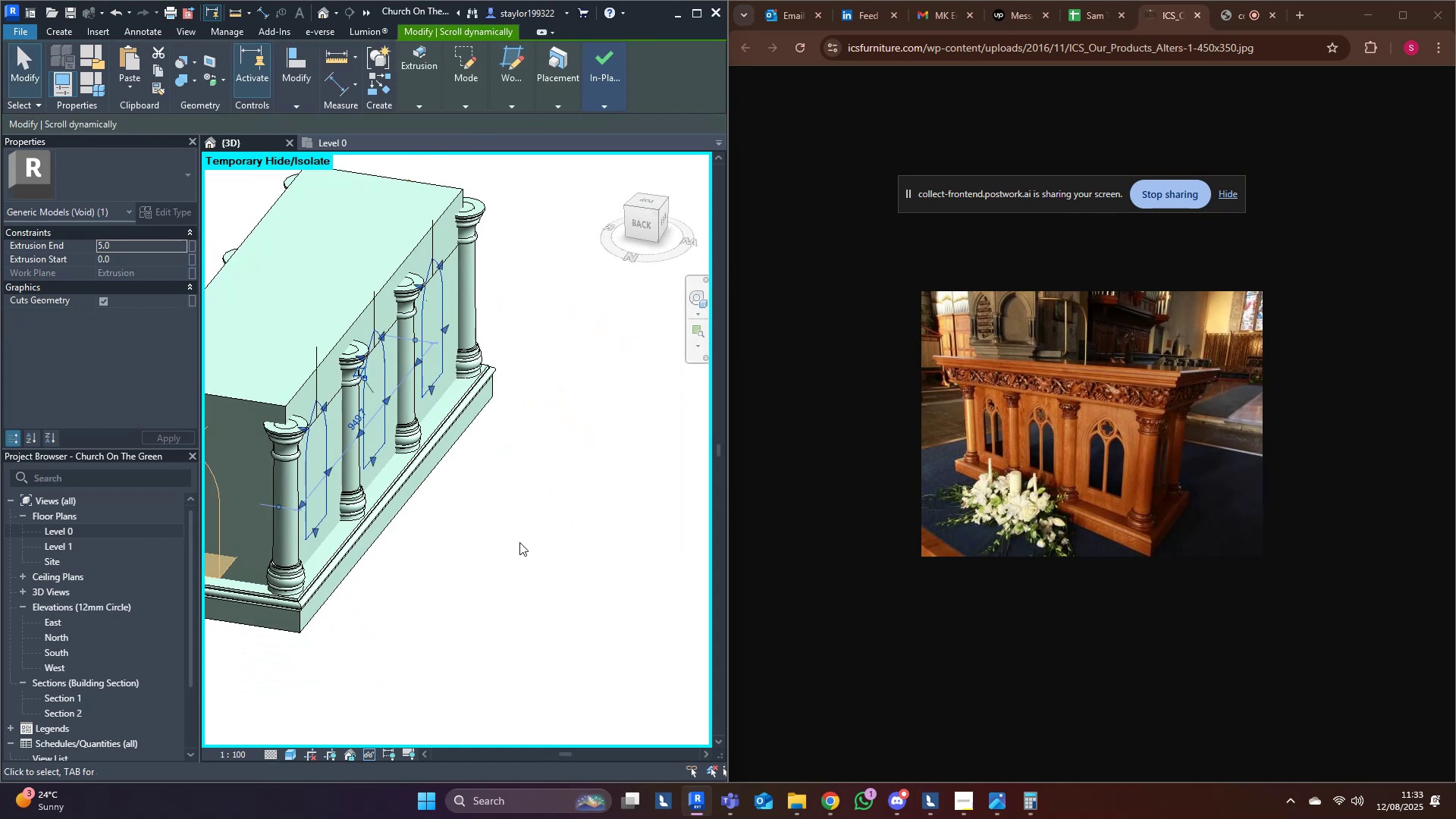 
left_click([513, 557])
 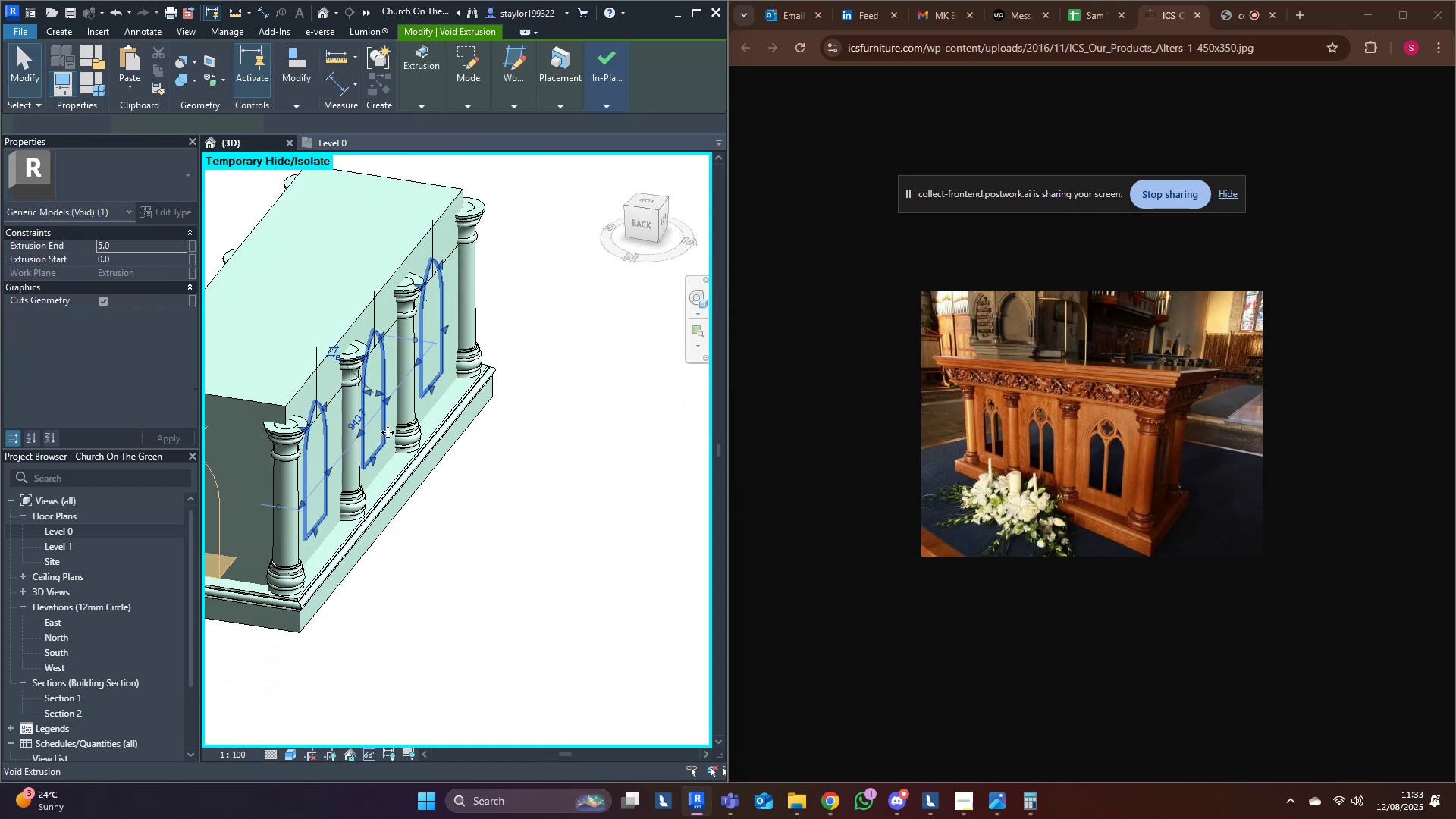 
hold_key(key=ShiftLeft, duration=0.36)
 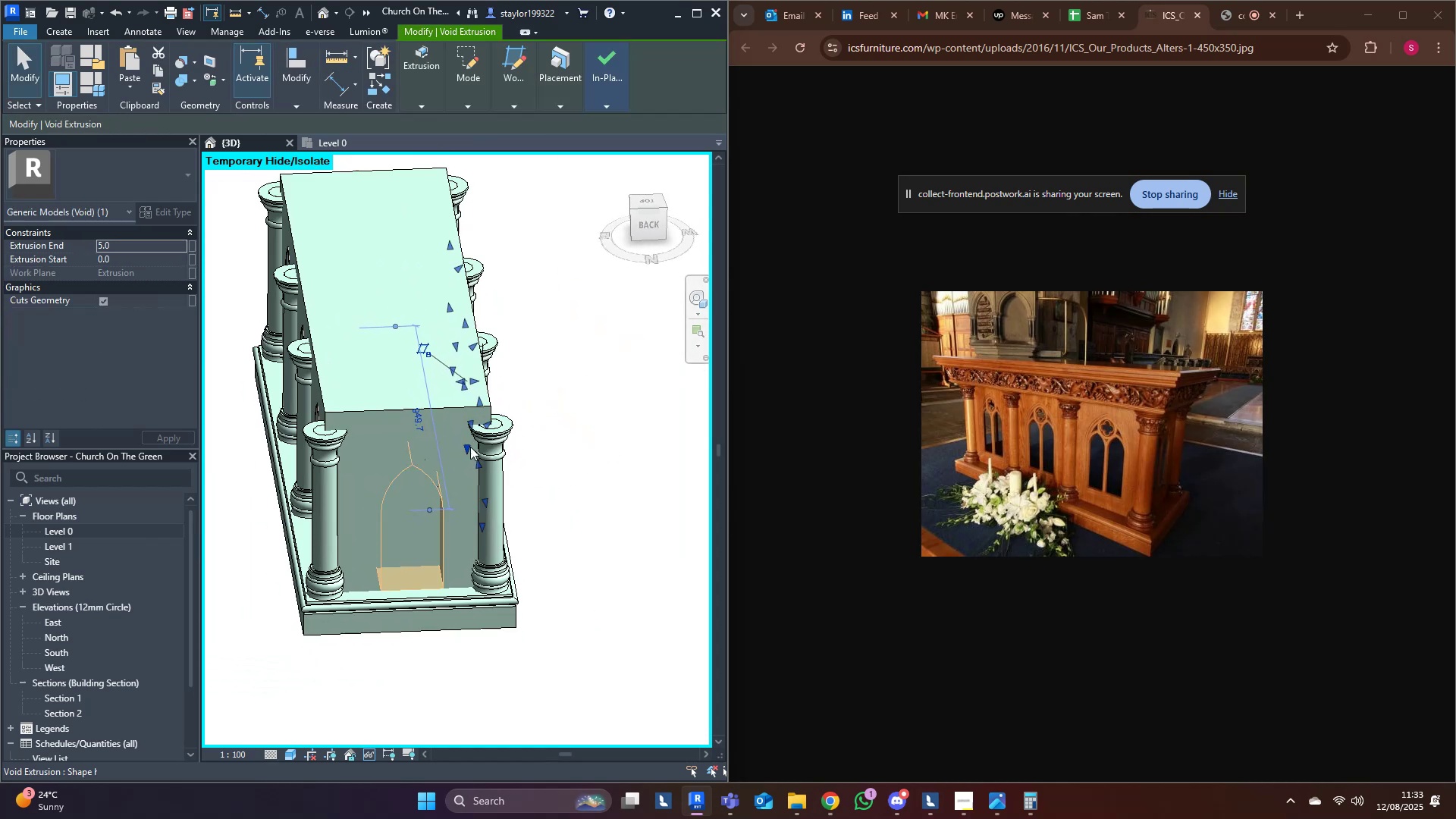 
hold_key(key=ShiftLeft, duration=0.68)
 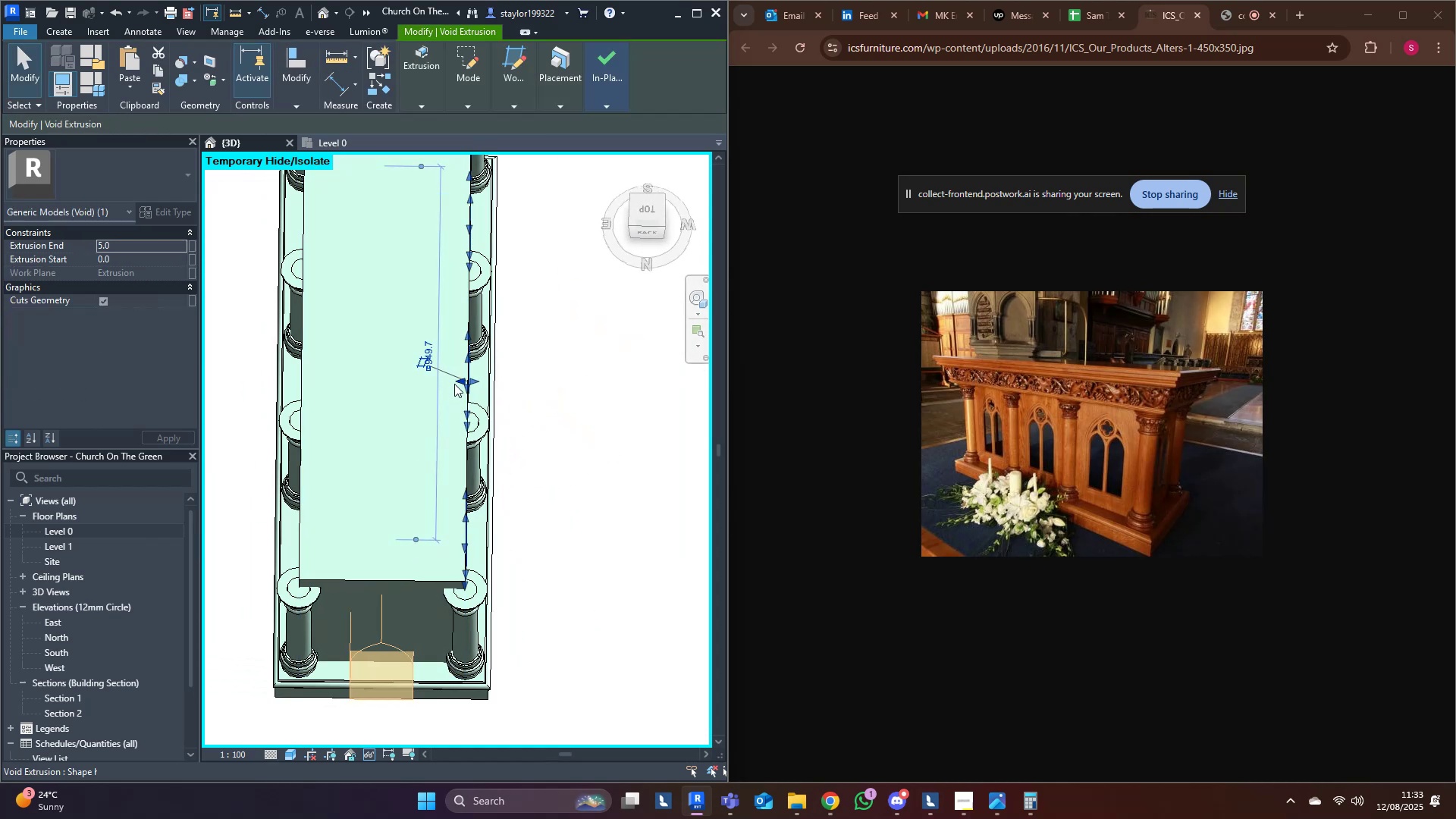 
left_click_drag(start_coordinate=[454, 384], to_coordinate=[257, 405])
 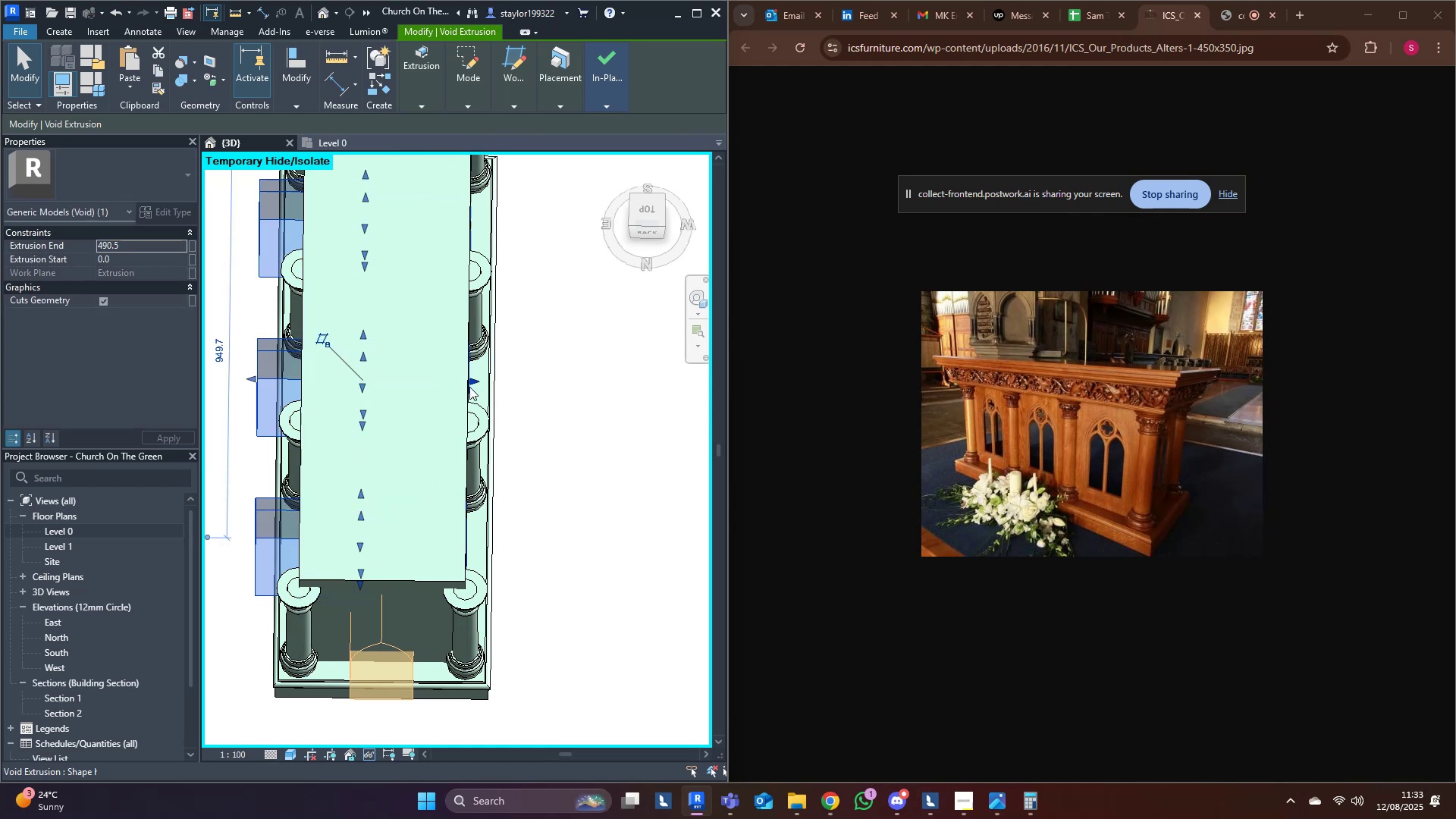 
left_click_drag(start_coordinate=[479, 384], to_coordinate=[524, 396])
 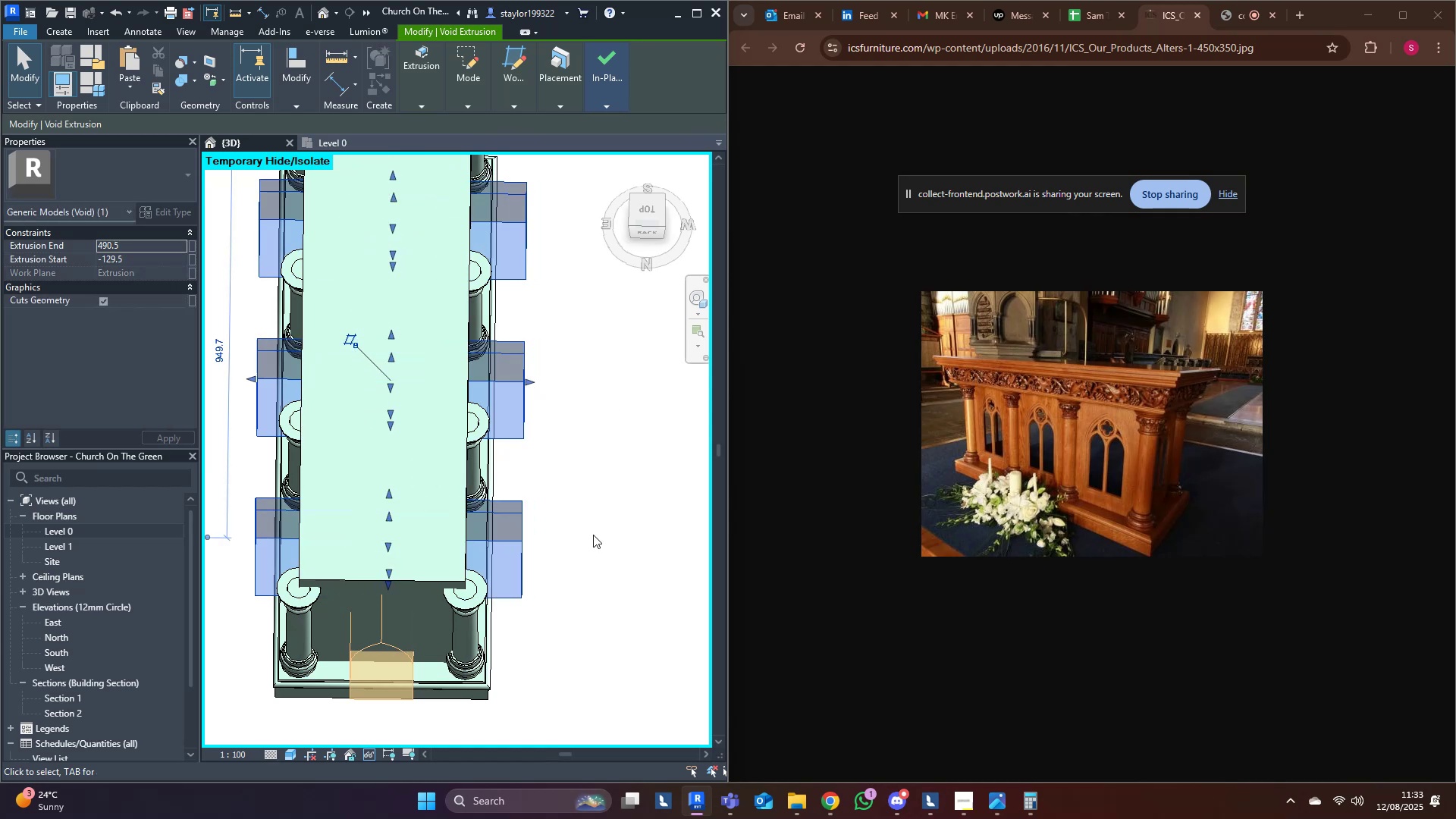 
scroll: coordinate [586, 541], scroll_direction: down, amount: 3.0
 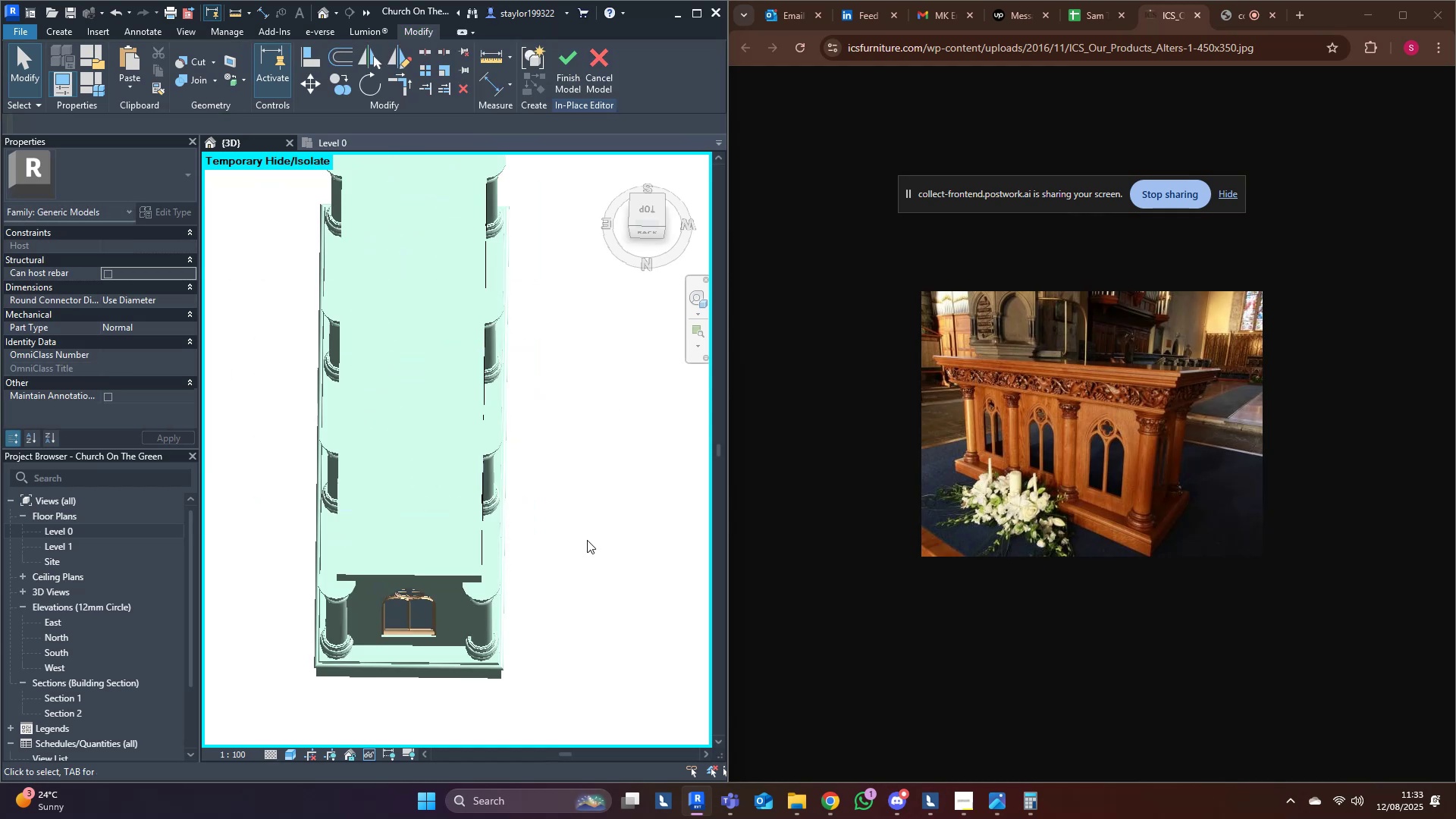 
hold_key(key=ShiftLeft, duration=1.18)
 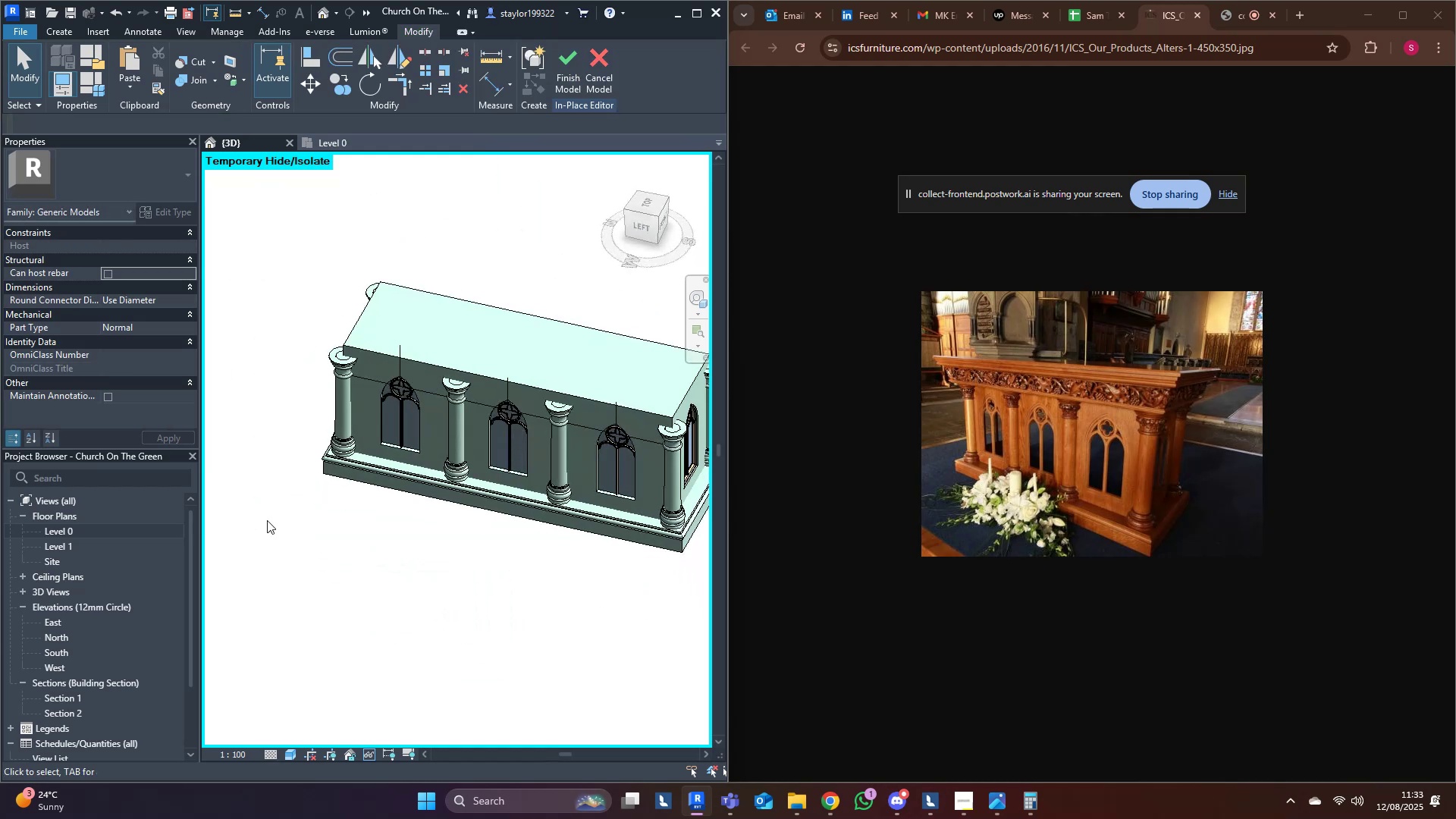 
scroll: coordinate [475, 488], scroll_direction: up, amount: 6.0
 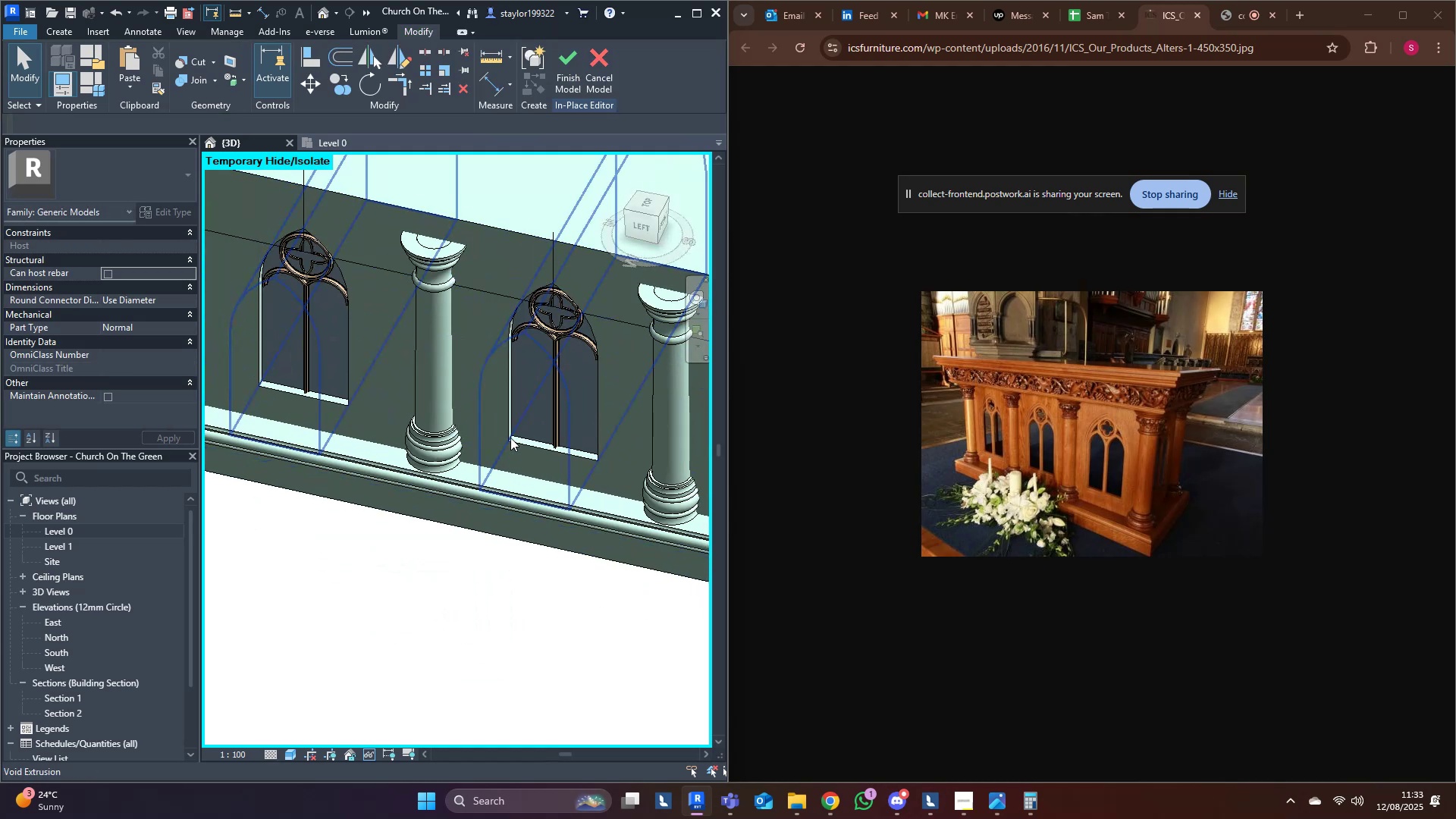 
left_click([510, 438])
 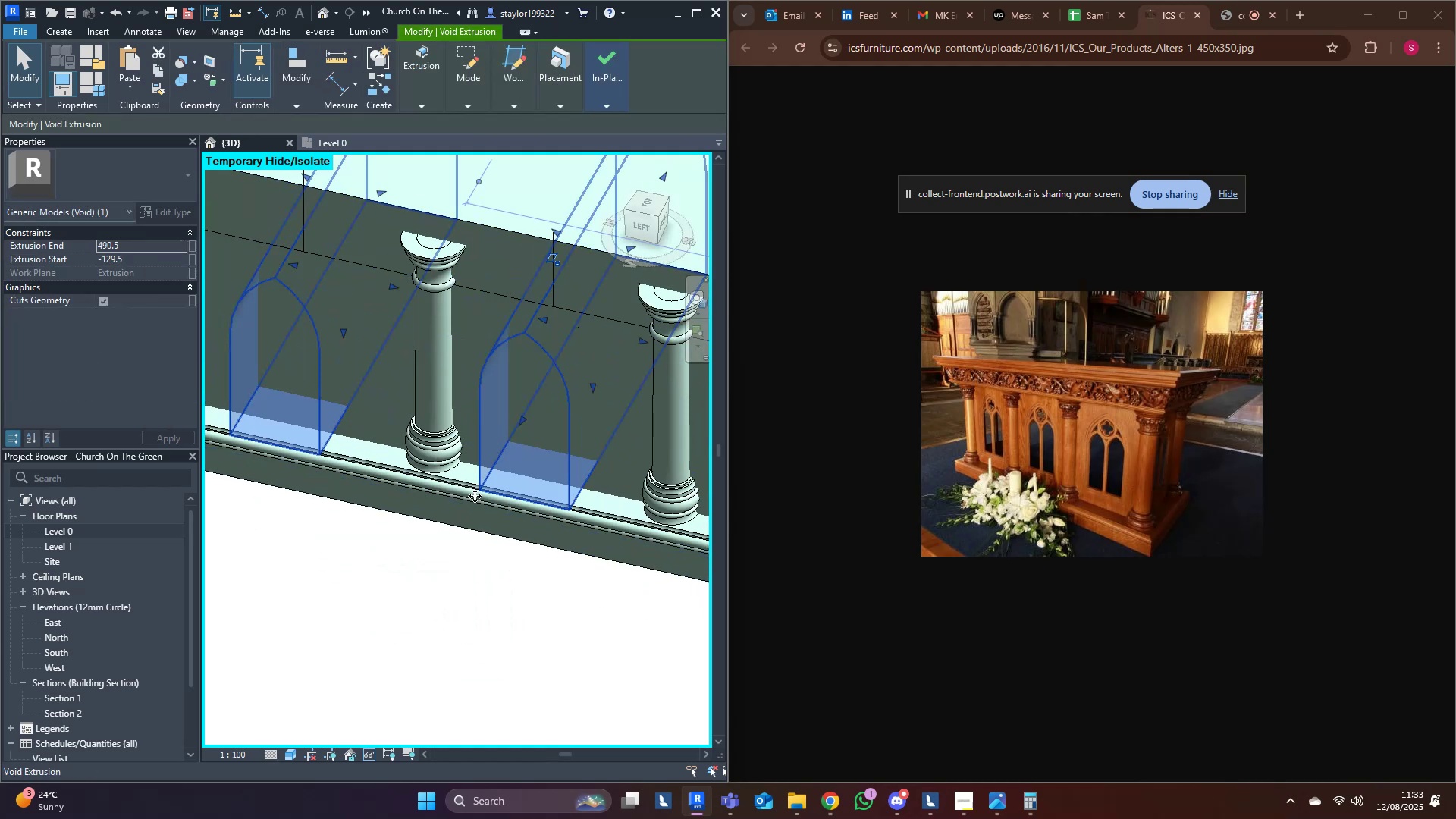 
left_click([401, 632])
 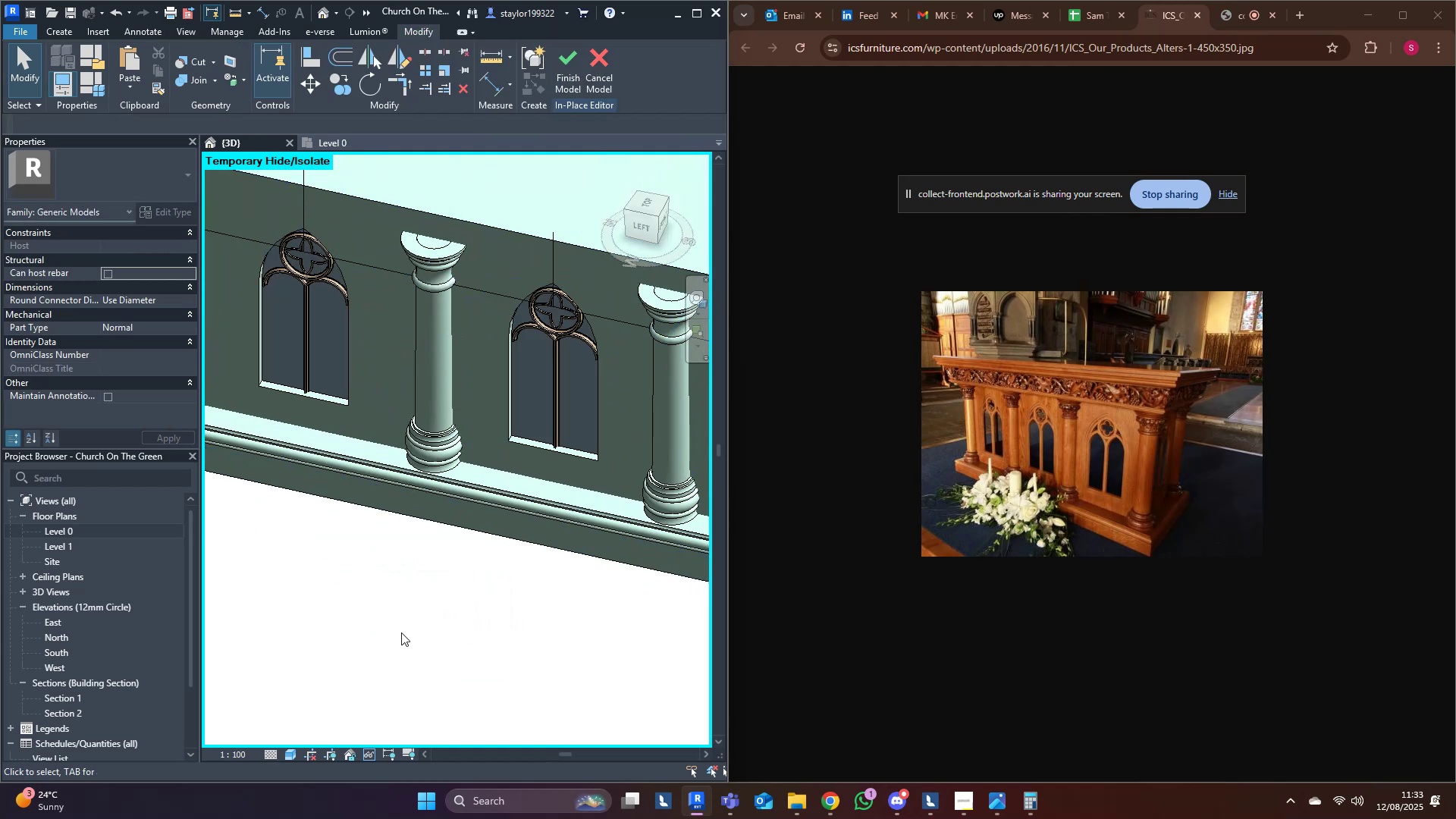 
type(wfsd)
 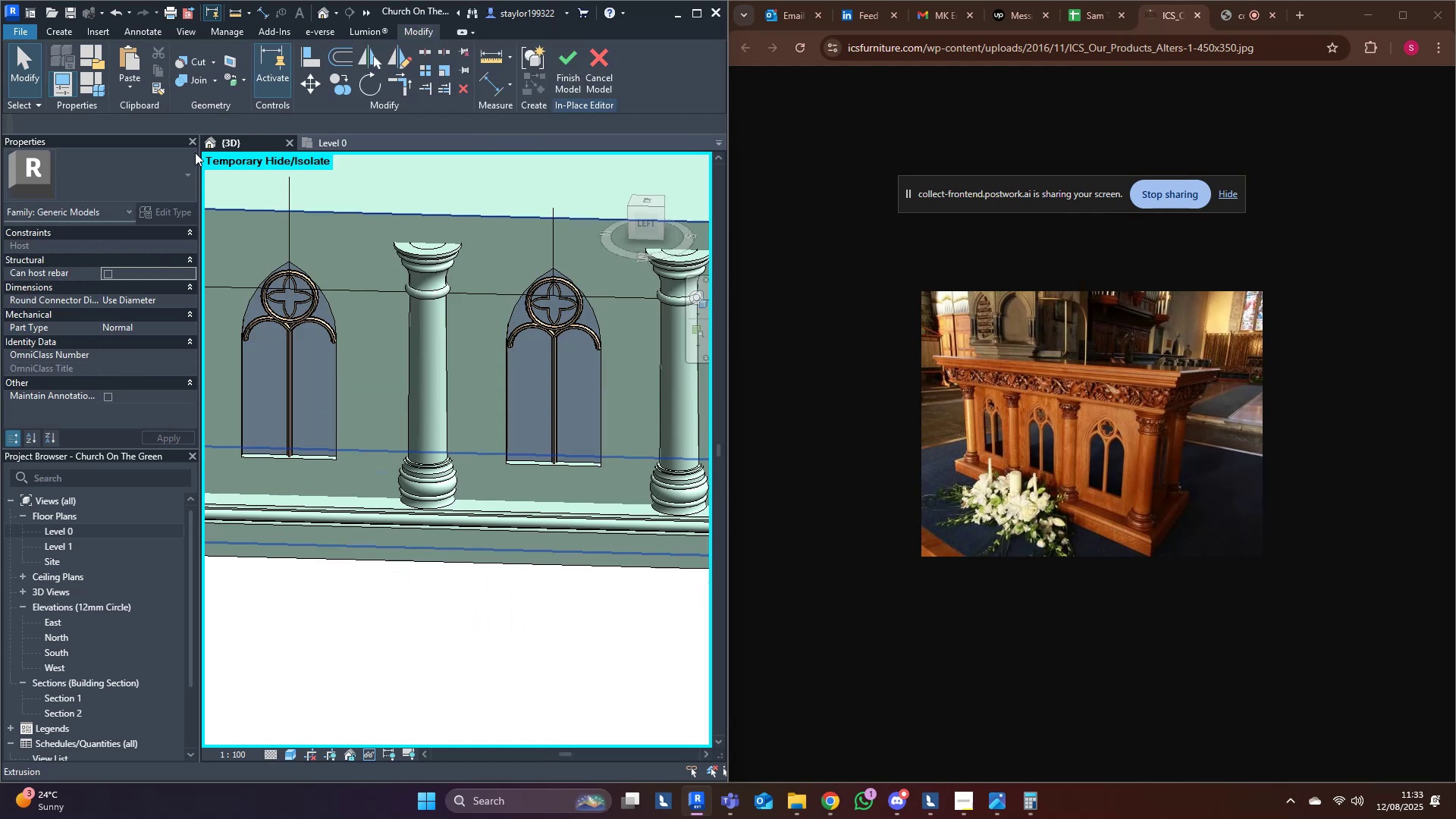 
left_click([217, 62])
 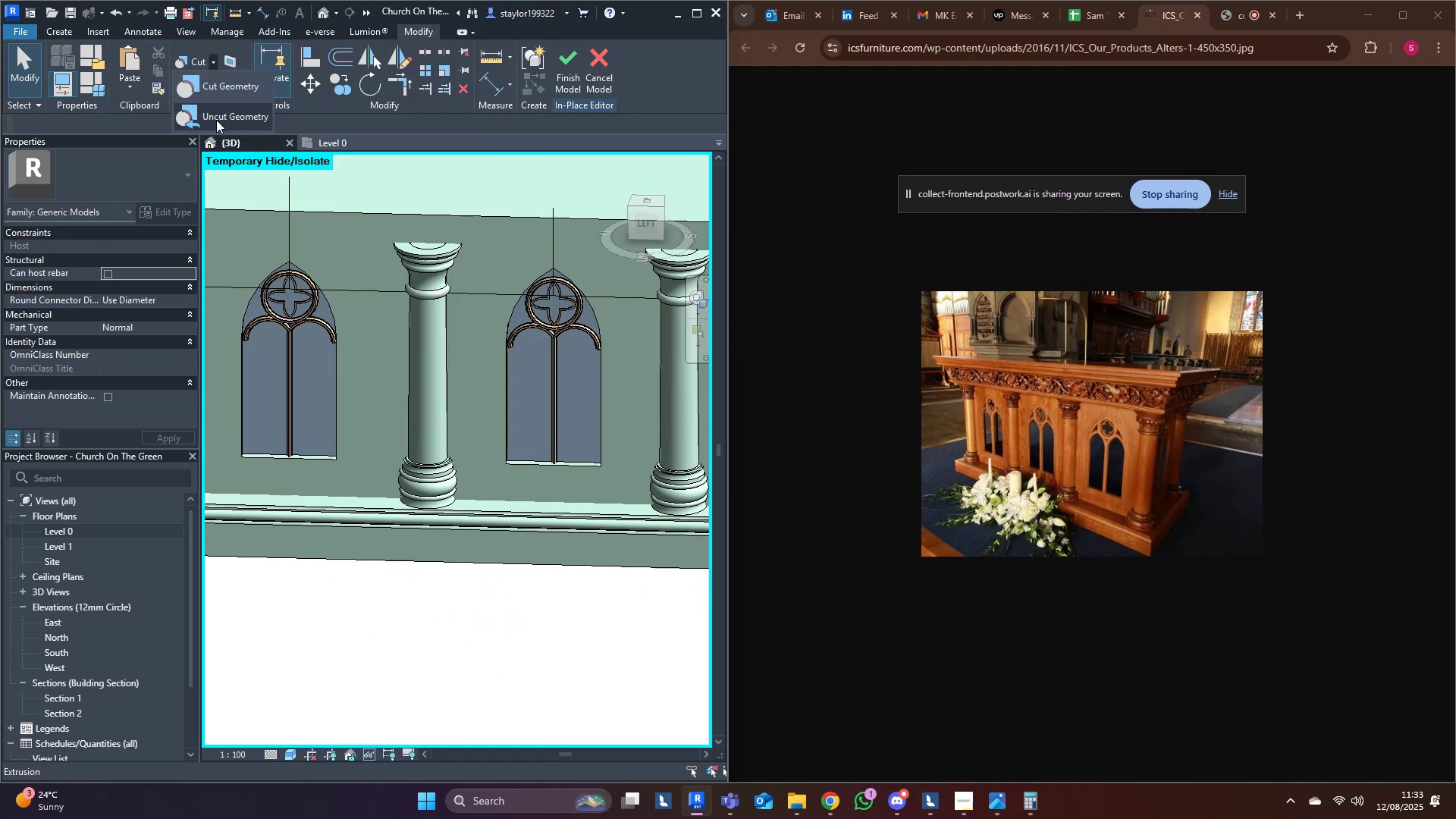 
left_click([216, 120])
 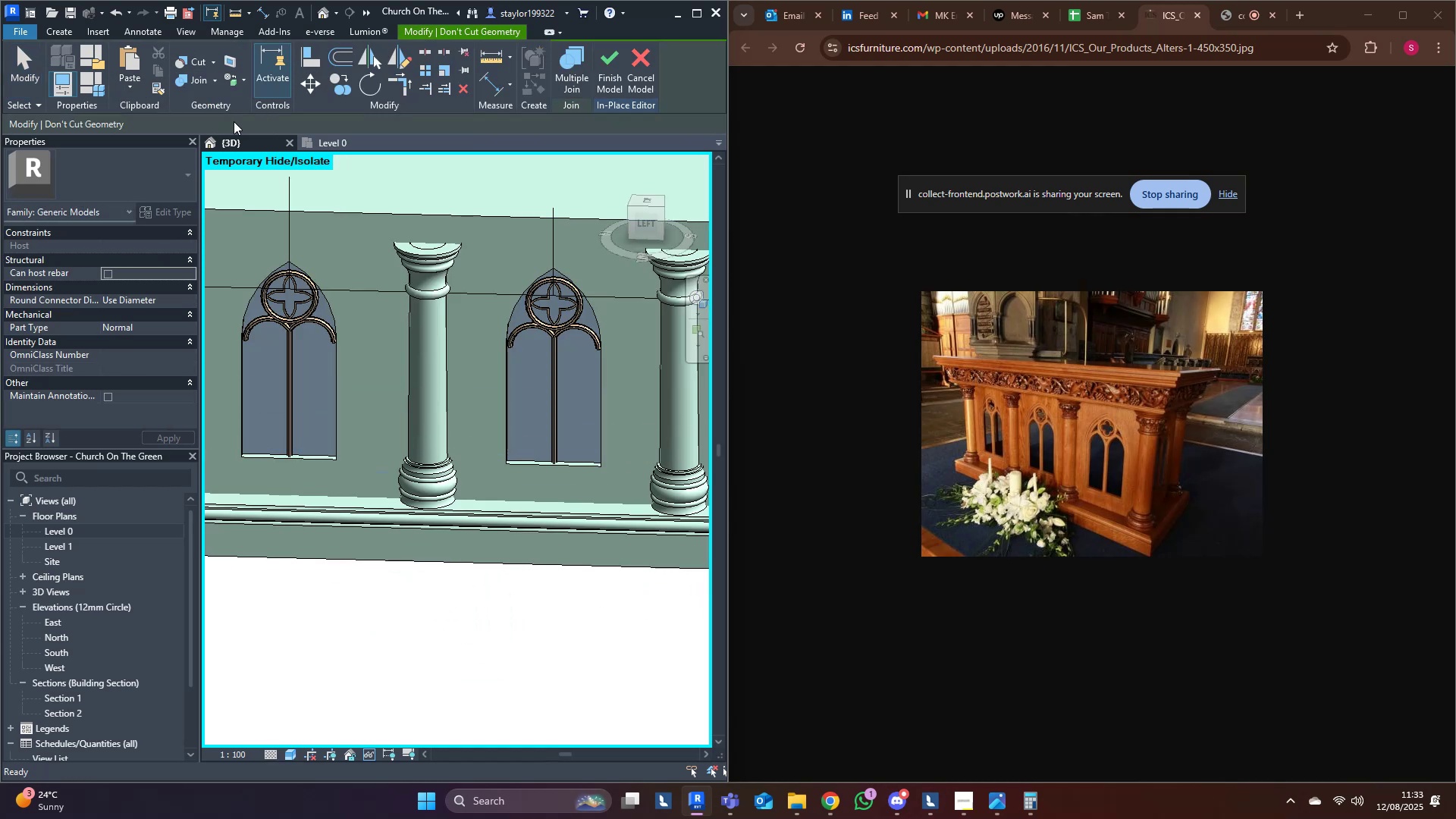 
scroll: coordinate [649, 385], scroll_direction: up, amount: 4.0
 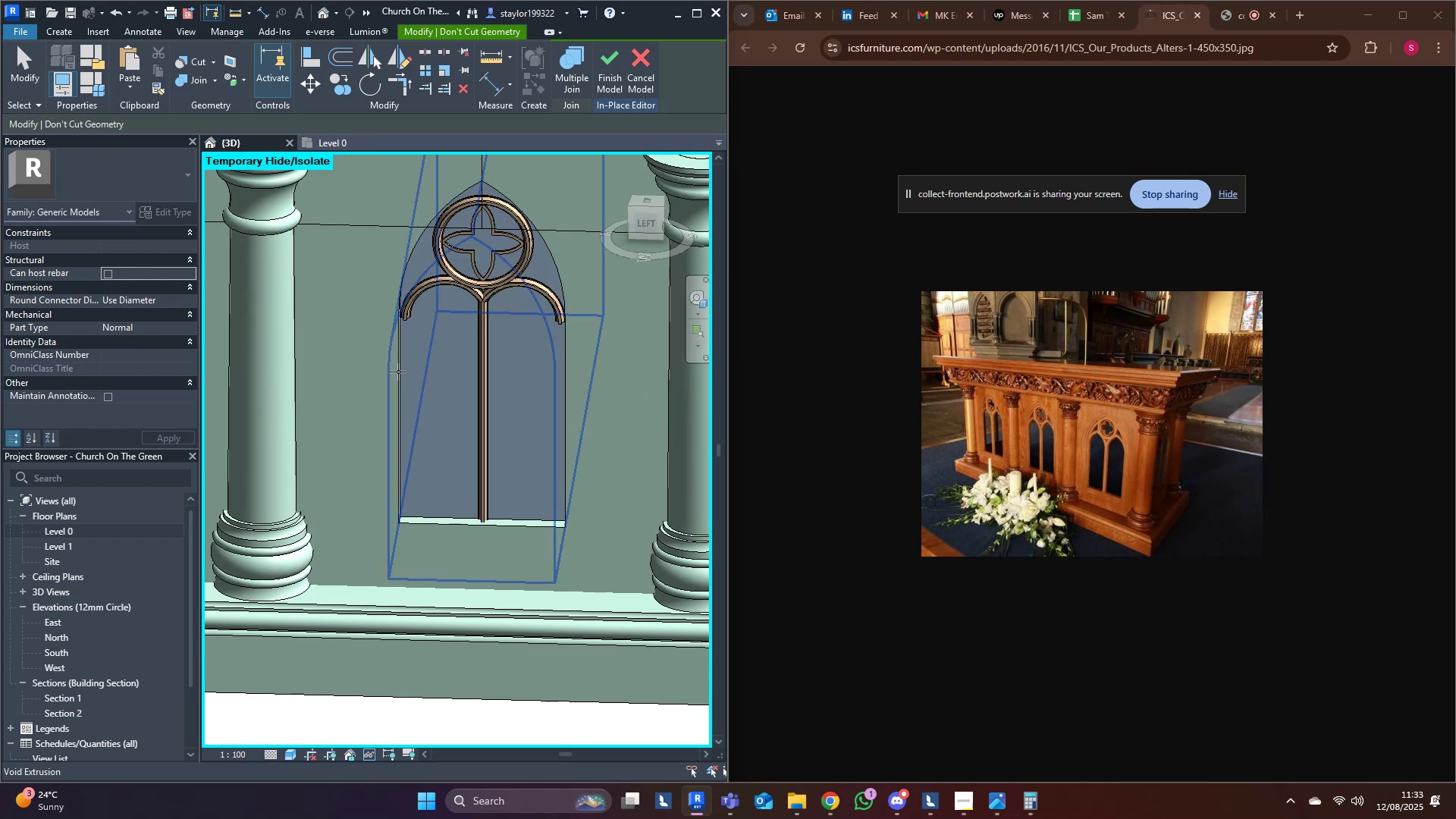 
left_click([395, 371])
 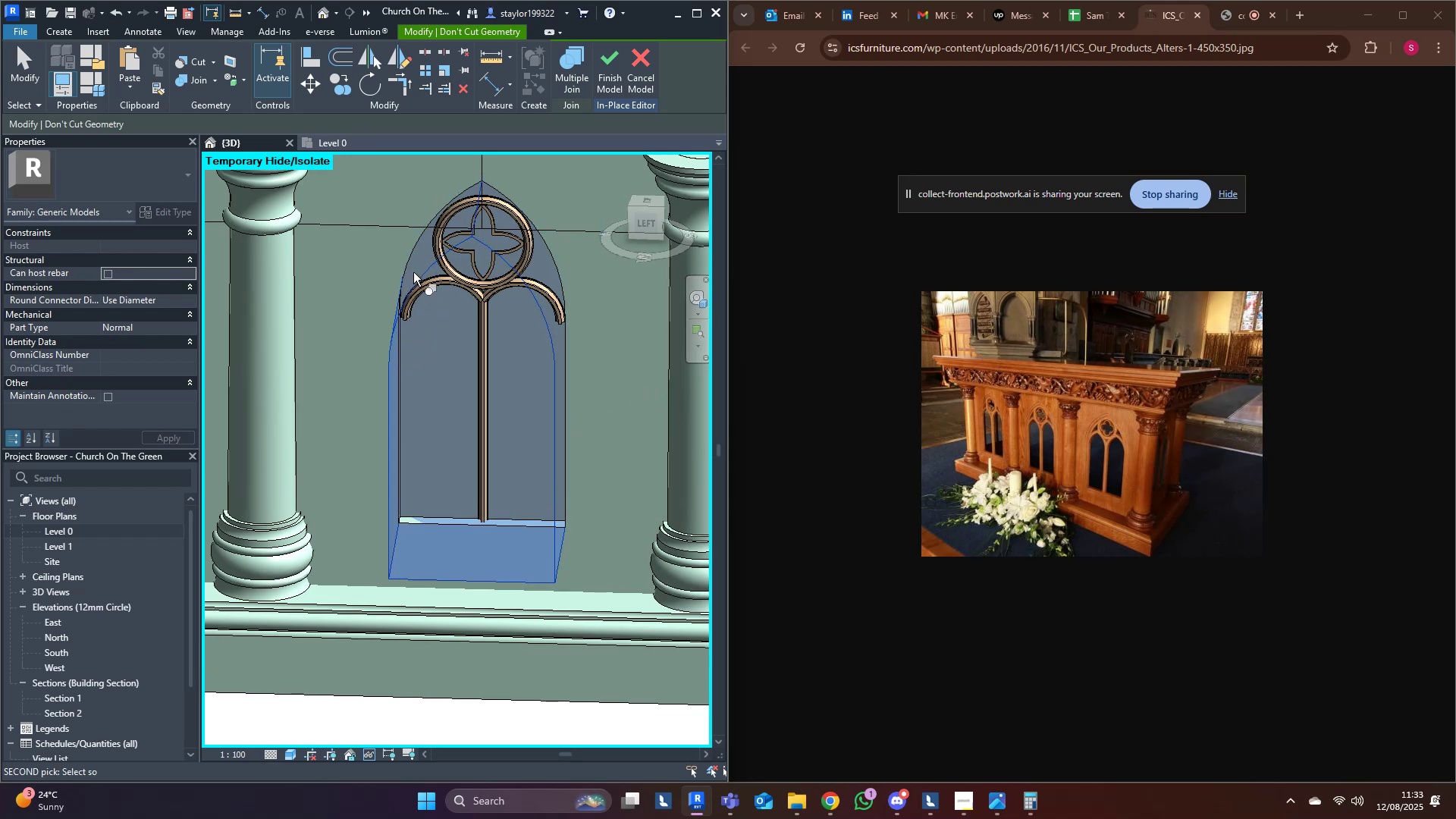 
left_click([413, 244])
 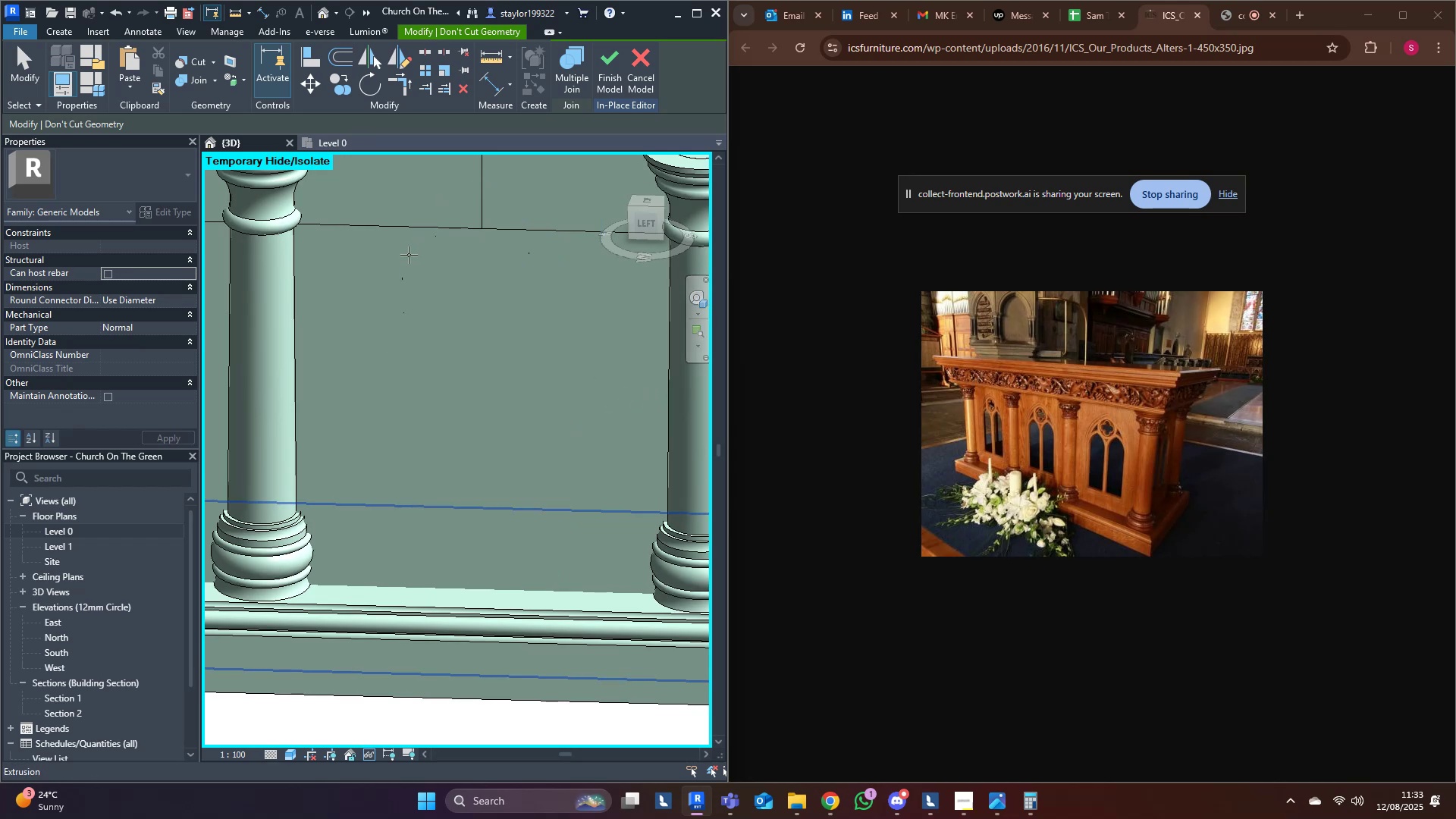 
key(Escape)
 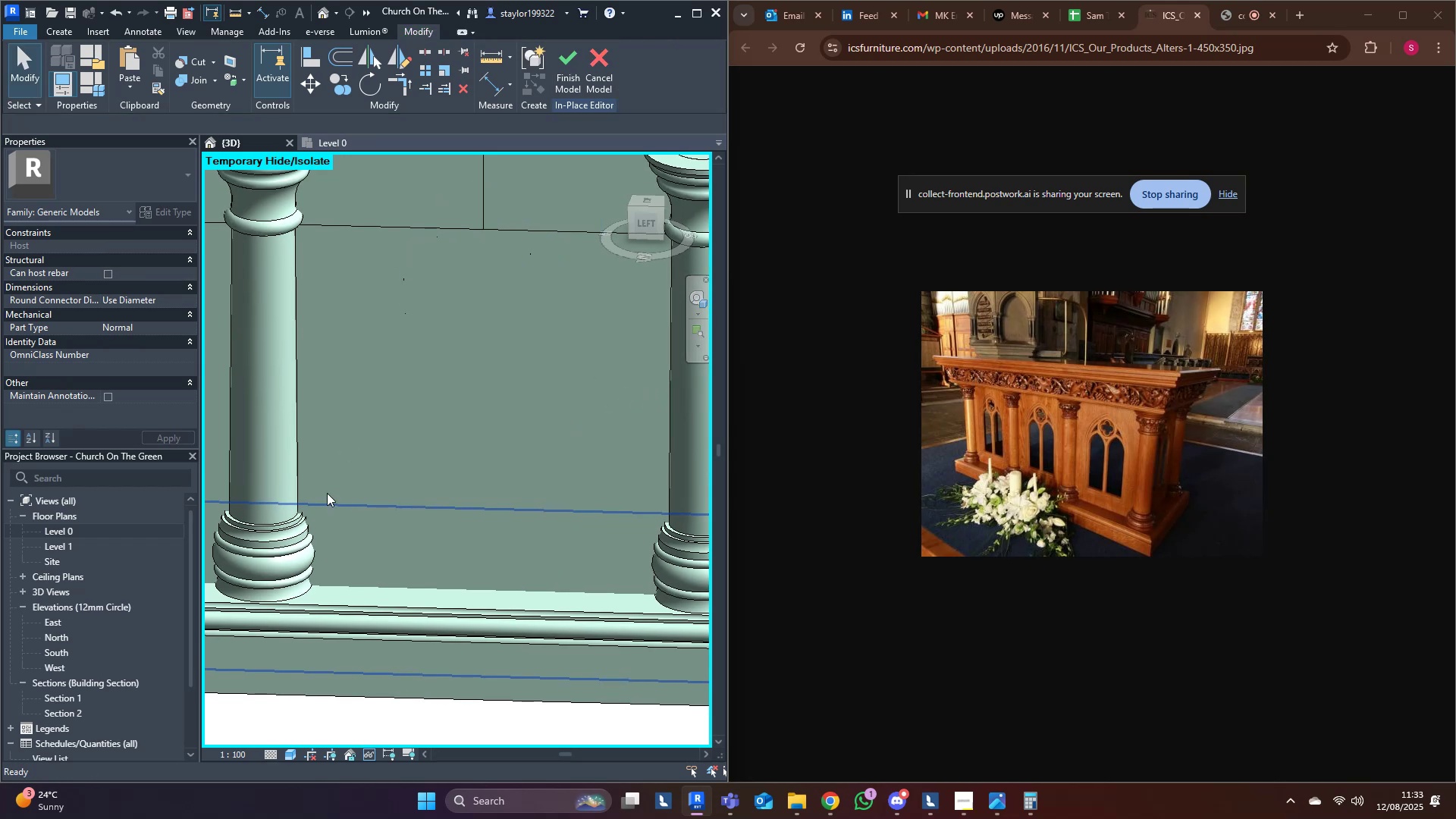 
scroll: coordinate [344, 514], scroll_direction: down, amount: 5.0
 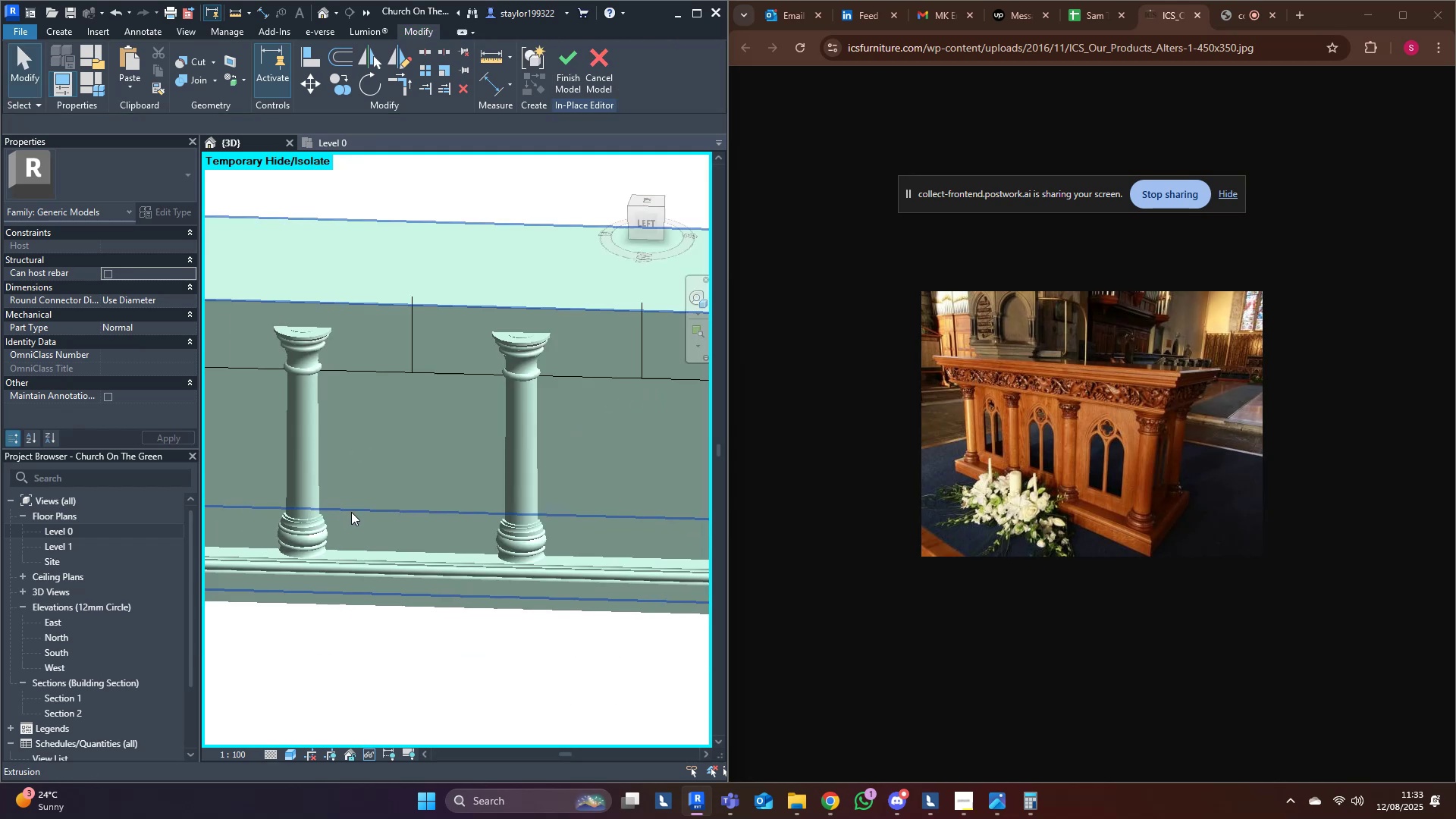 
key(Control+ControlLeft)
 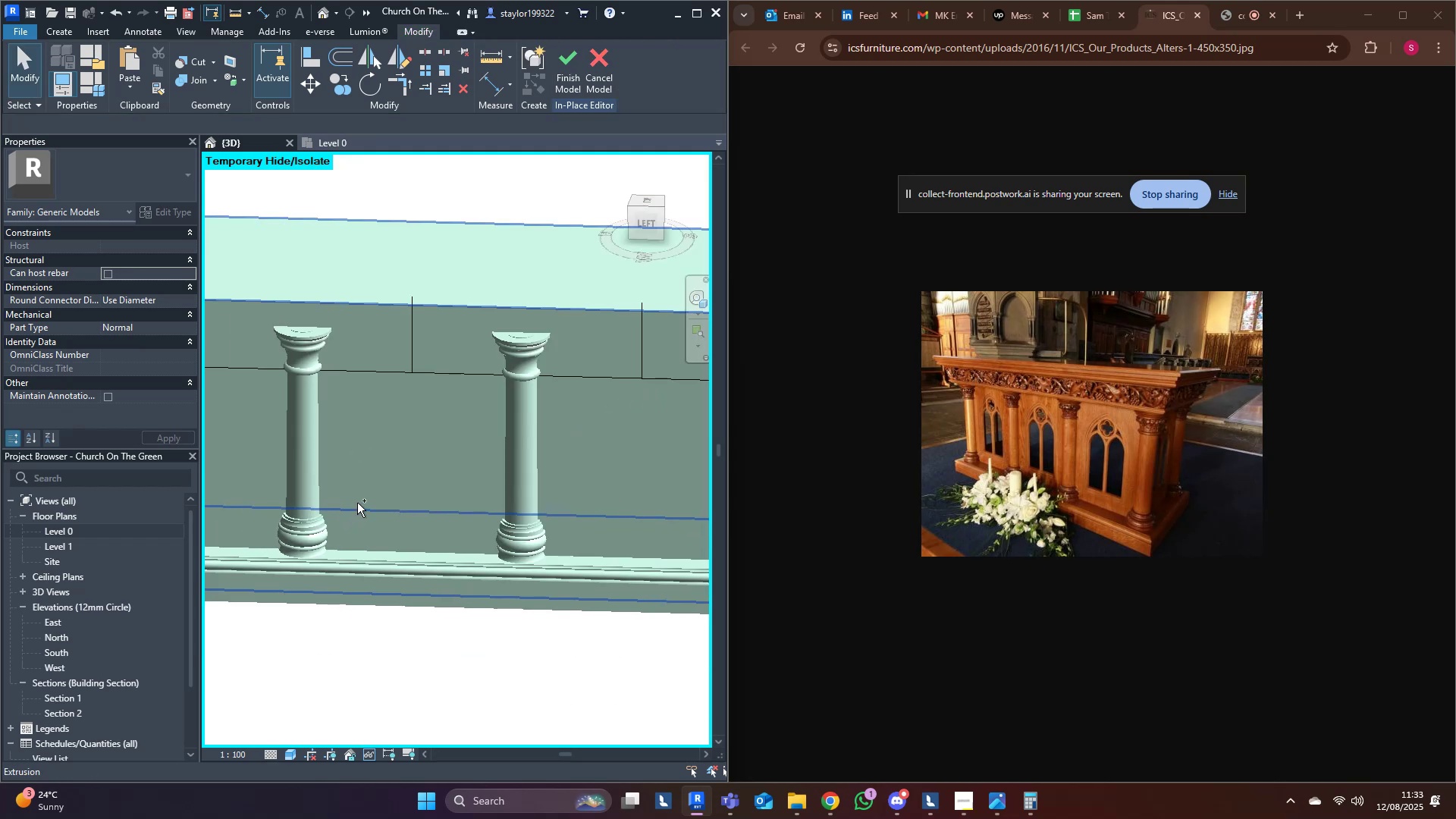 
key(Control+Z)
 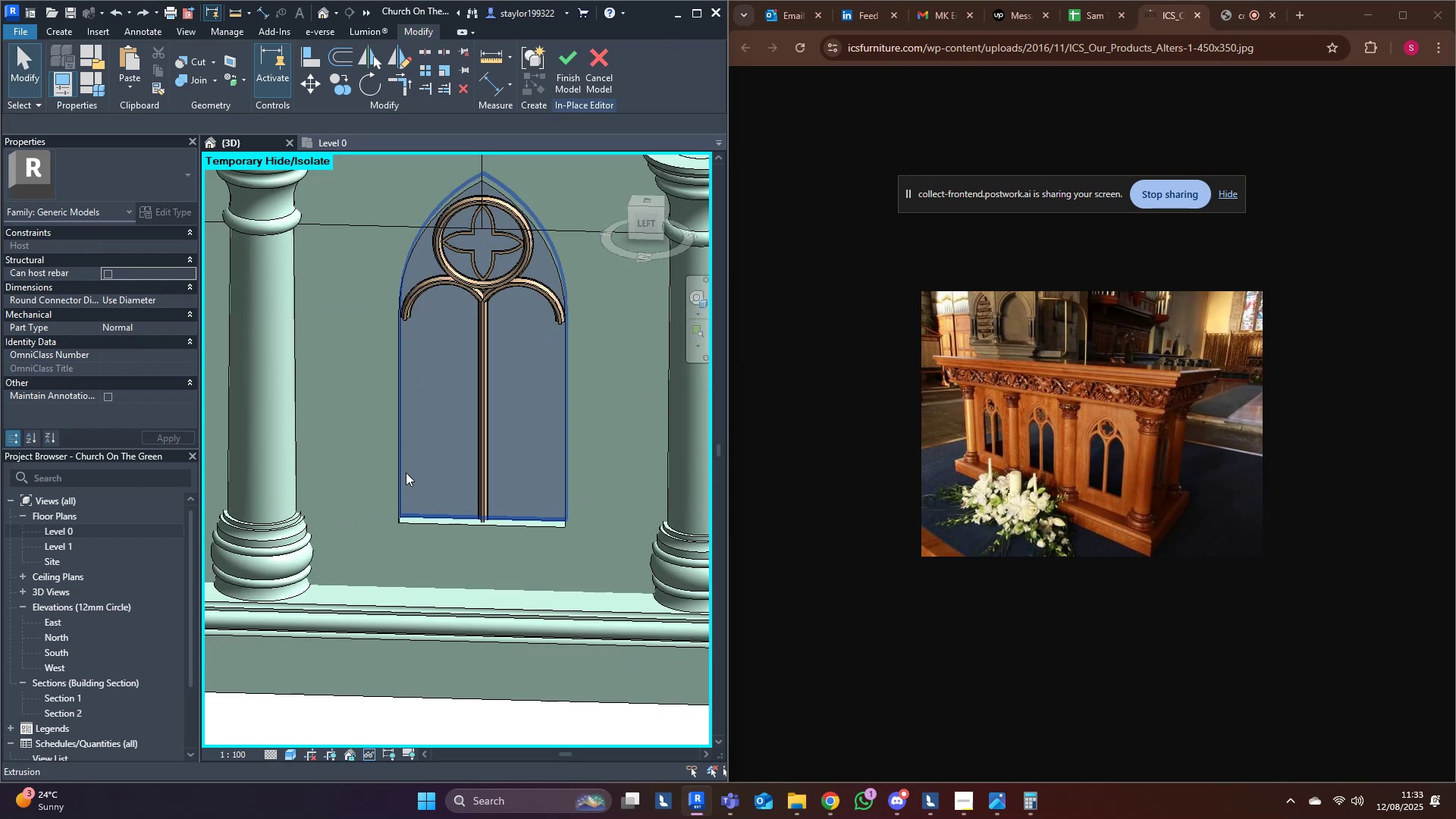 
left_click([403, 472])
 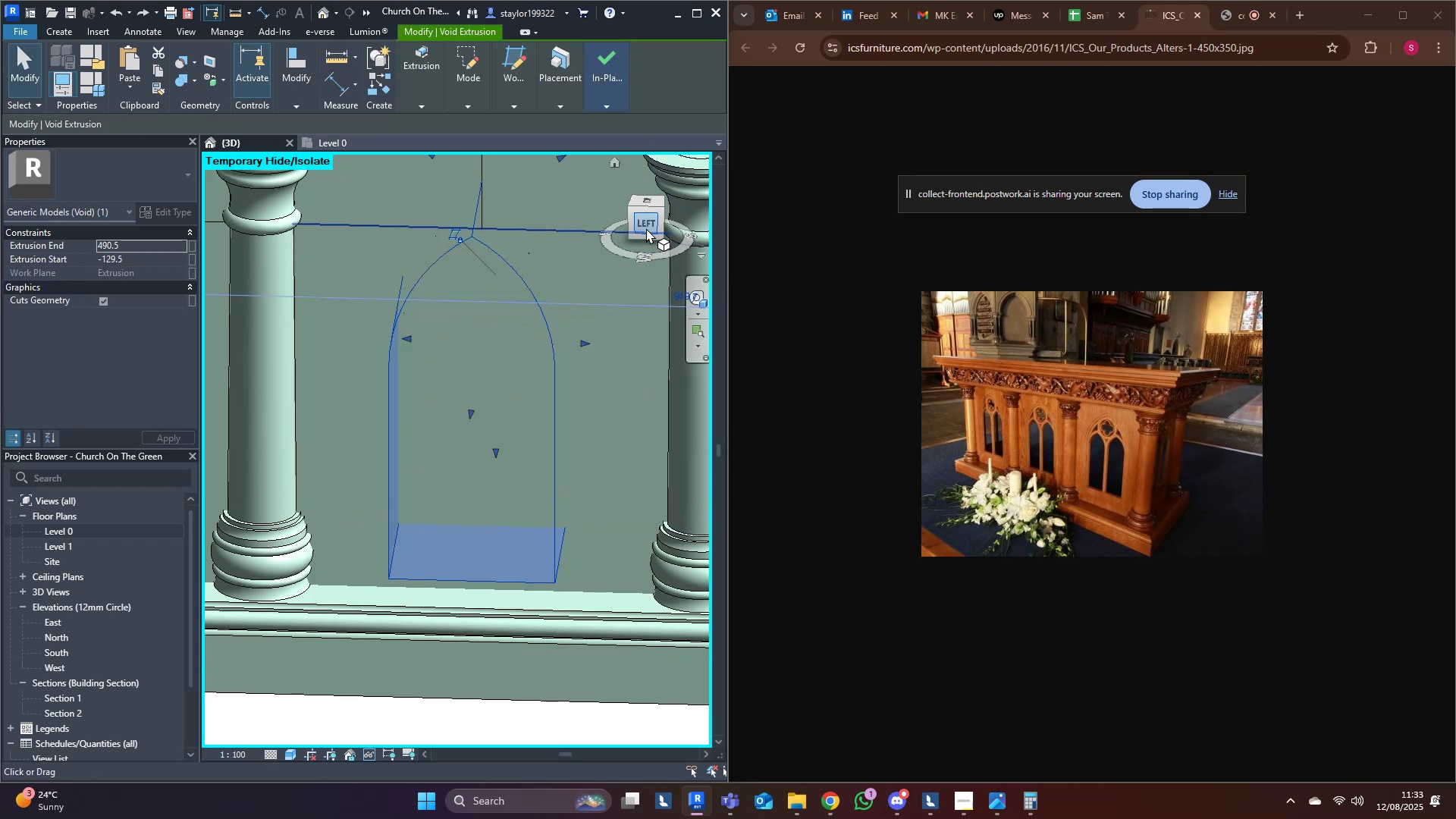 
left_click([646, 228])
 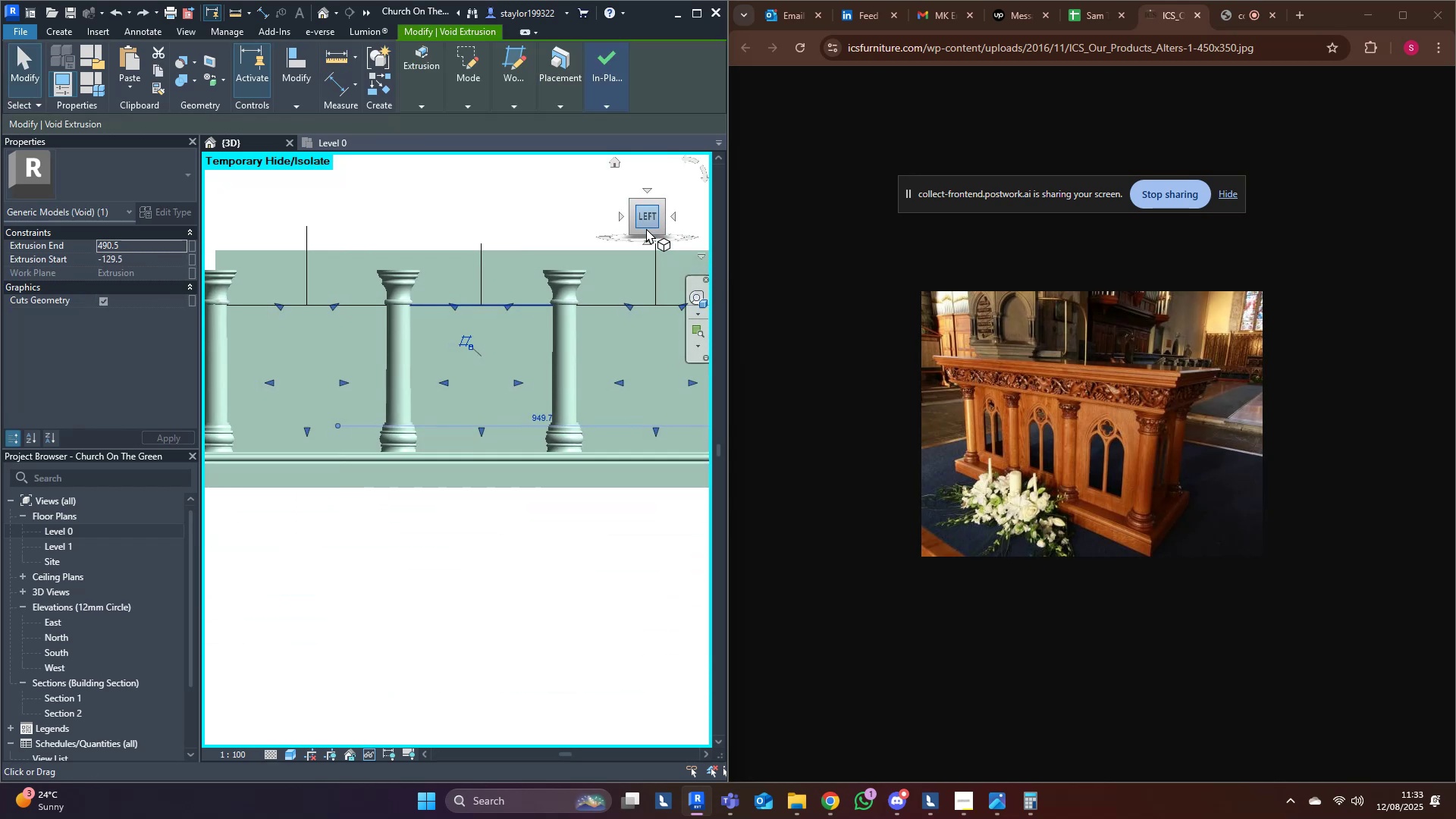 
key(Shift+ArrowLeft)
 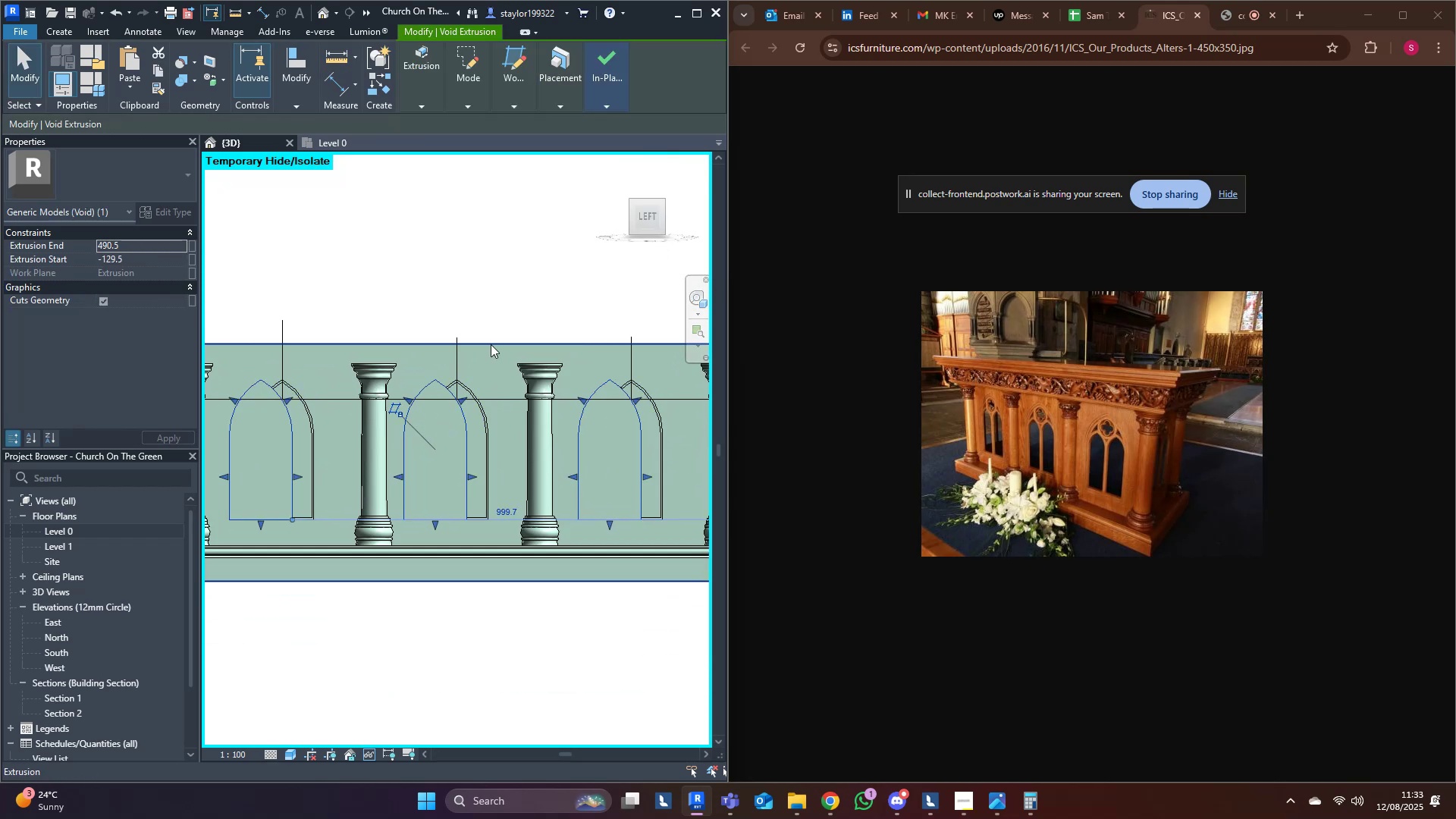 
left_click([495, 253])
 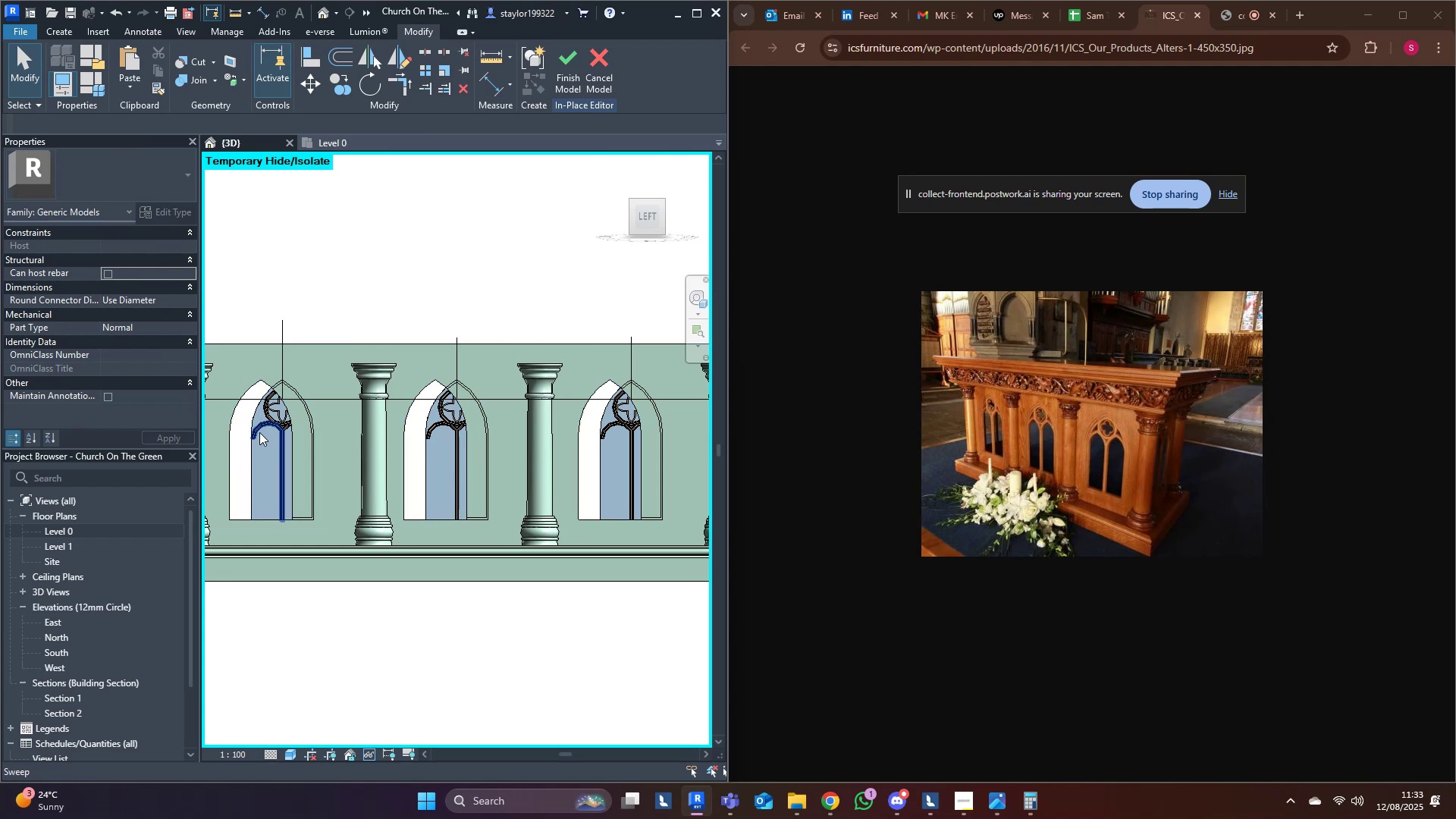 
key(Control+Z)
 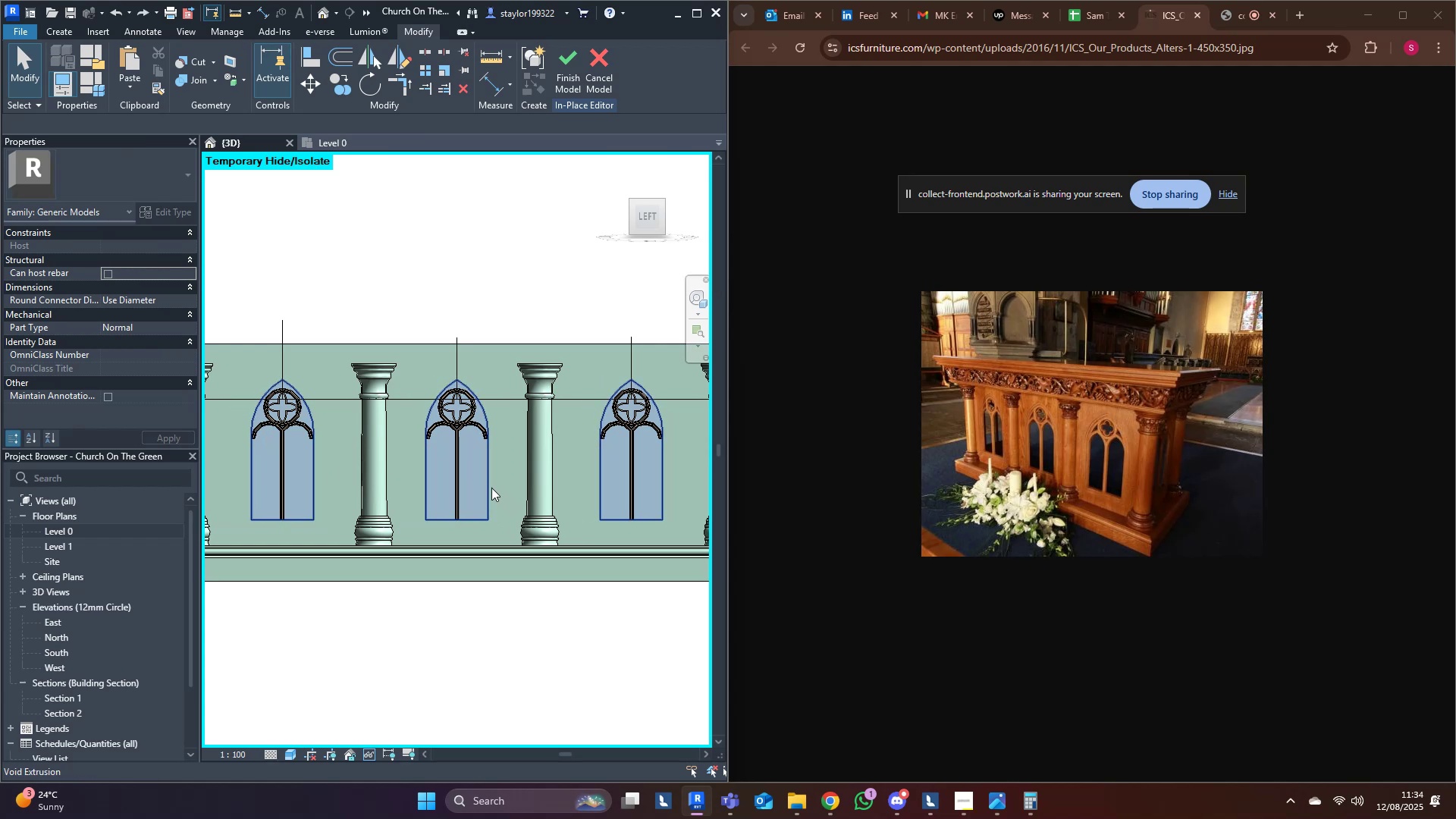 
left_click([489, 487])
 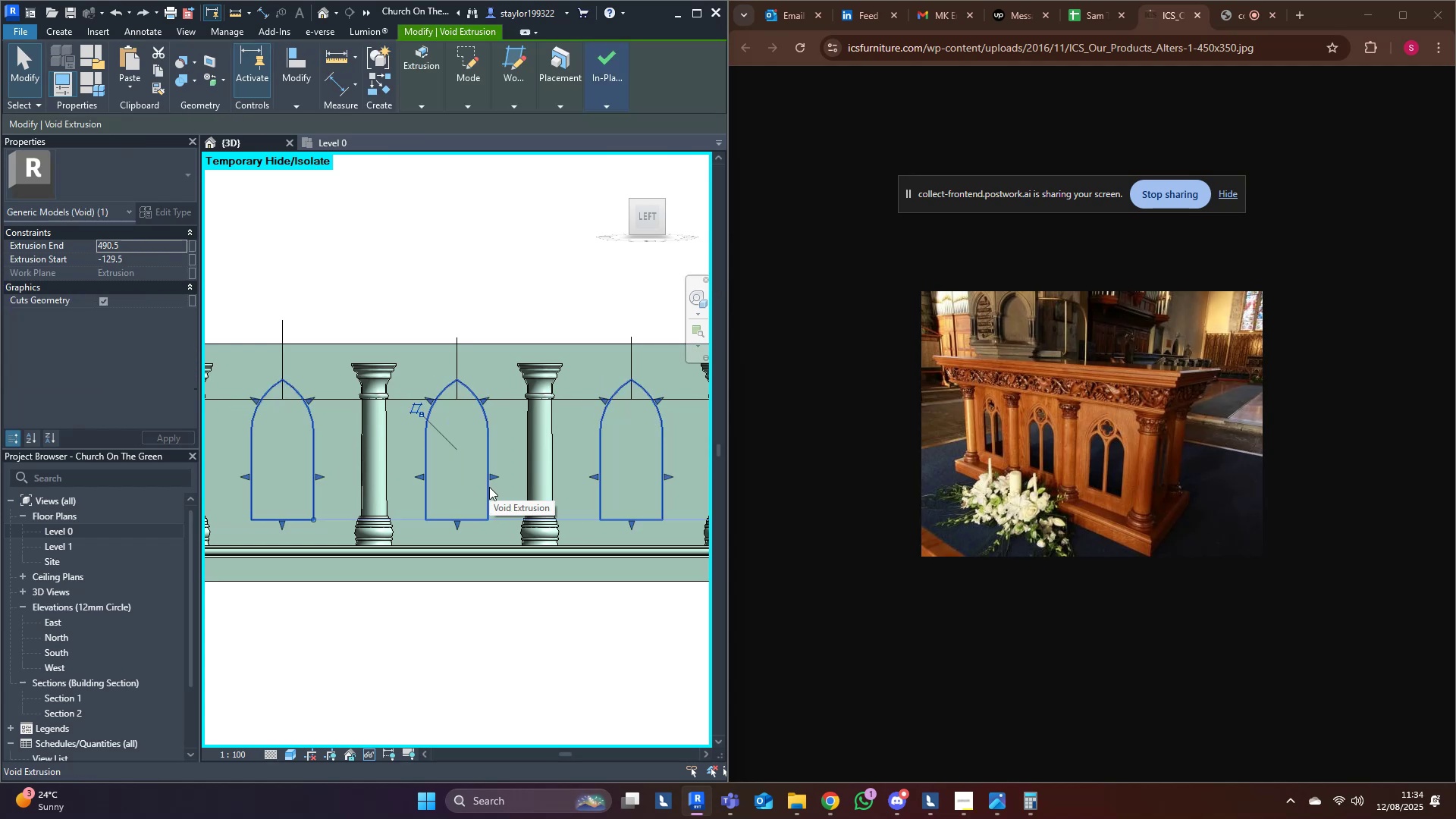 
key(Delete)
 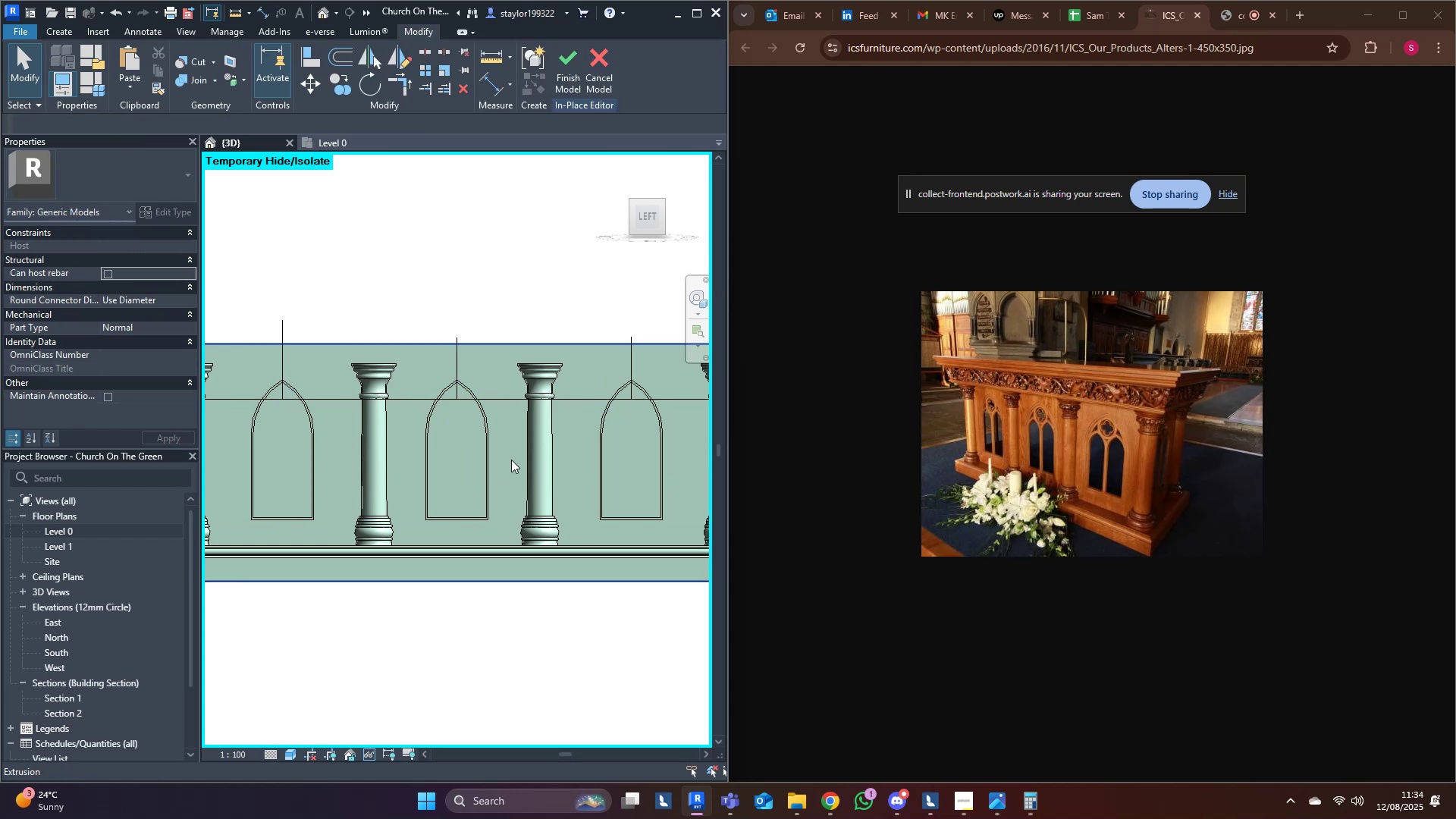 
left_click([511, 460])
 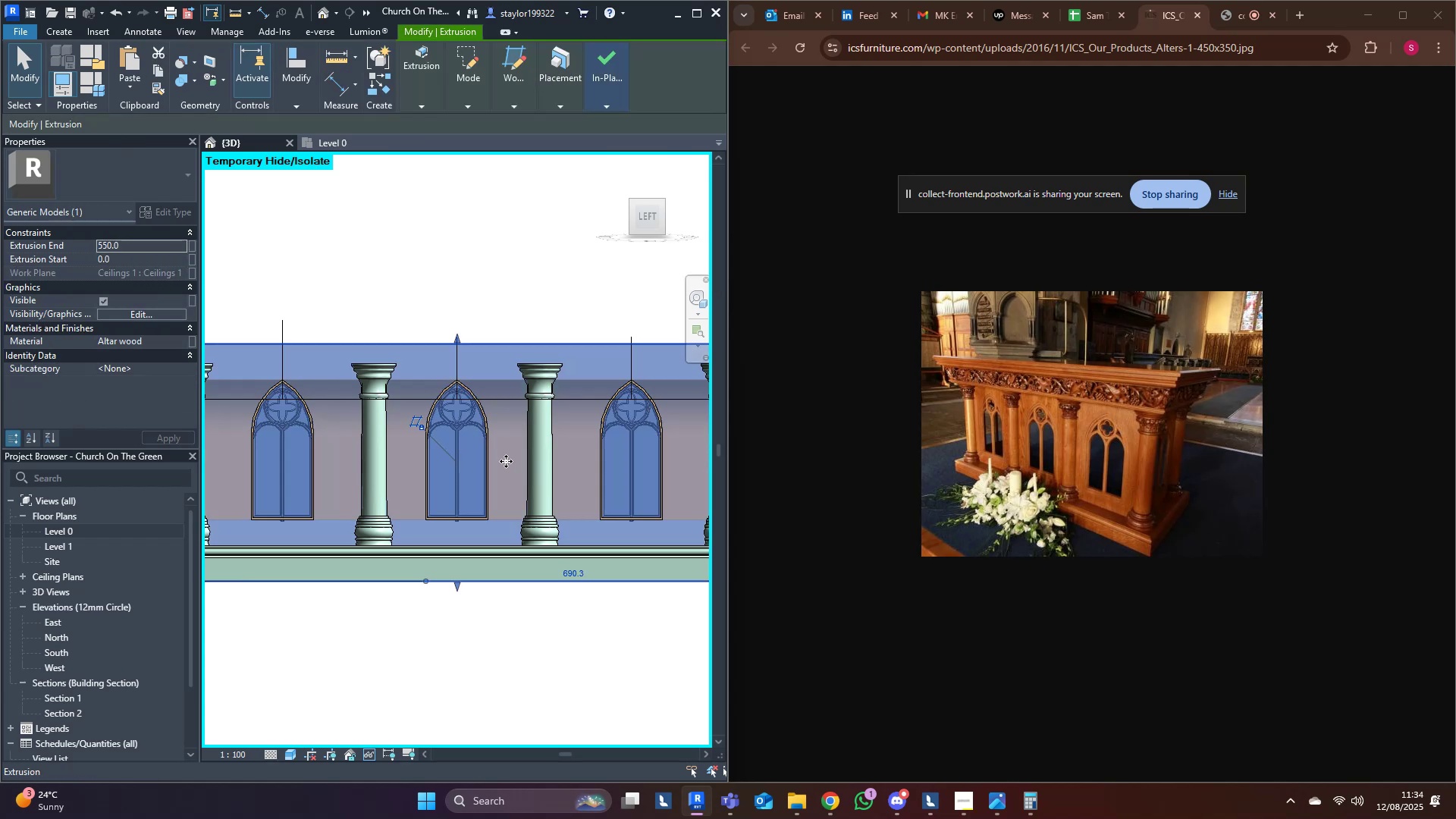 
scroll: coordinate [466, 360], scroll_direction: up, amount: 7.0
 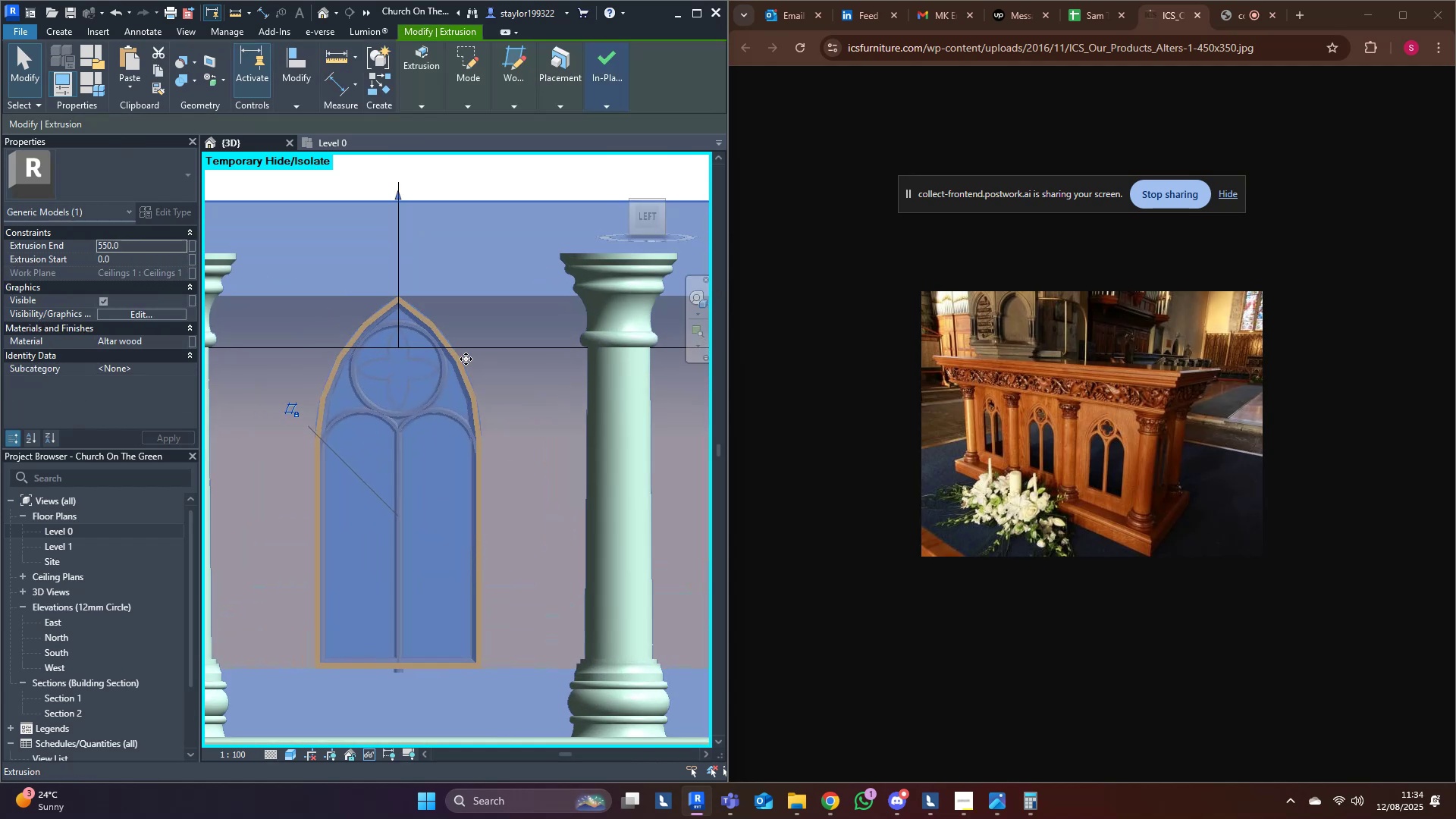 
key(Control+Z)
 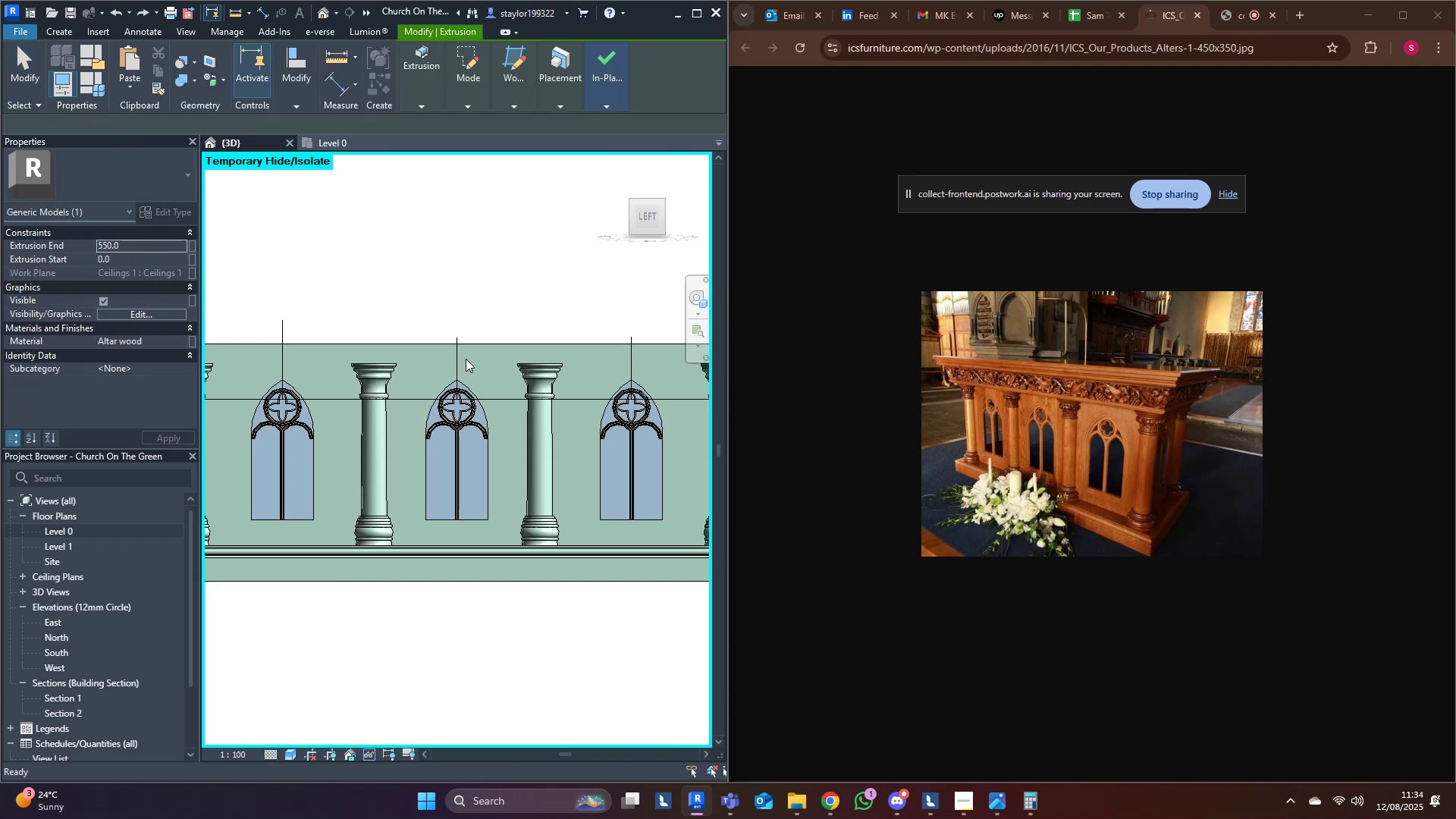 
key(Control+Z)
 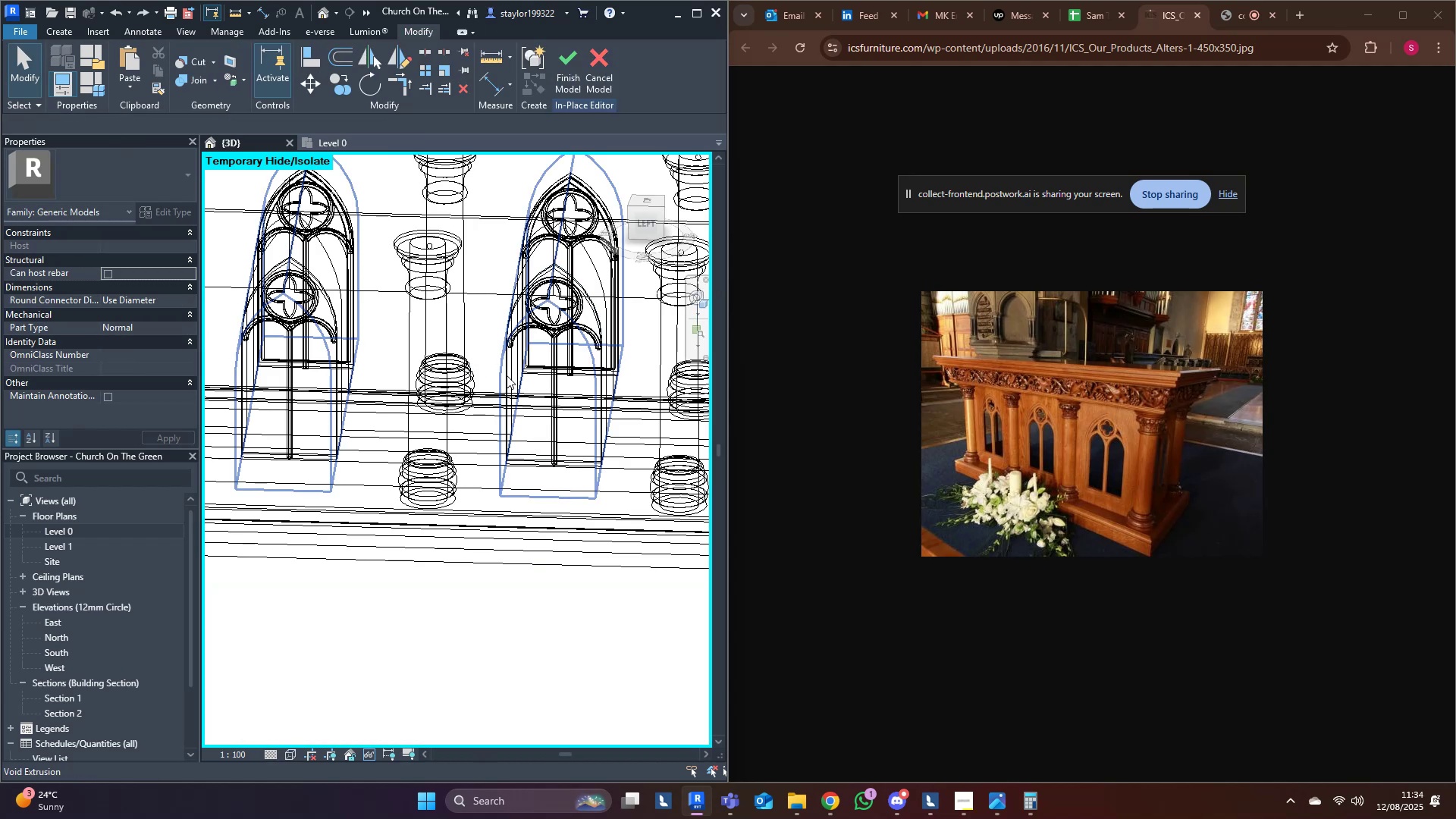 
type(sd)
 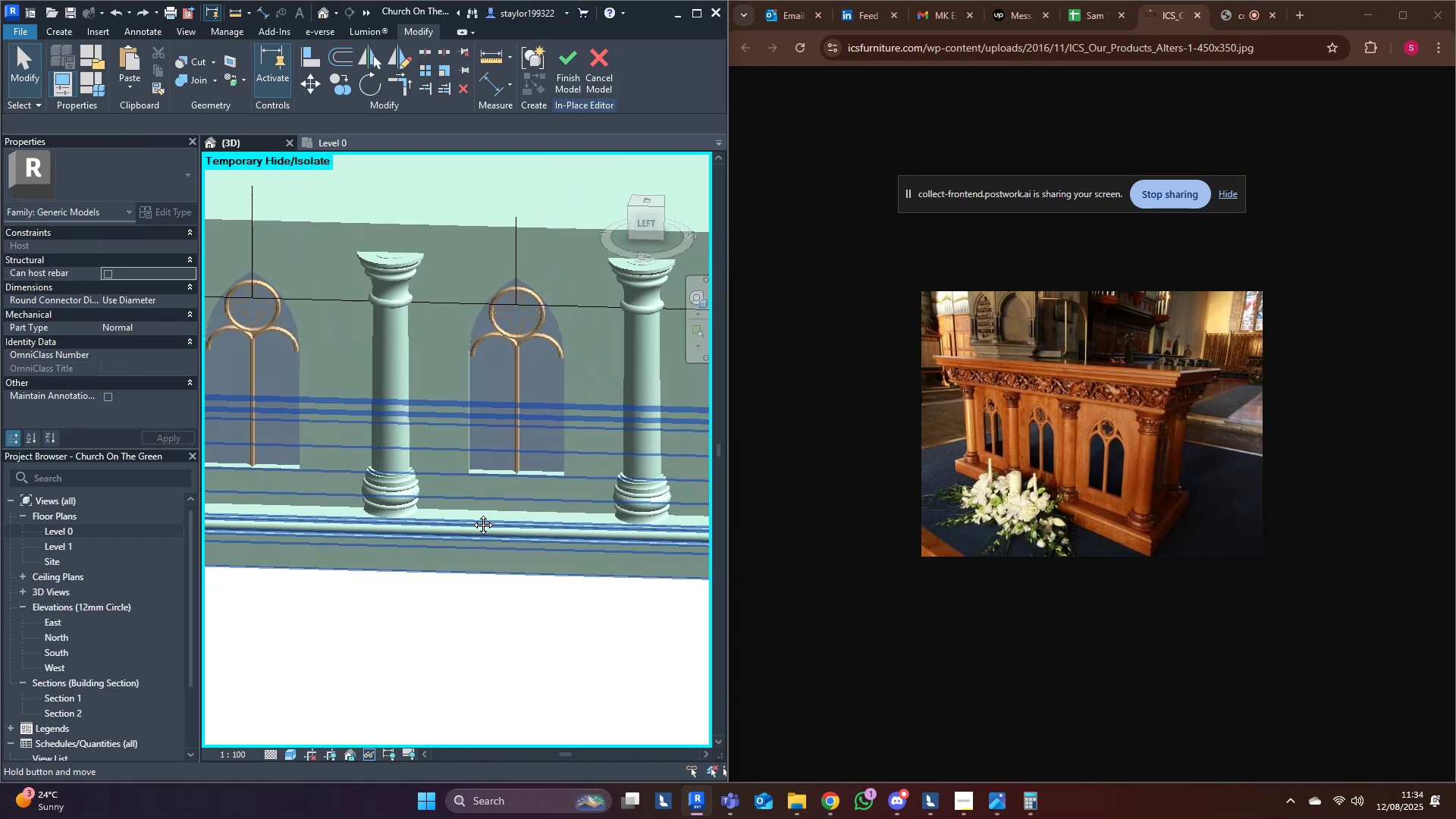 
scroll: coordinate [400, 491], scroll_direction: down, amount: 3.0
 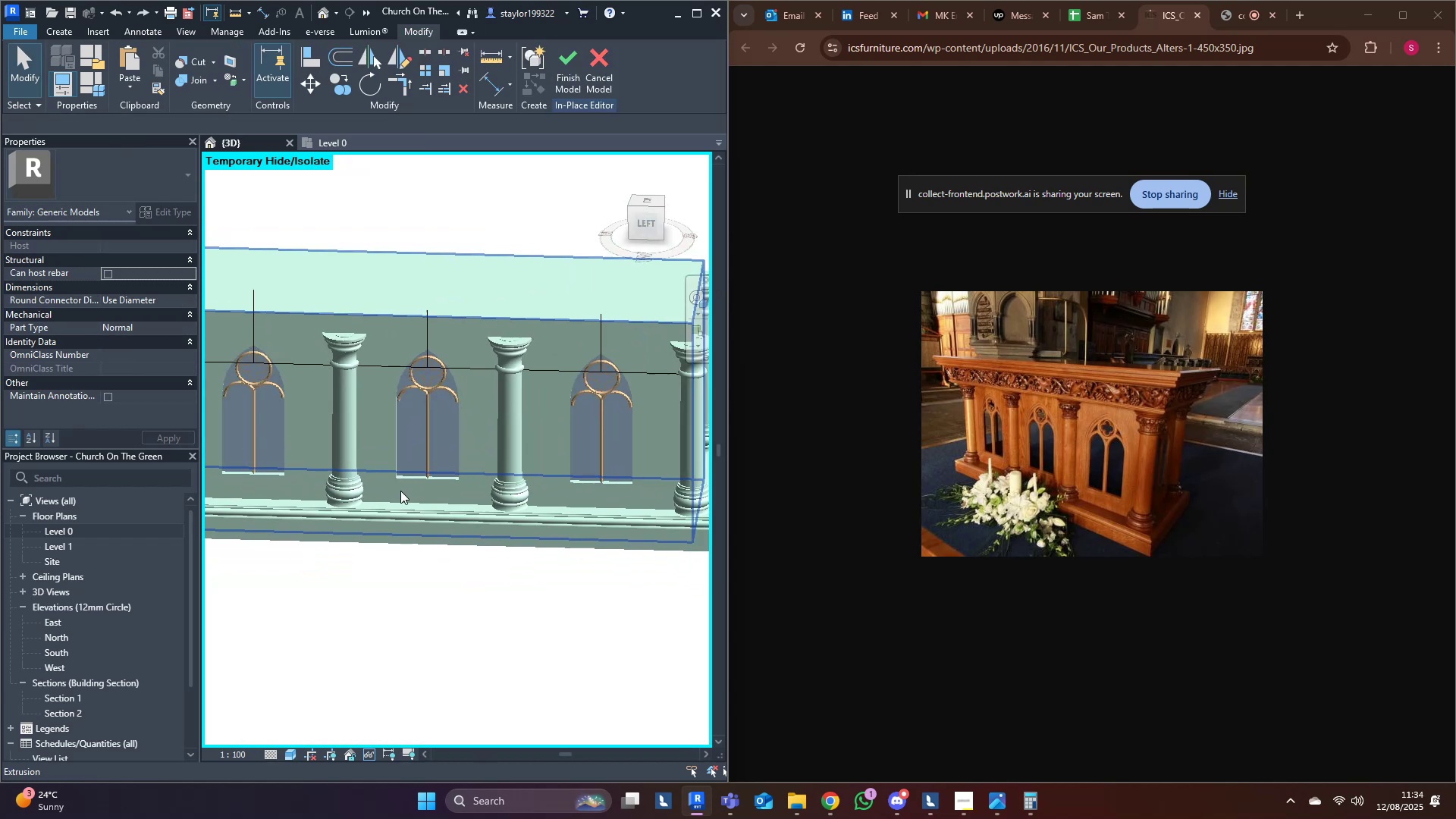 
hold_key(key=ShiftLeft, duration=0.55)
 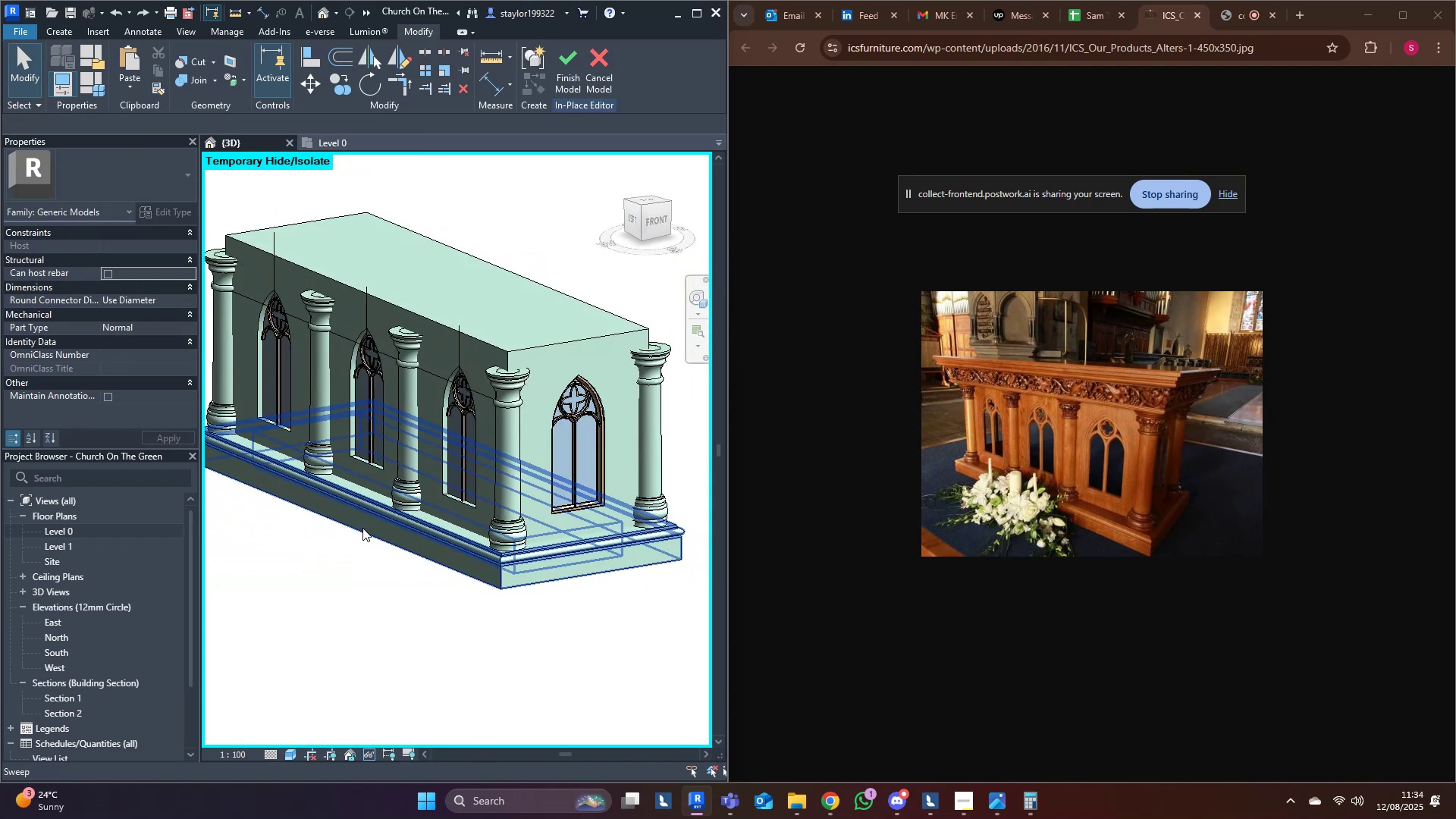 
hold_key(key=ShiftLeft, duration=0.95)
 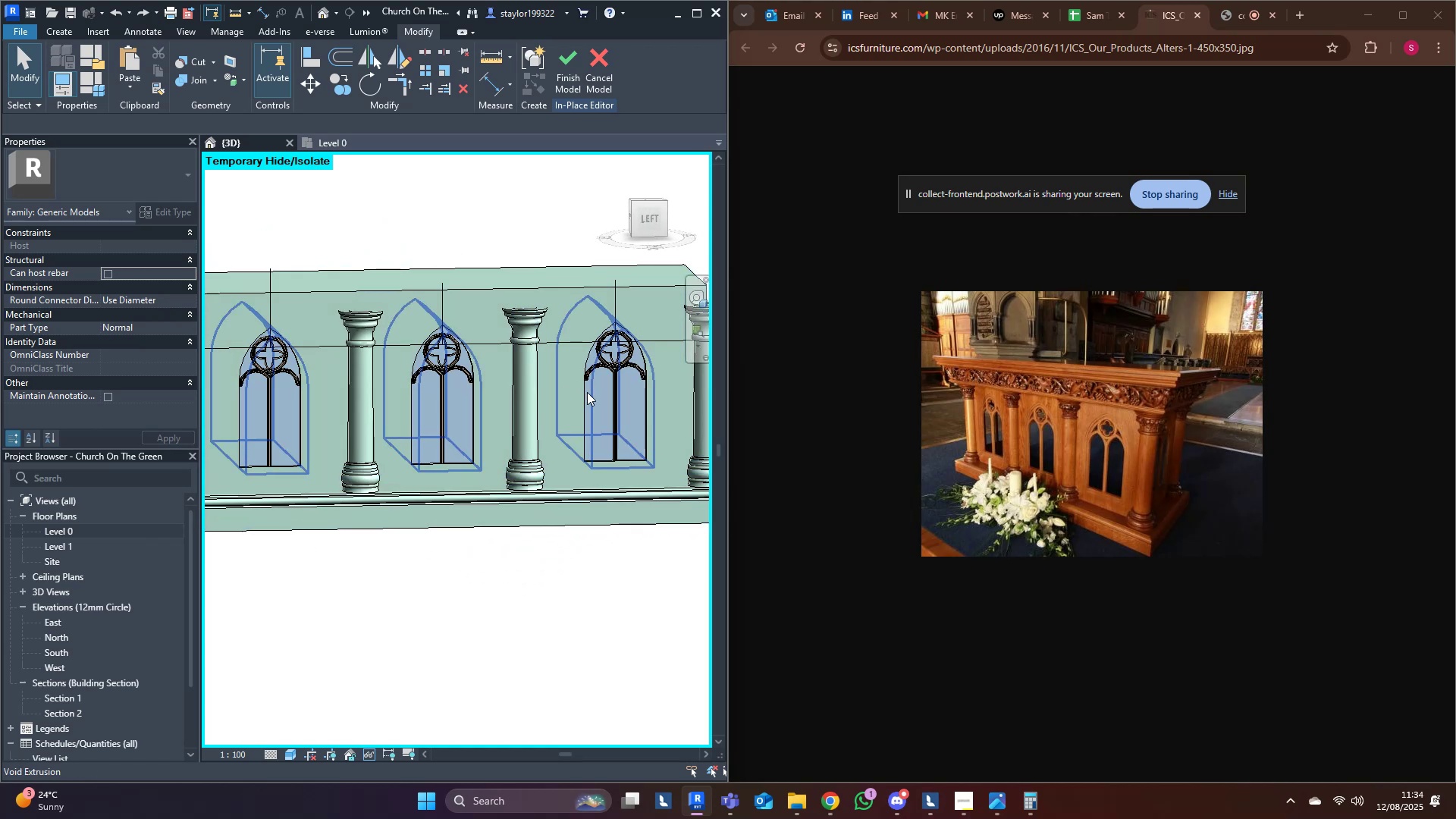 
left_click([587, 392])
 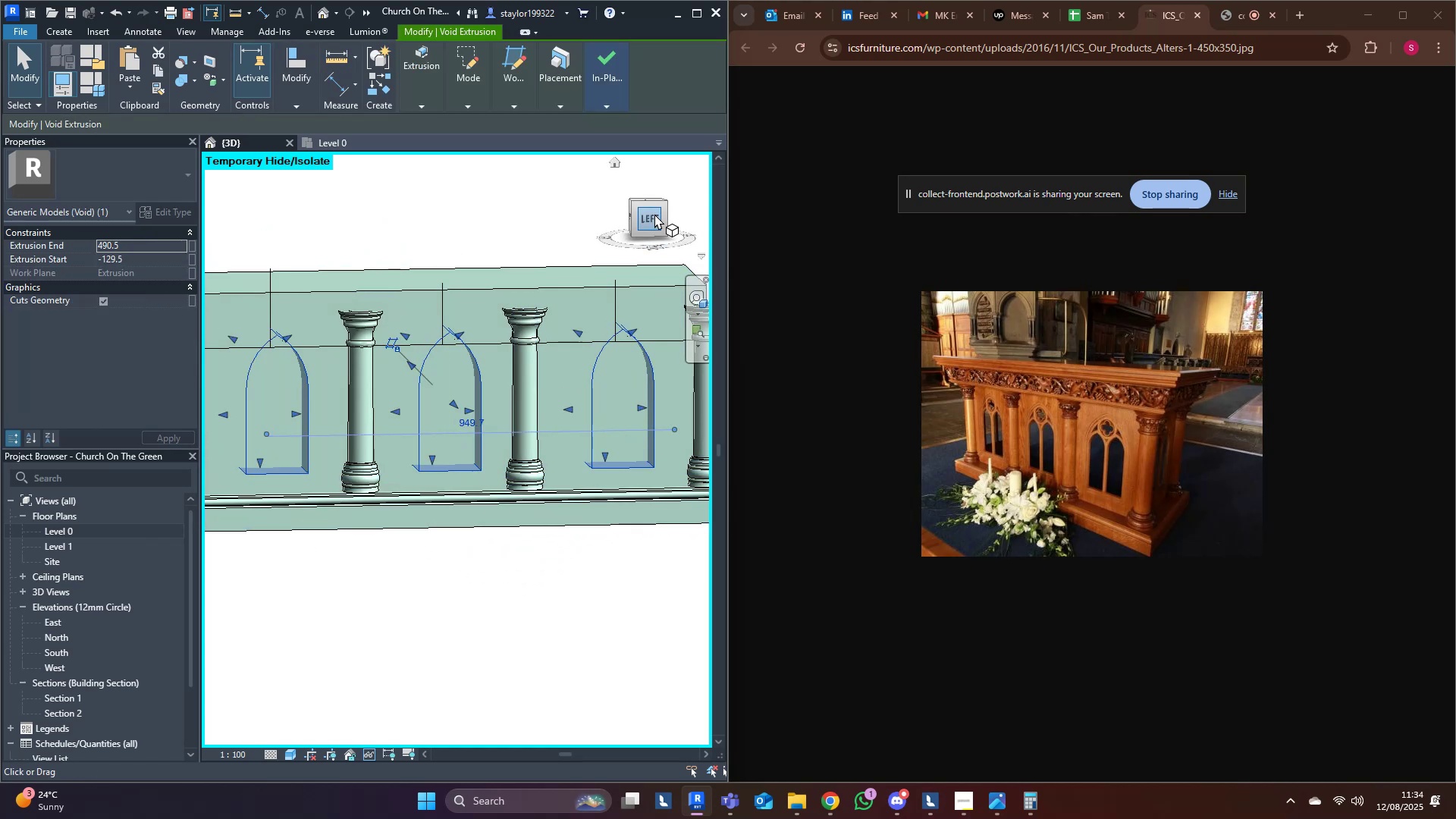 
left_click([654, 218])
 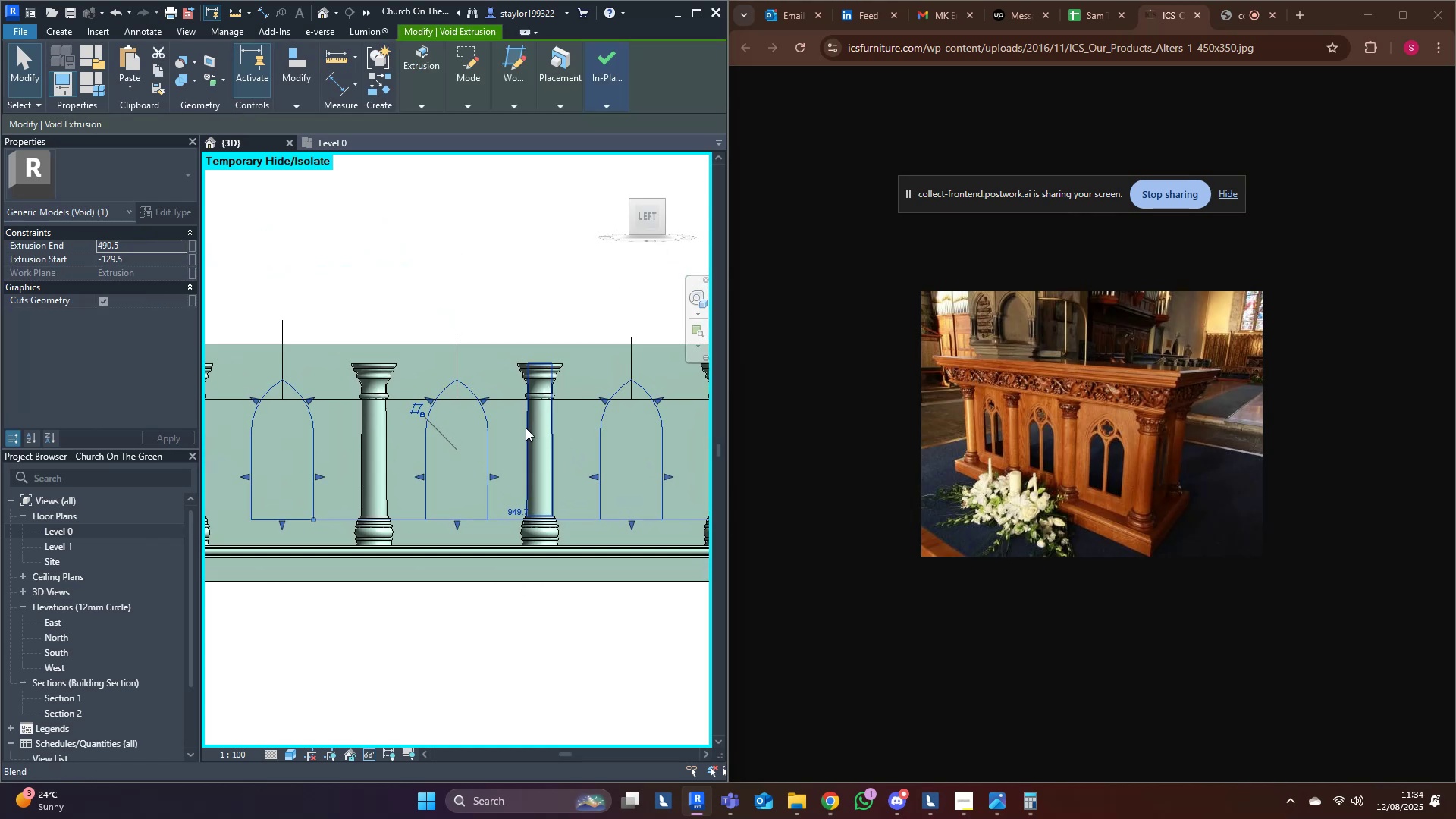 
scroll: coordinate [341, 401], scroll_direction: up, amount: 6.0
 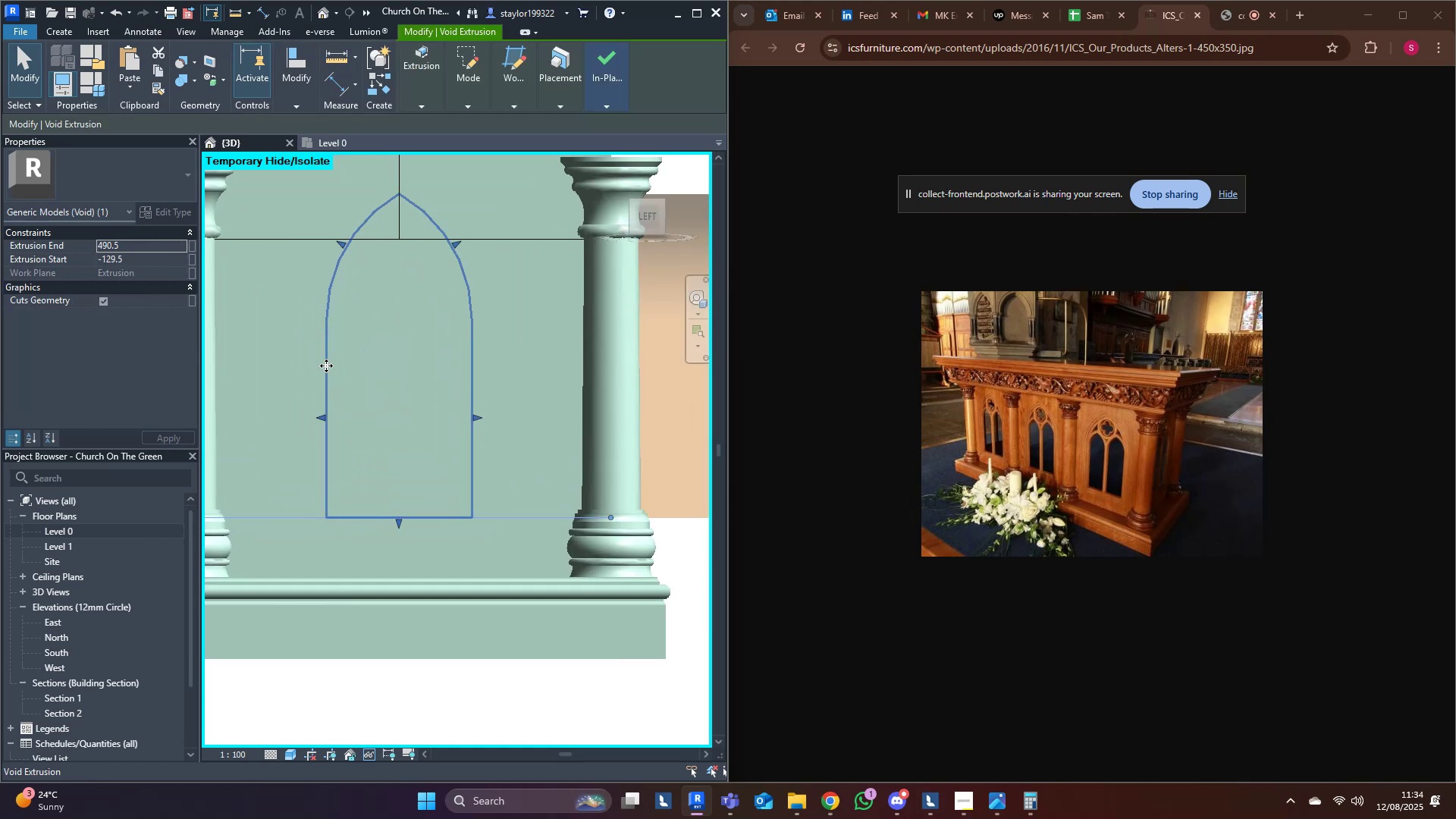 
key(Shift+ArrowLeft)
 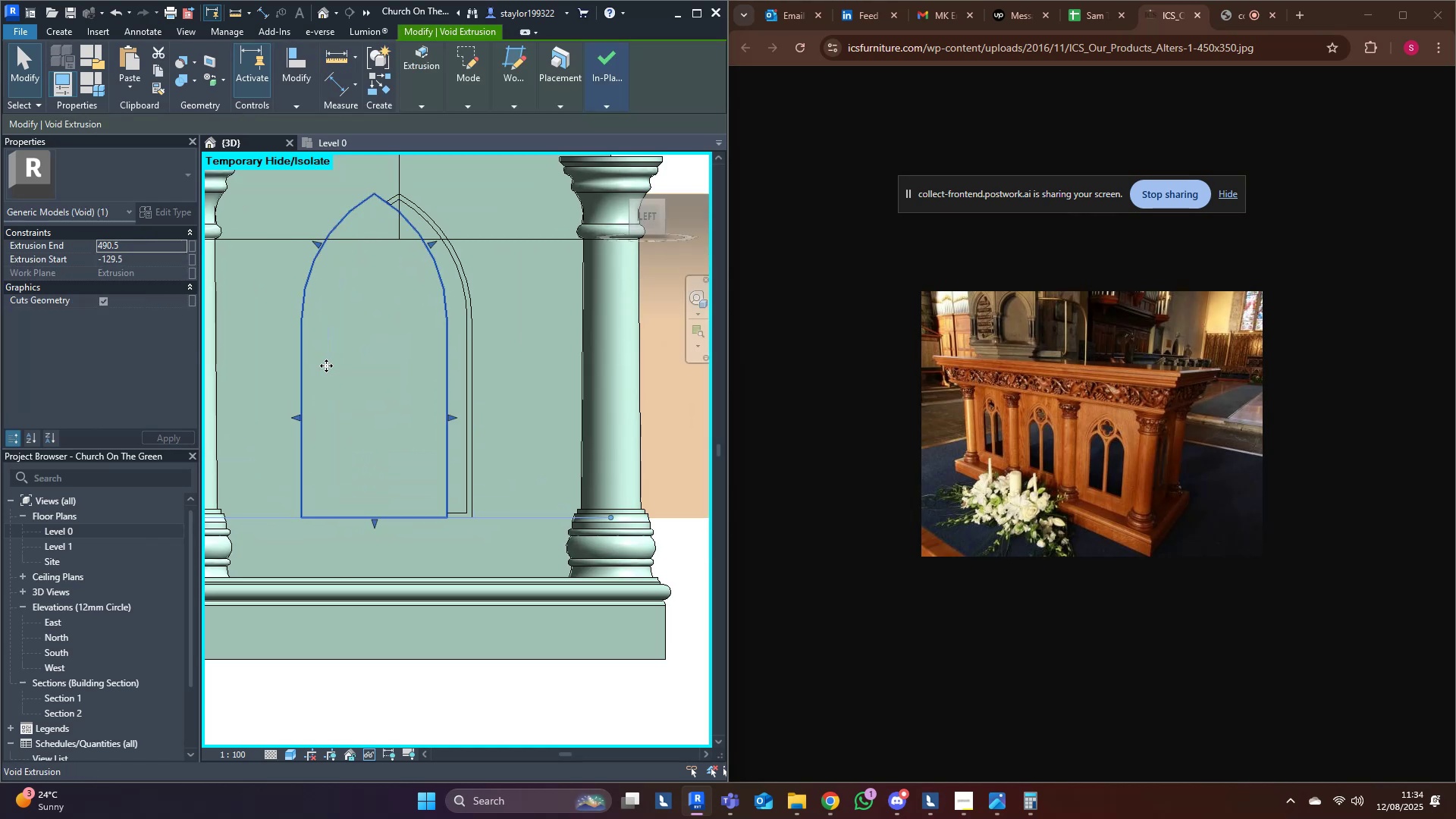 
key(Shift+ArrowLeft)
 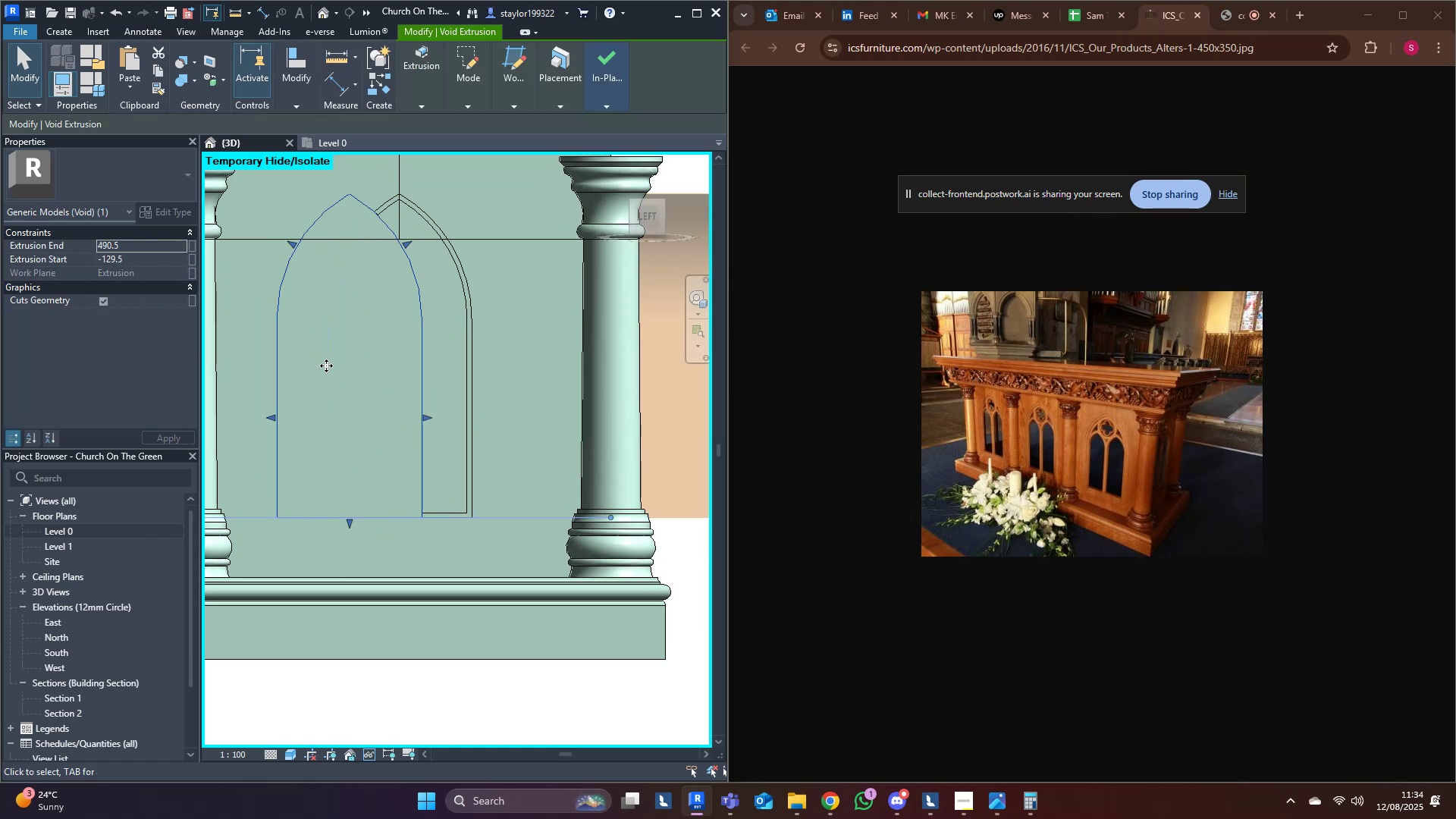 
key(Shift+ArrowLeft)
 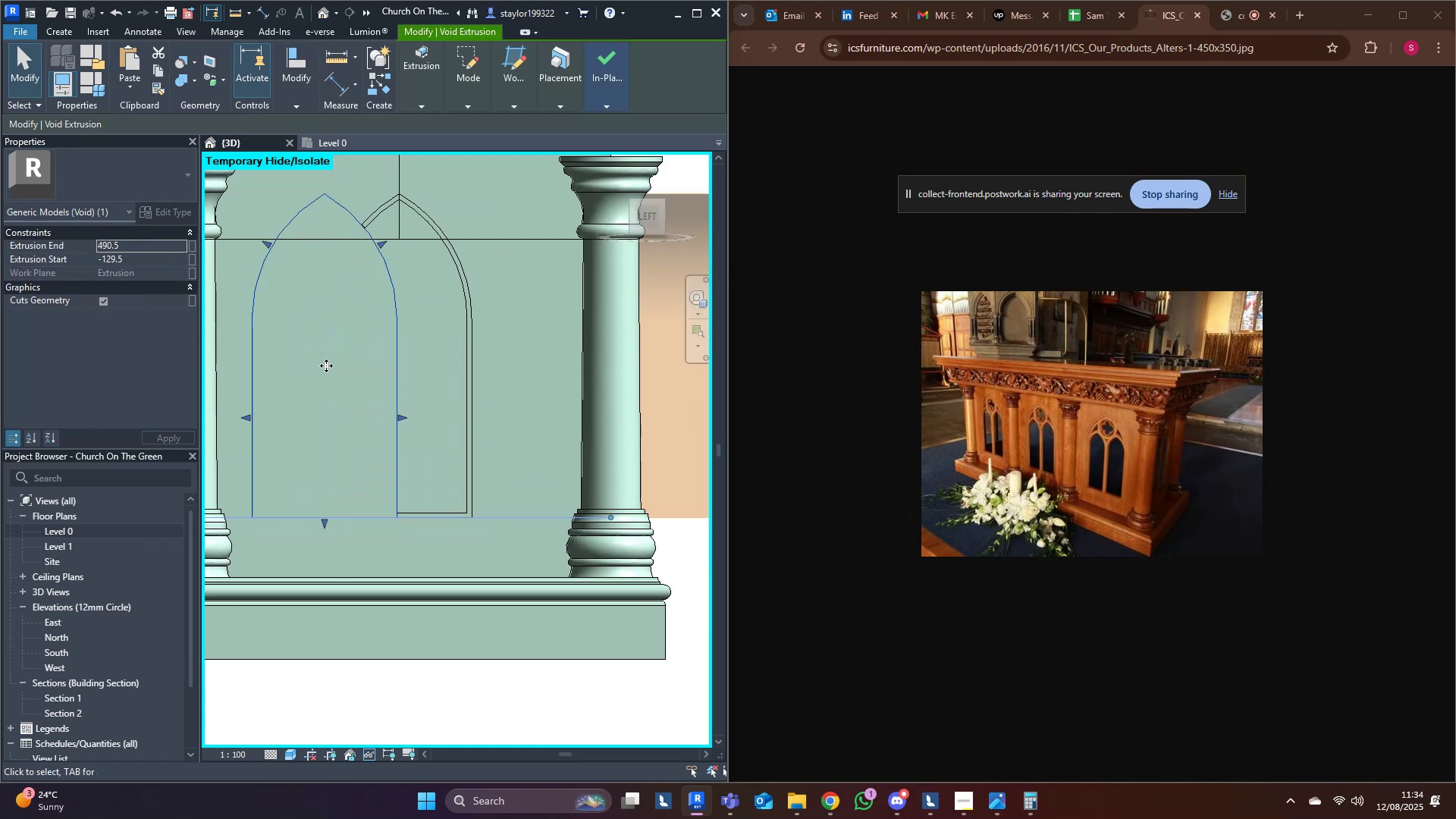 
key(Shift+ArrowLeft)
 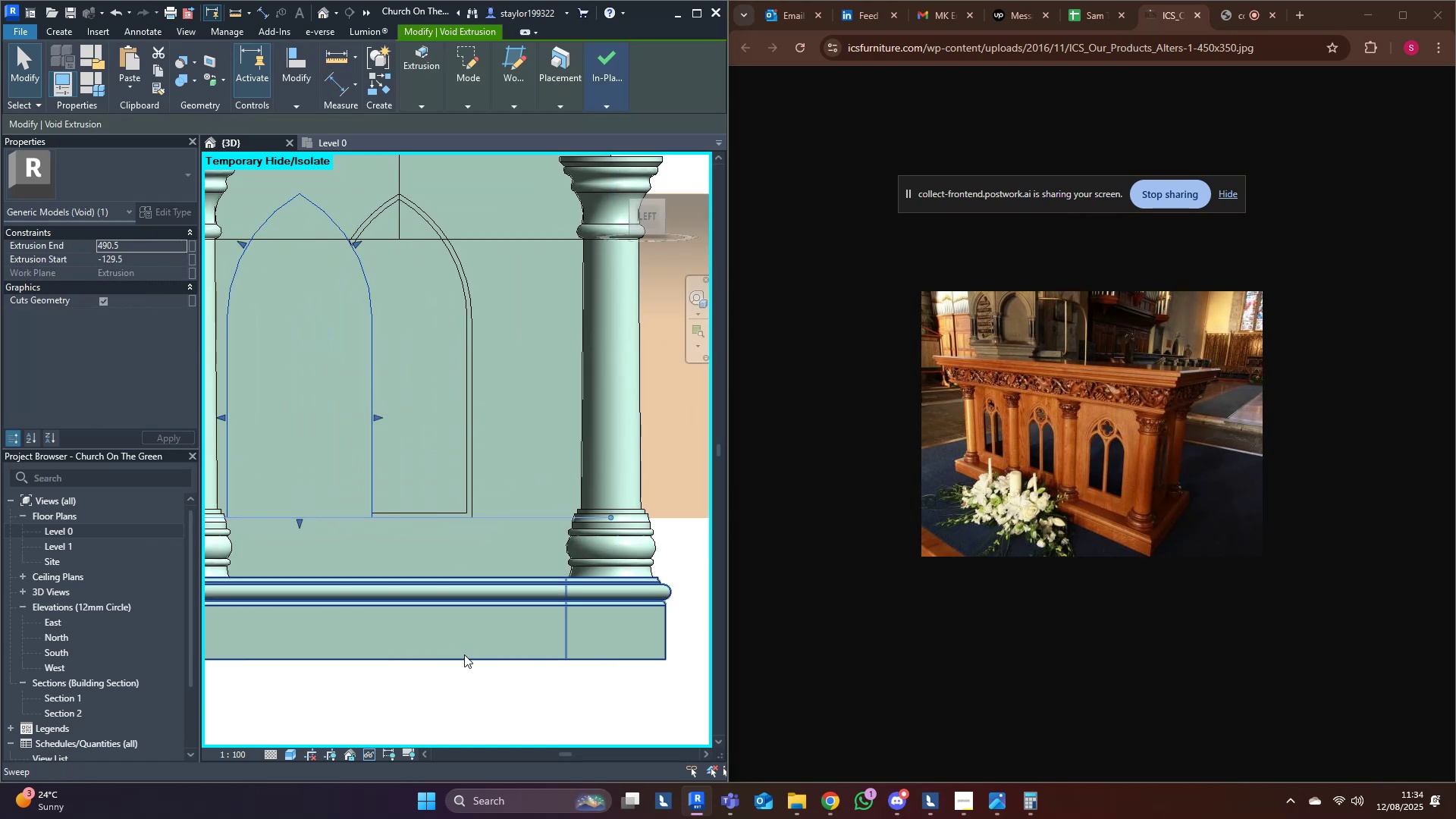 
left_click([463, 676])
 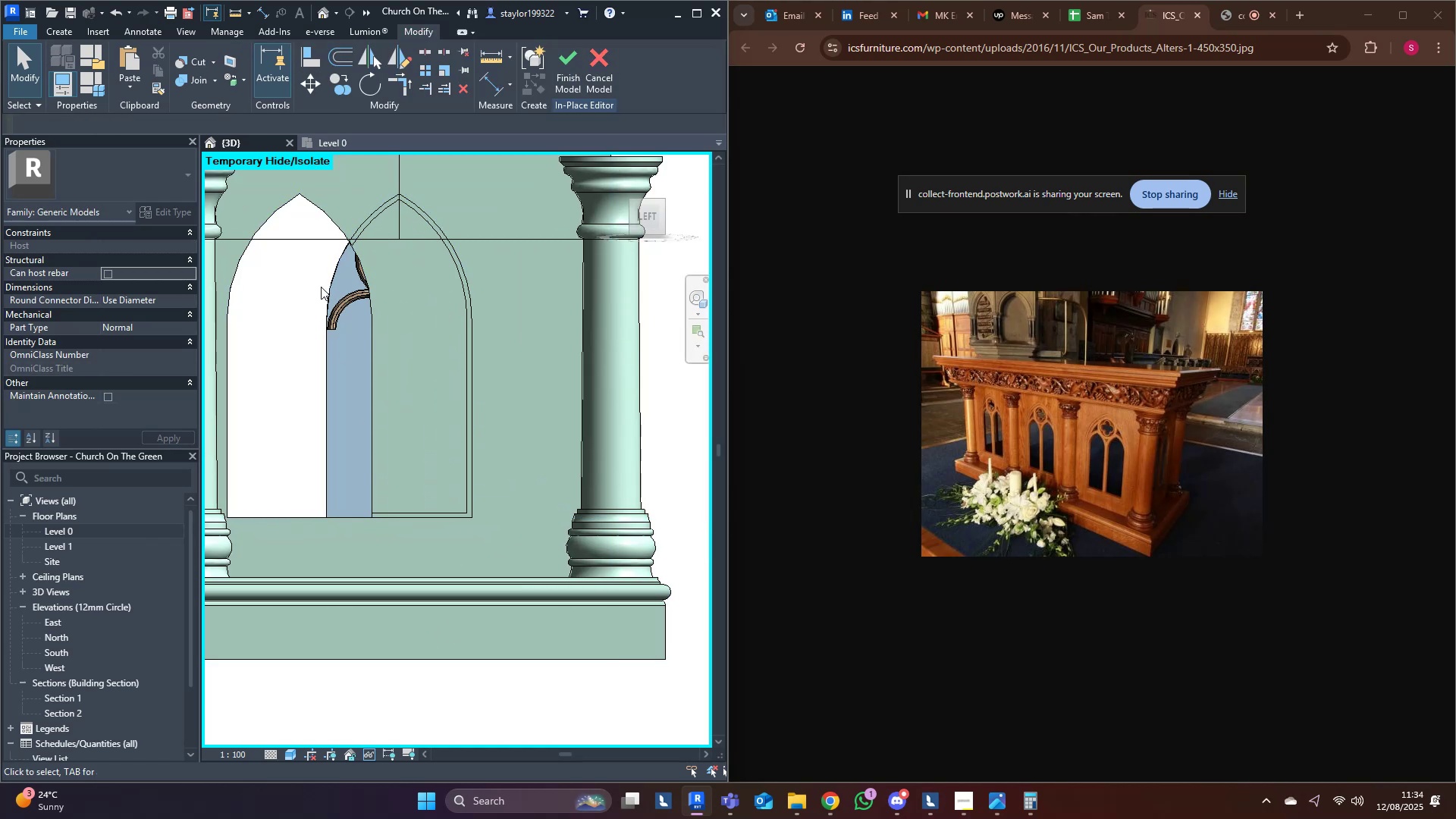 
type(wfsd)
 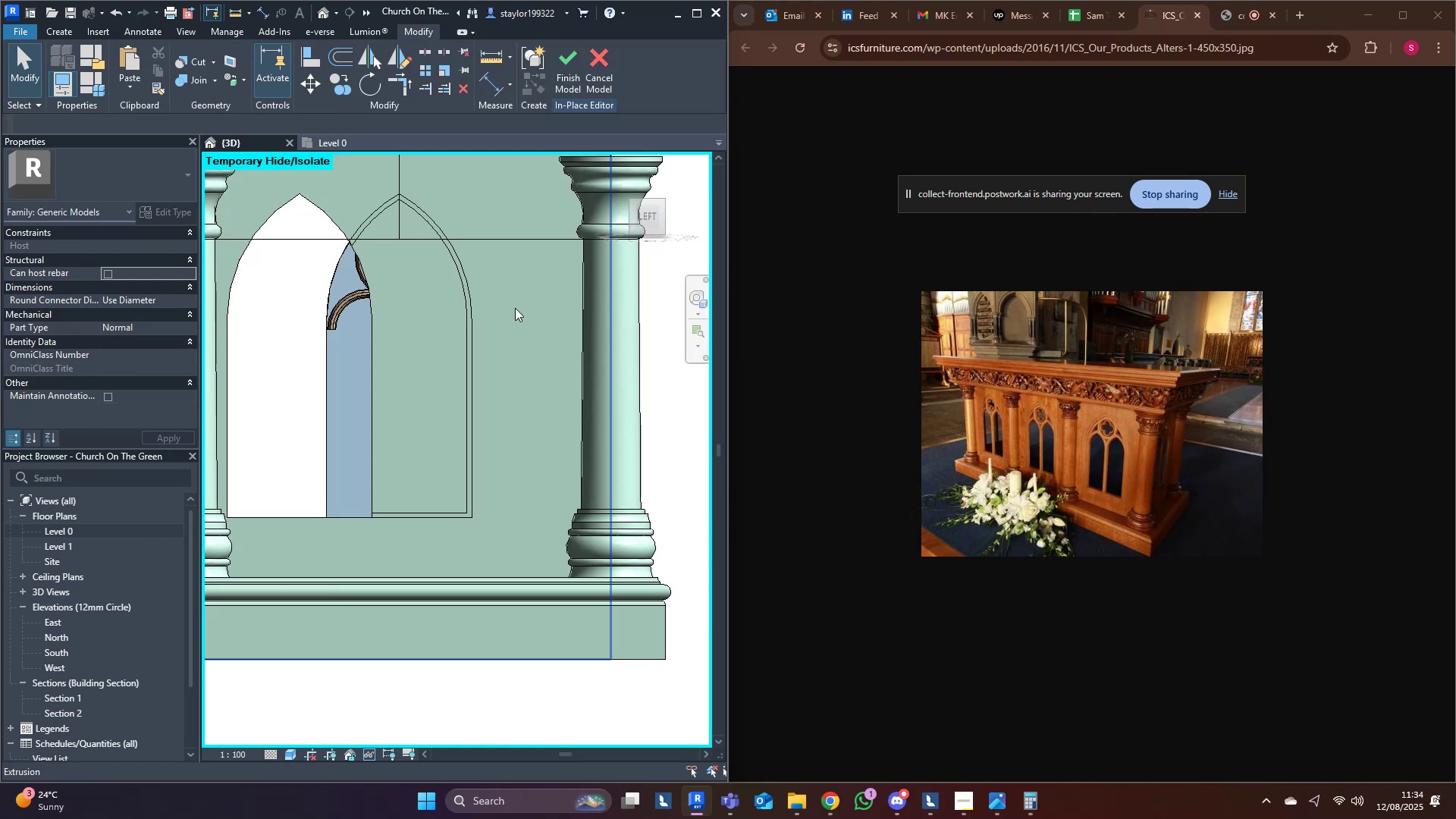 
left_click([515, 308])
 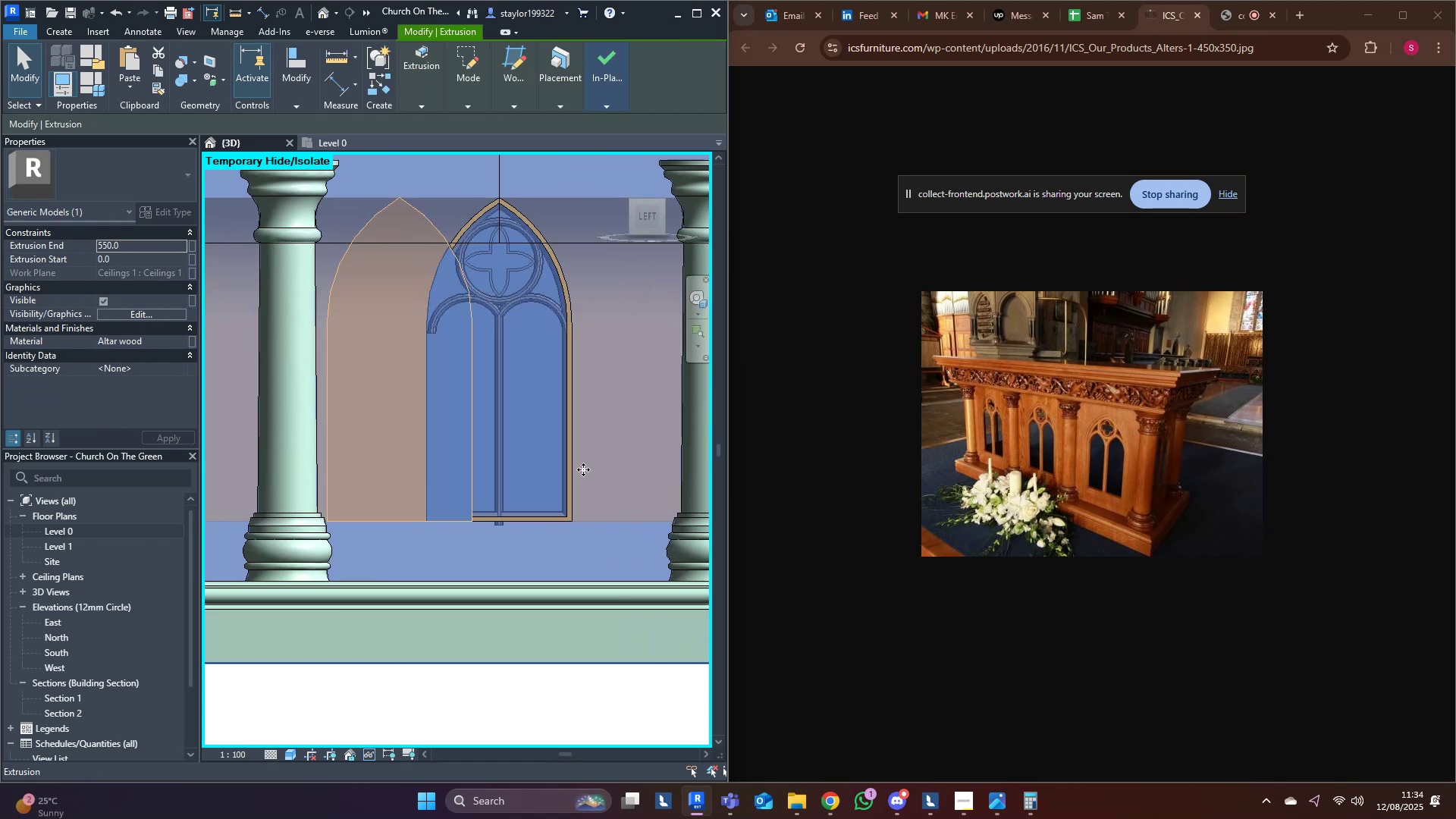 
type(hh)
 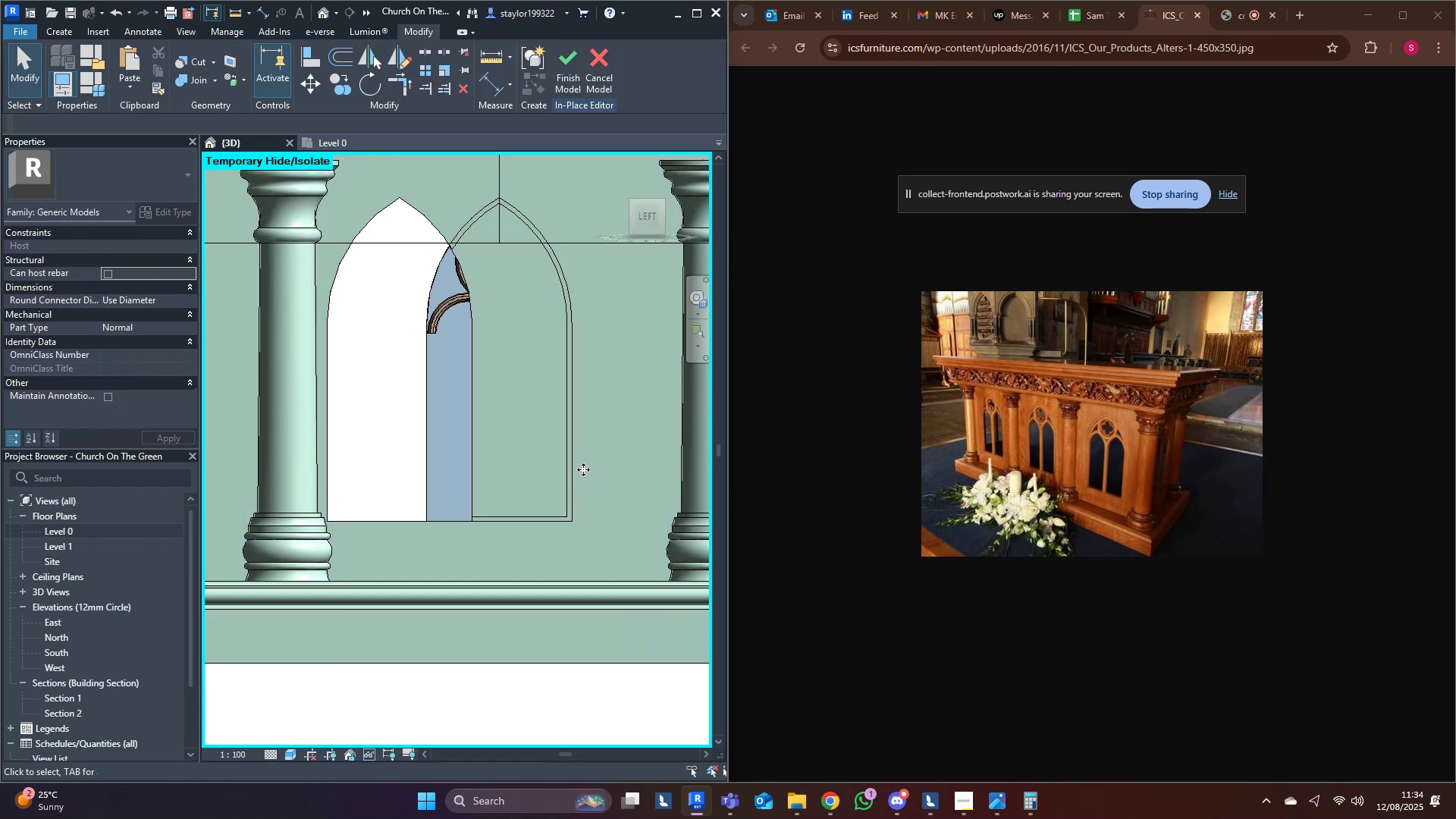 
scroll: coordinate [562, 491], scroll_direction: down, amount: 3.0
 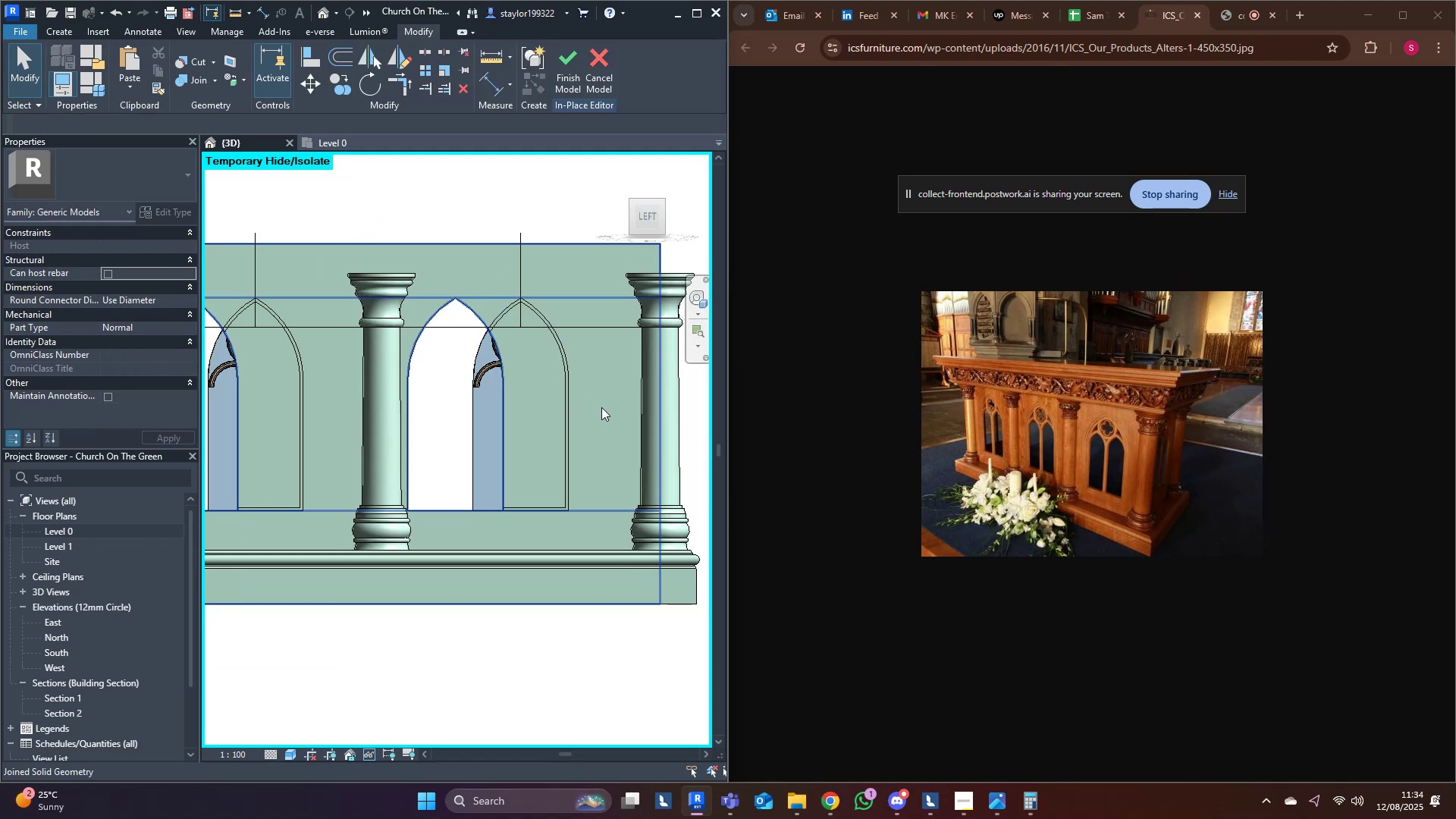 
left_click([610, 402])
 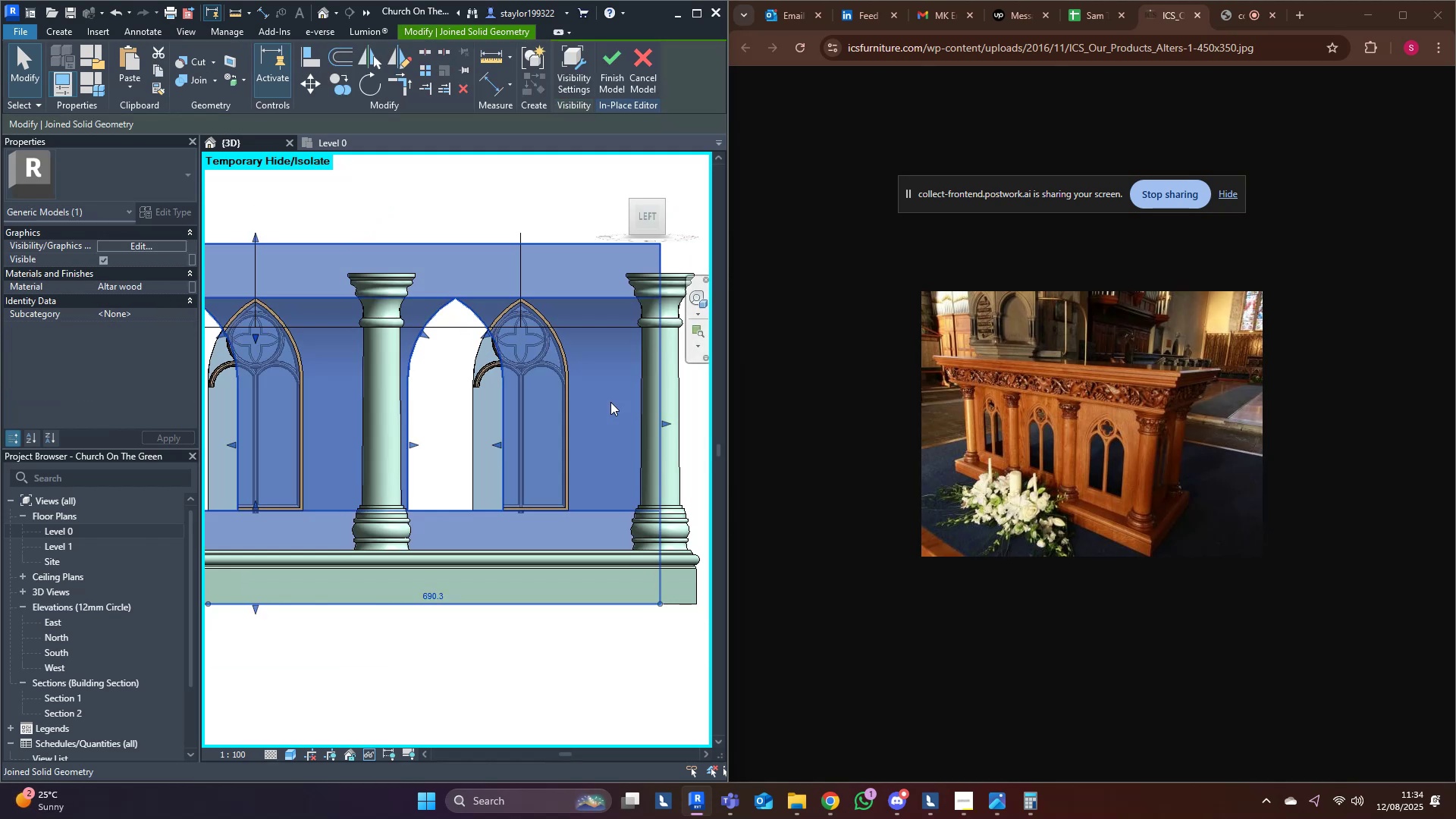 
type(hh)
 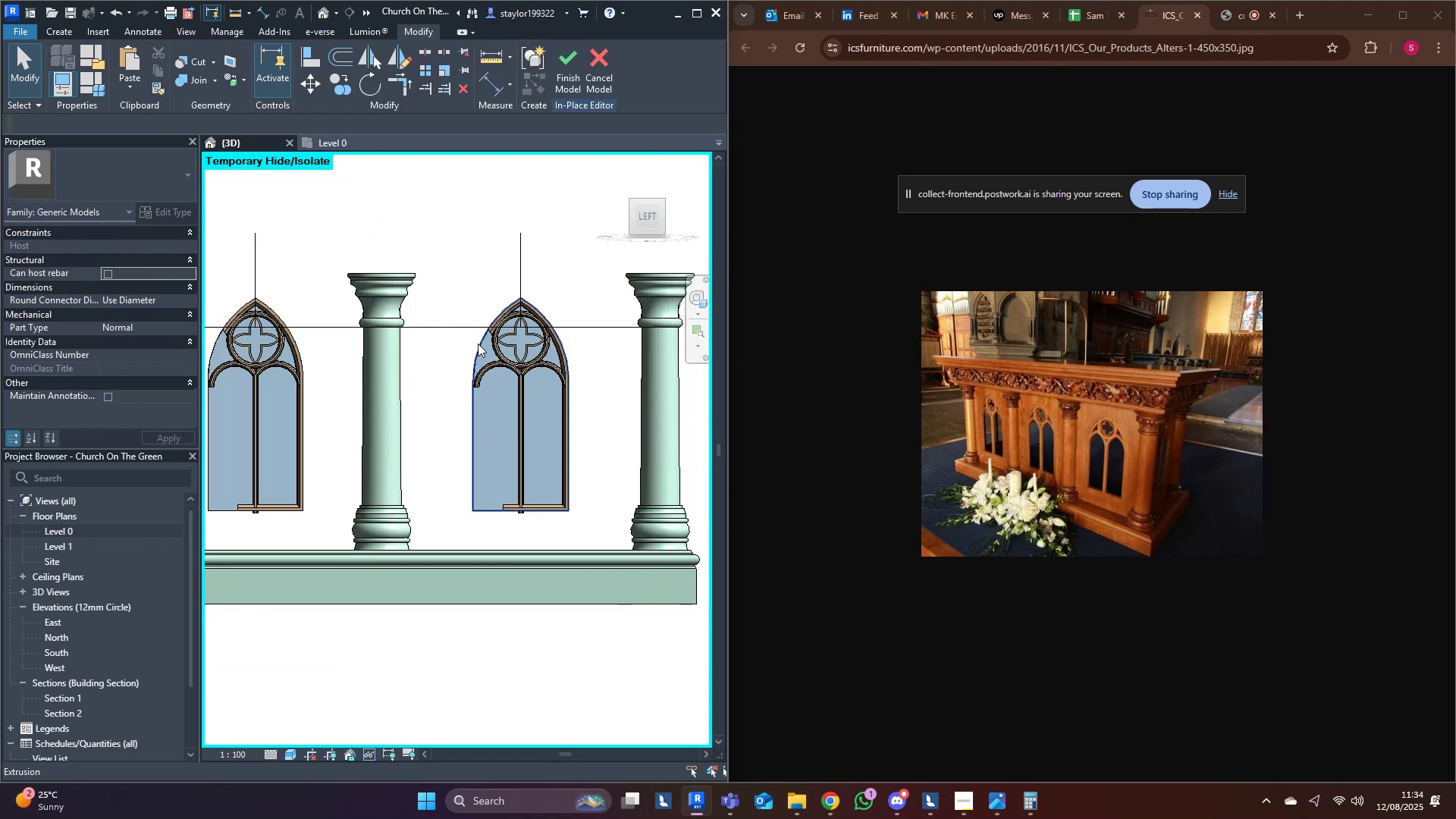 
key(Control+Z)
 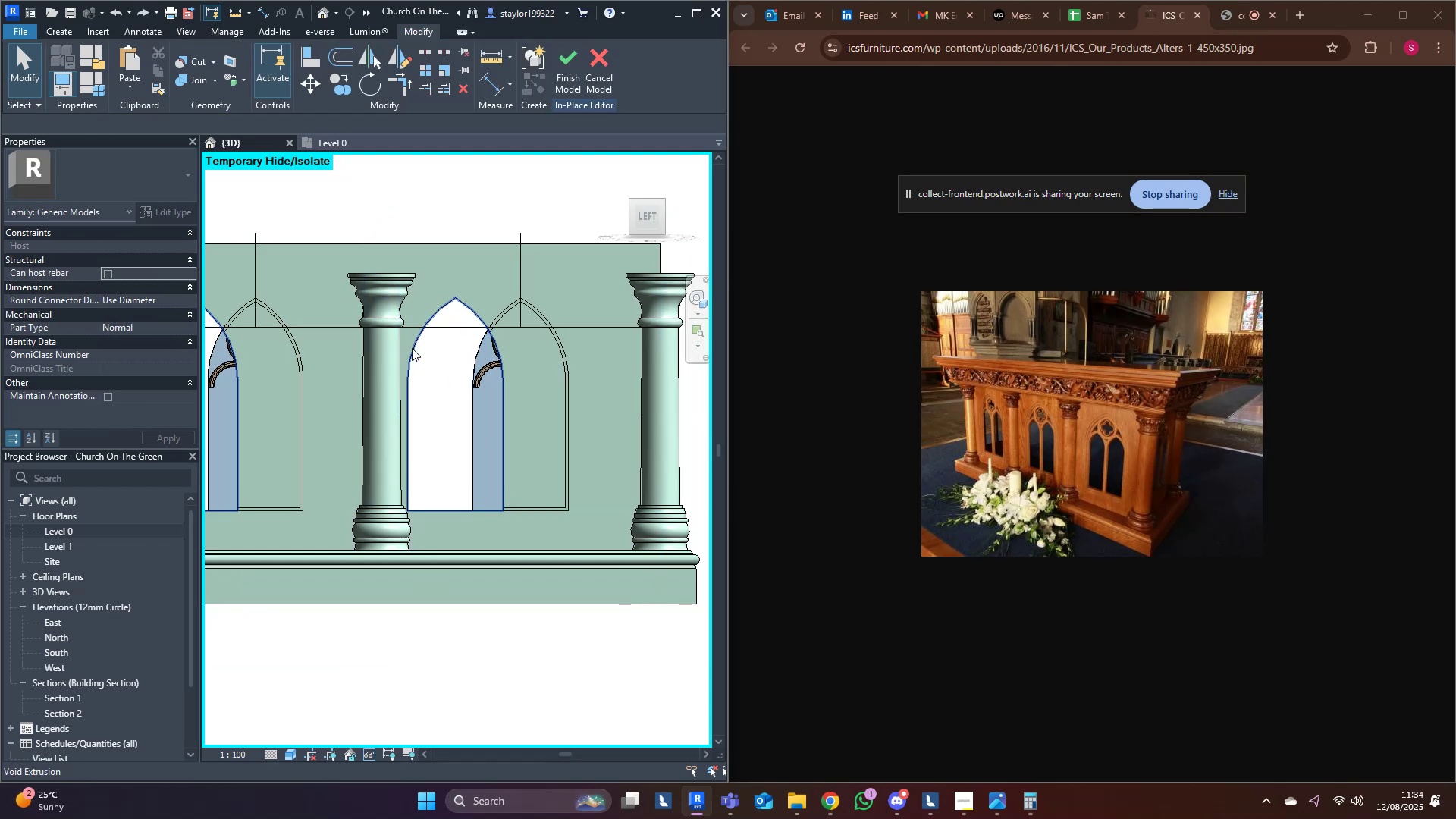 
left_click([413, 348])
 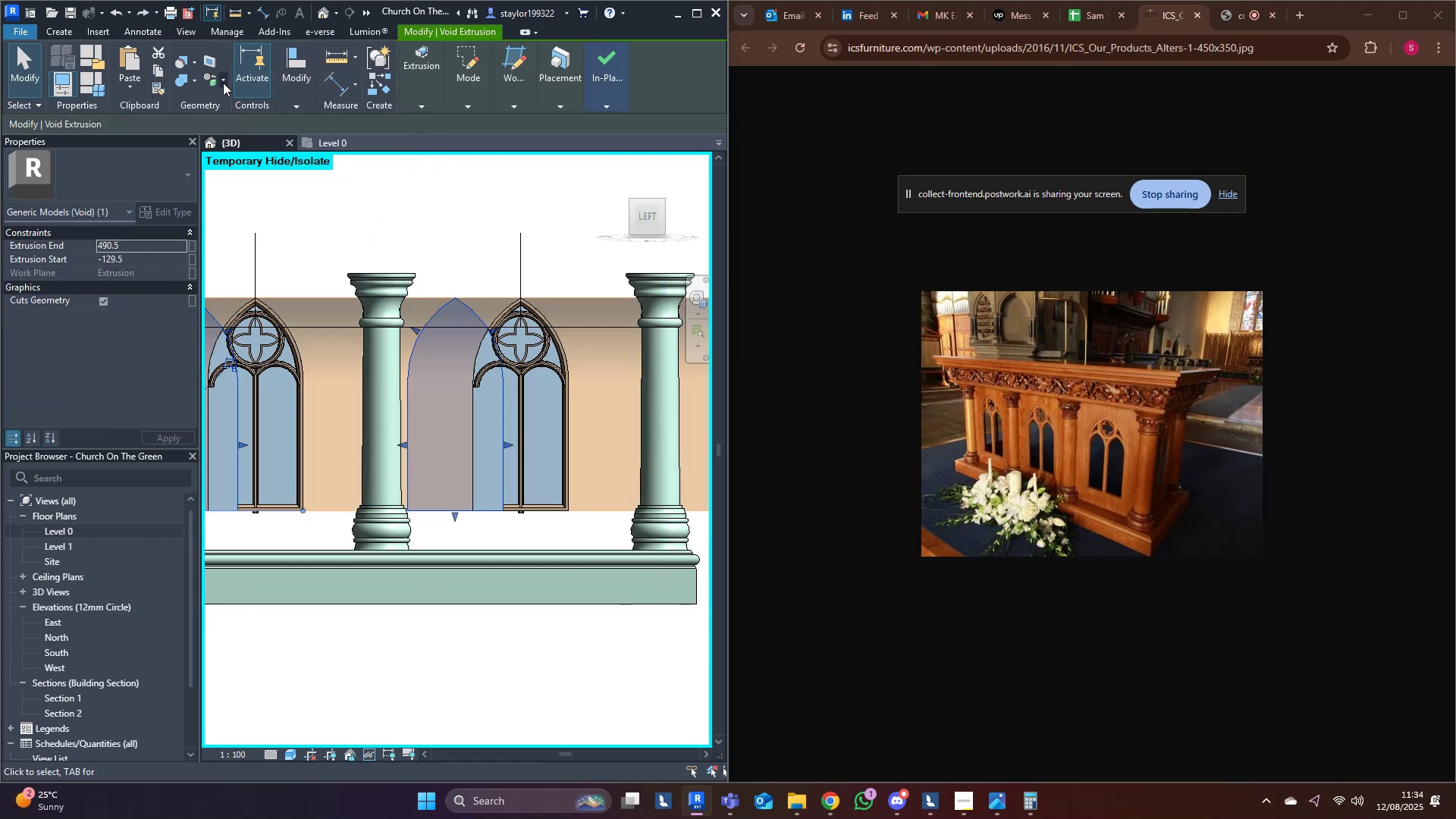 
left_click([196, 60])
 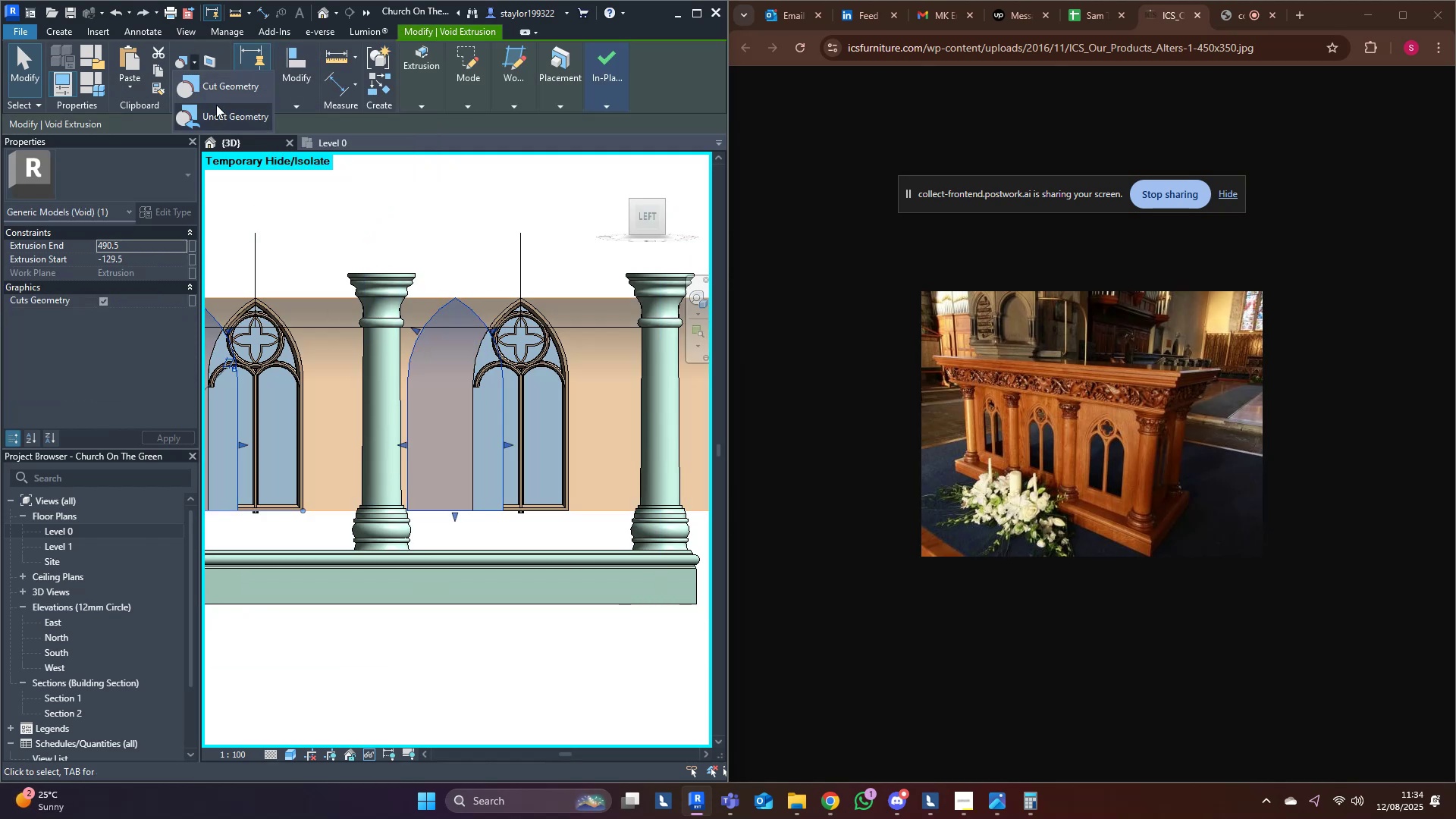 
left_click([217, 118])
 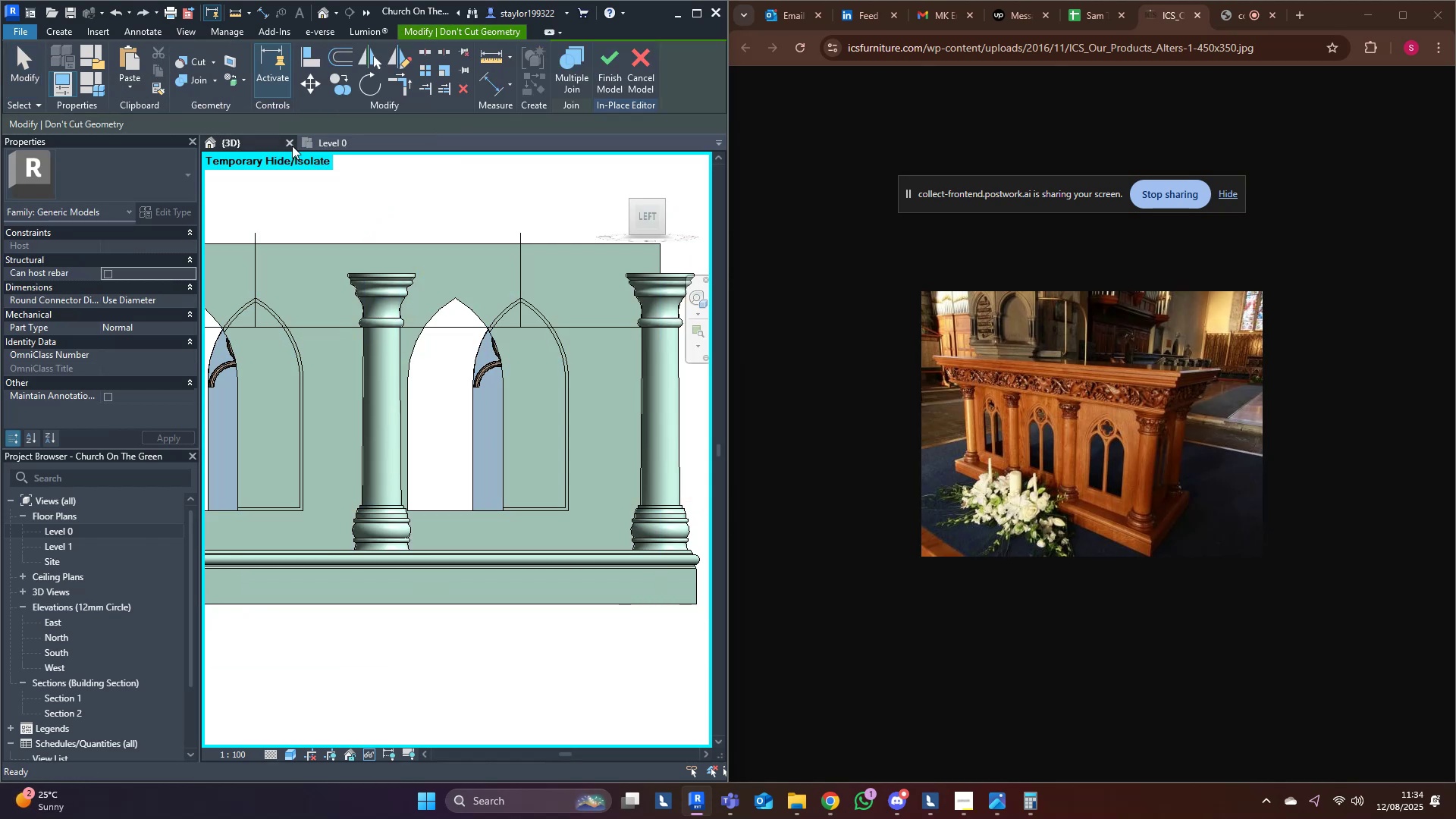 
scroll: coordinate [472, 323], scroll_direction: up, amount: 3.0
 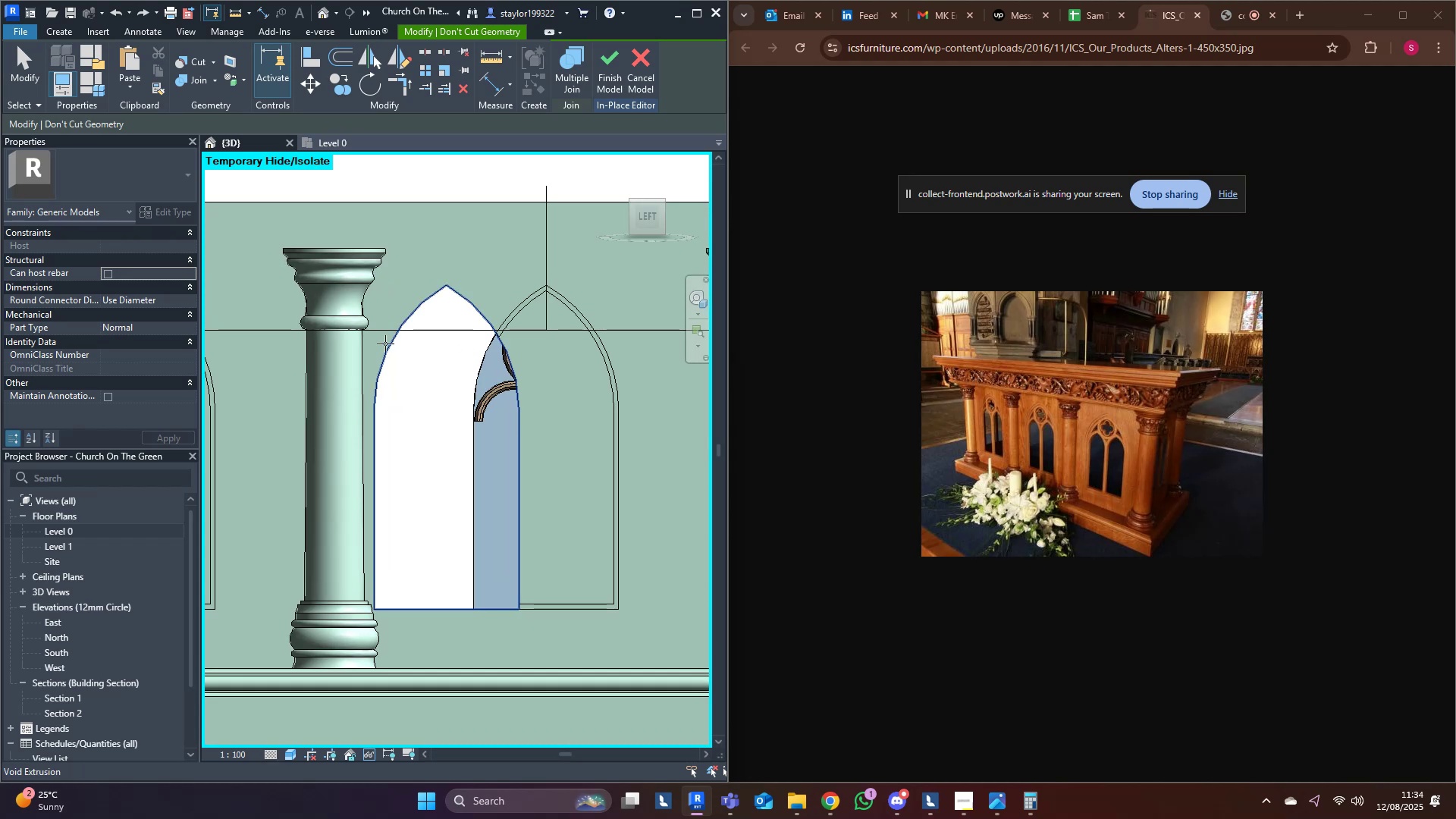 
left_click([388, 346])
 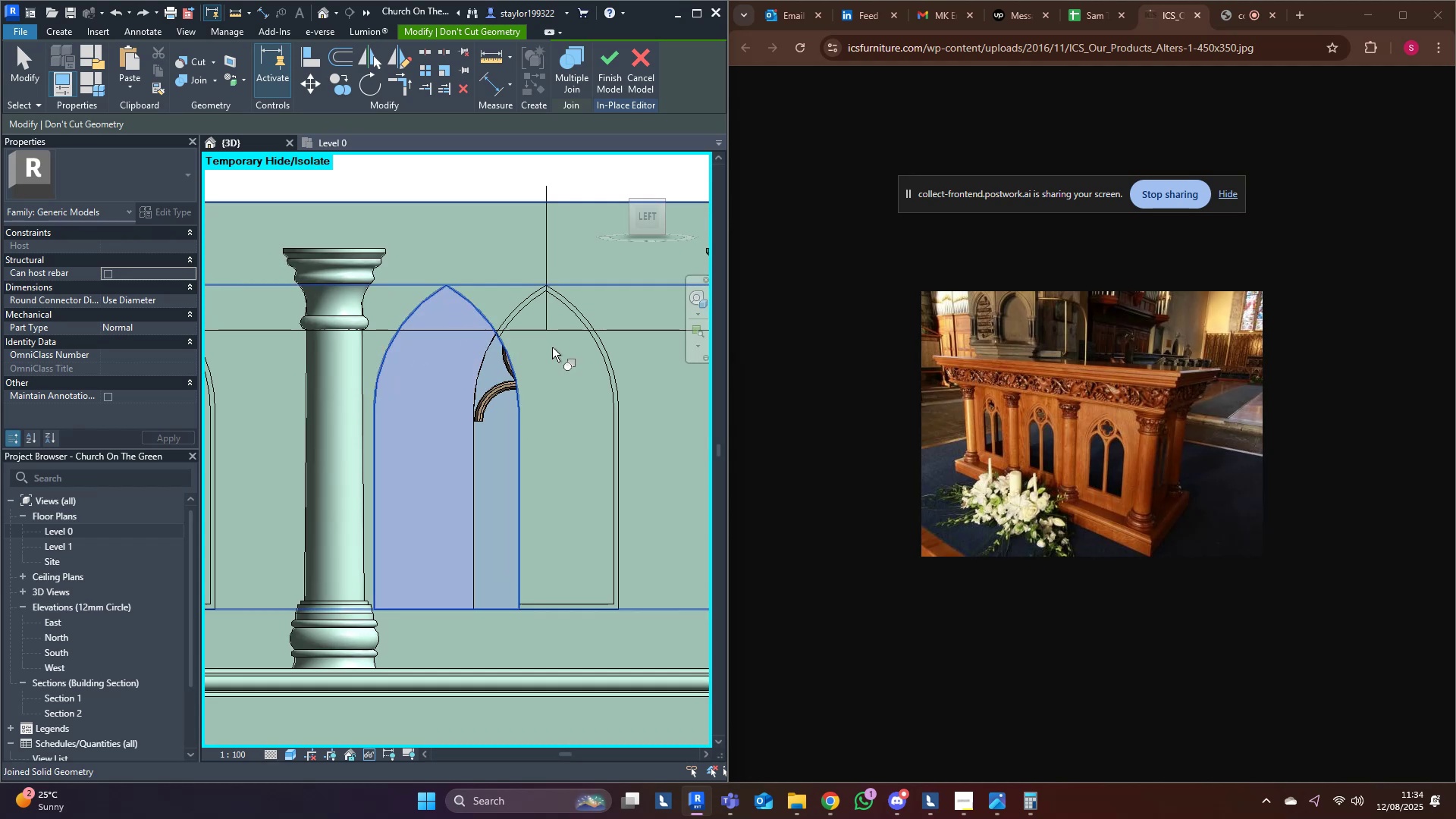 
type(wf)
 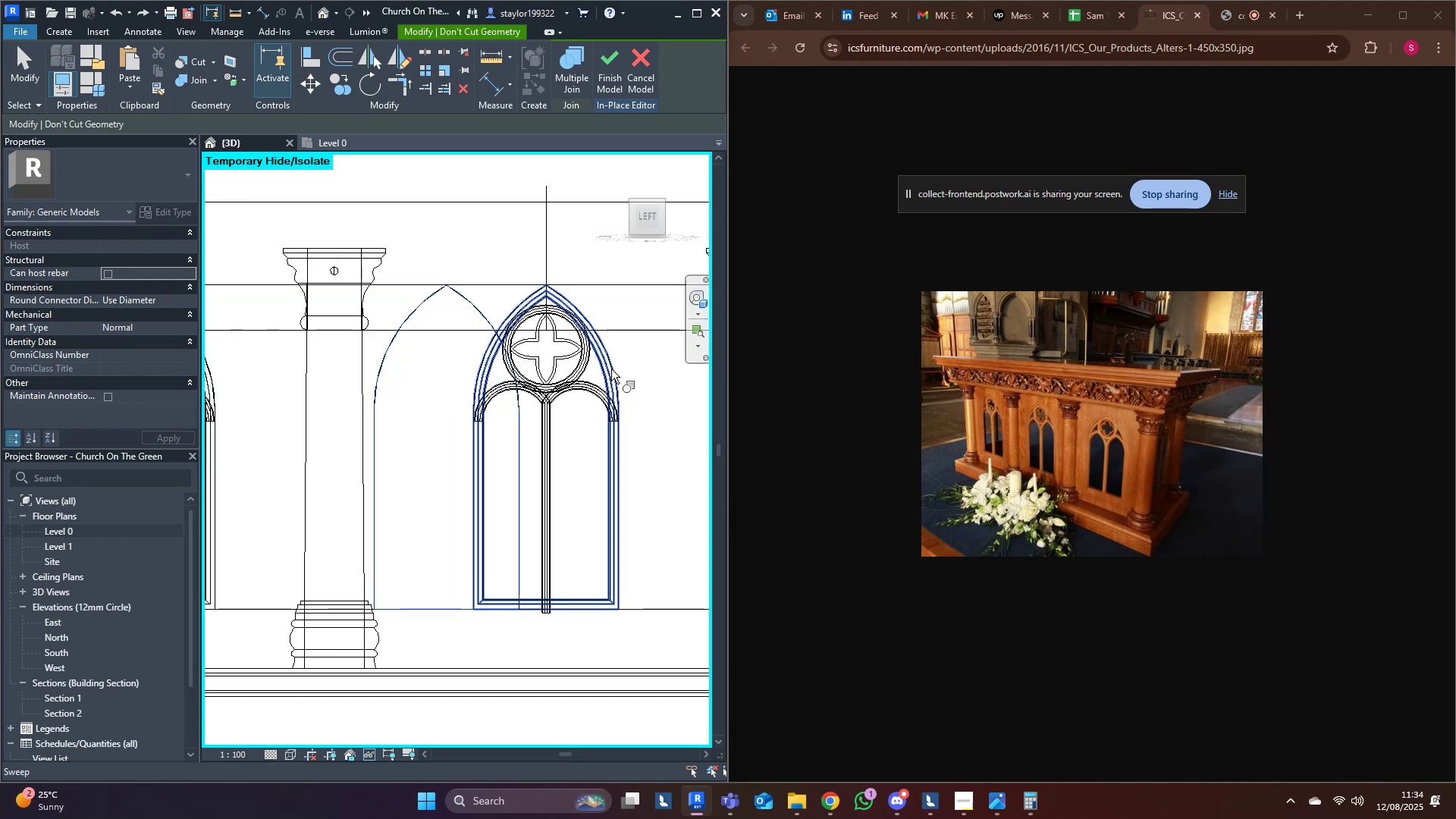 
left_click([611, 369])
 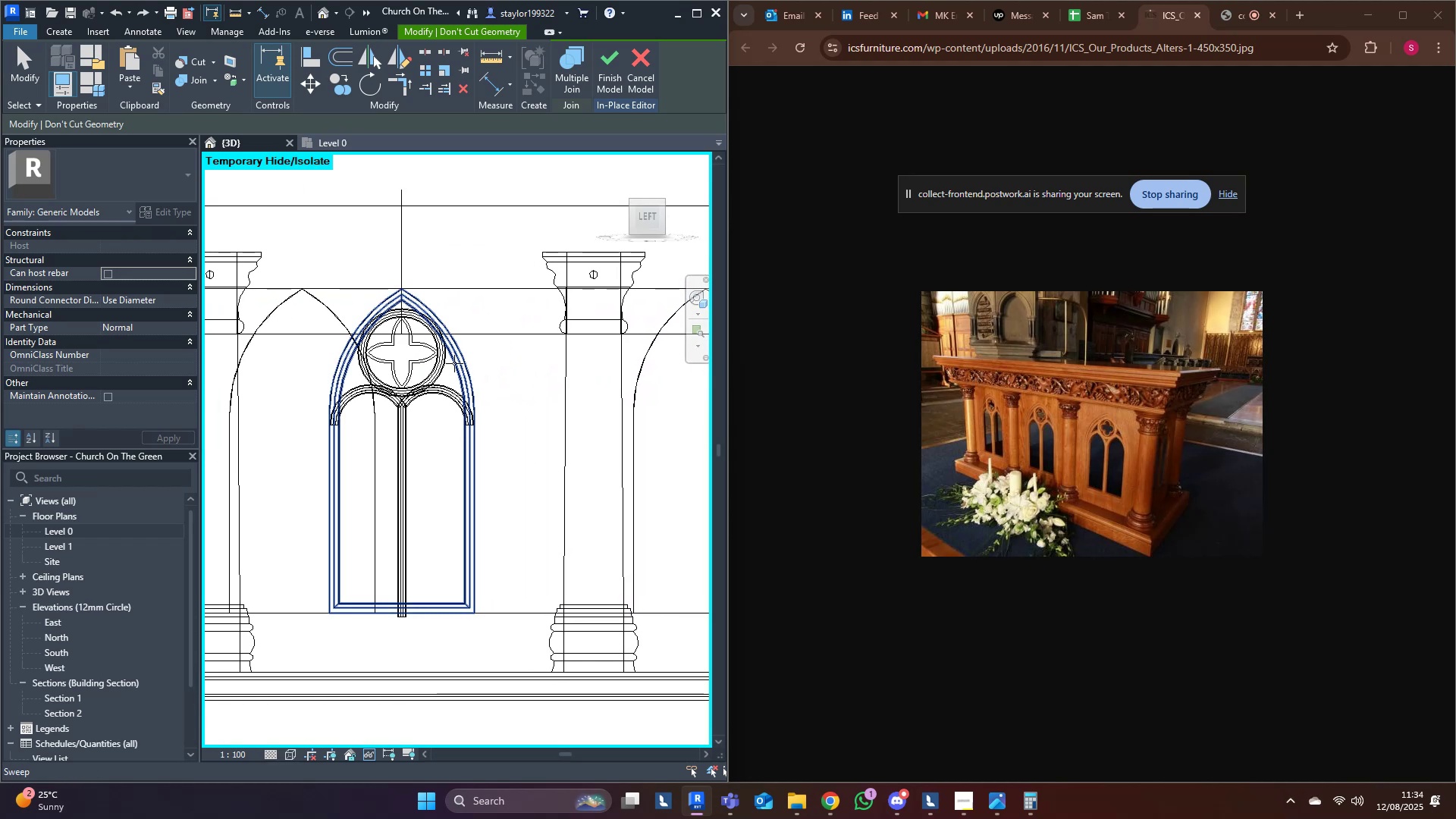 
type(sd)
key(Escape)
 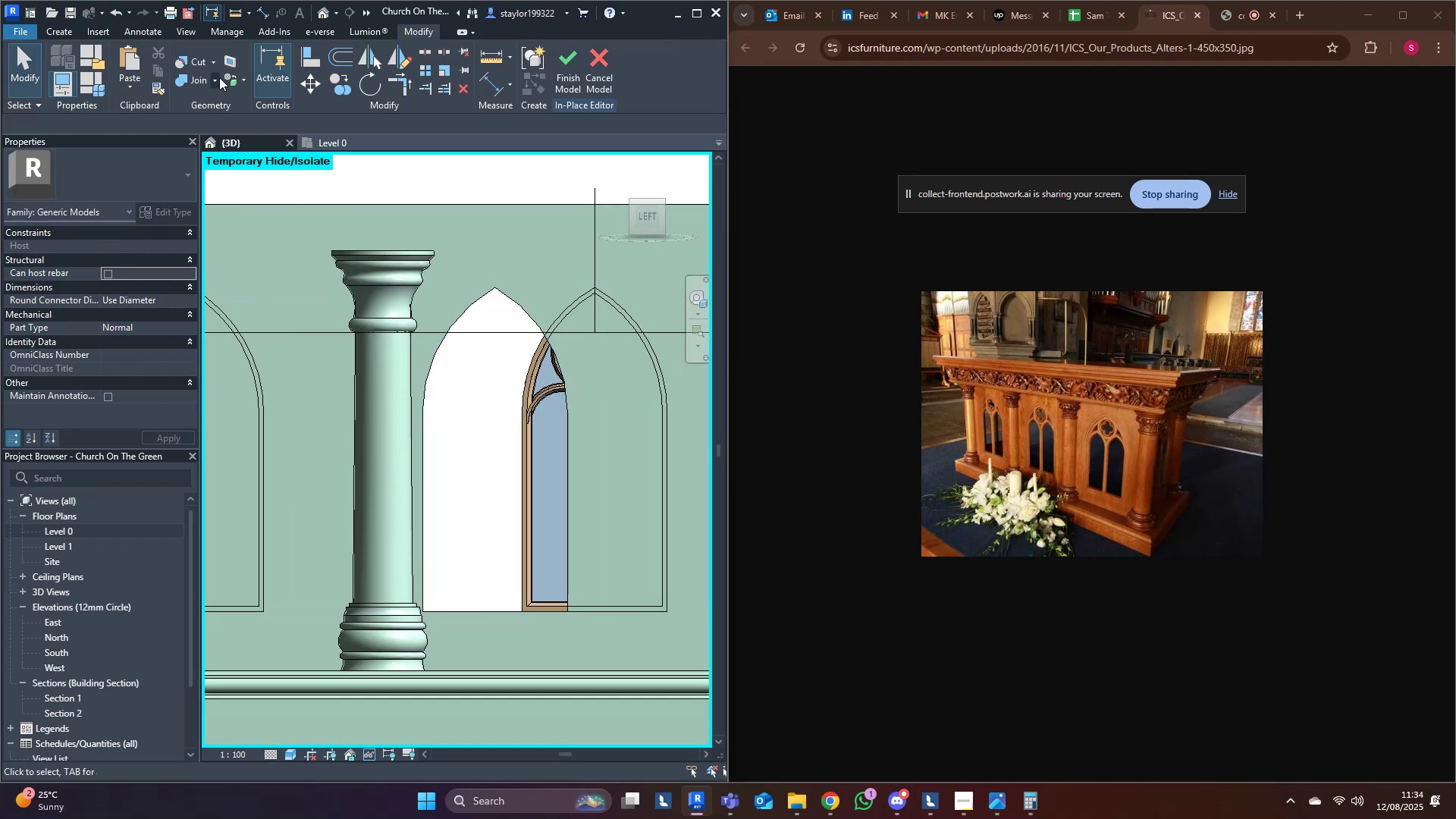 
left_click([209, 67])
 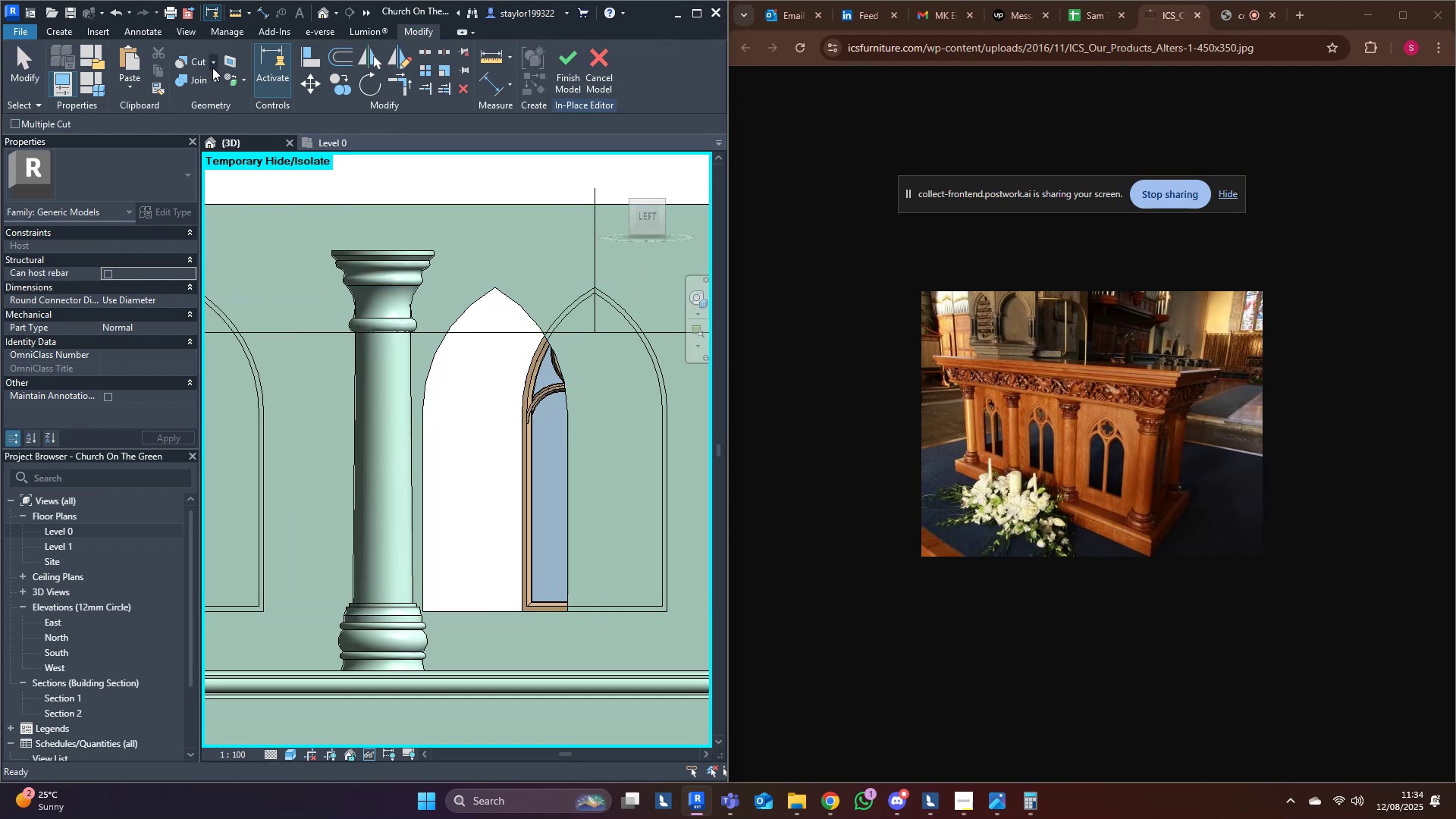 
double_click([215, 67])
 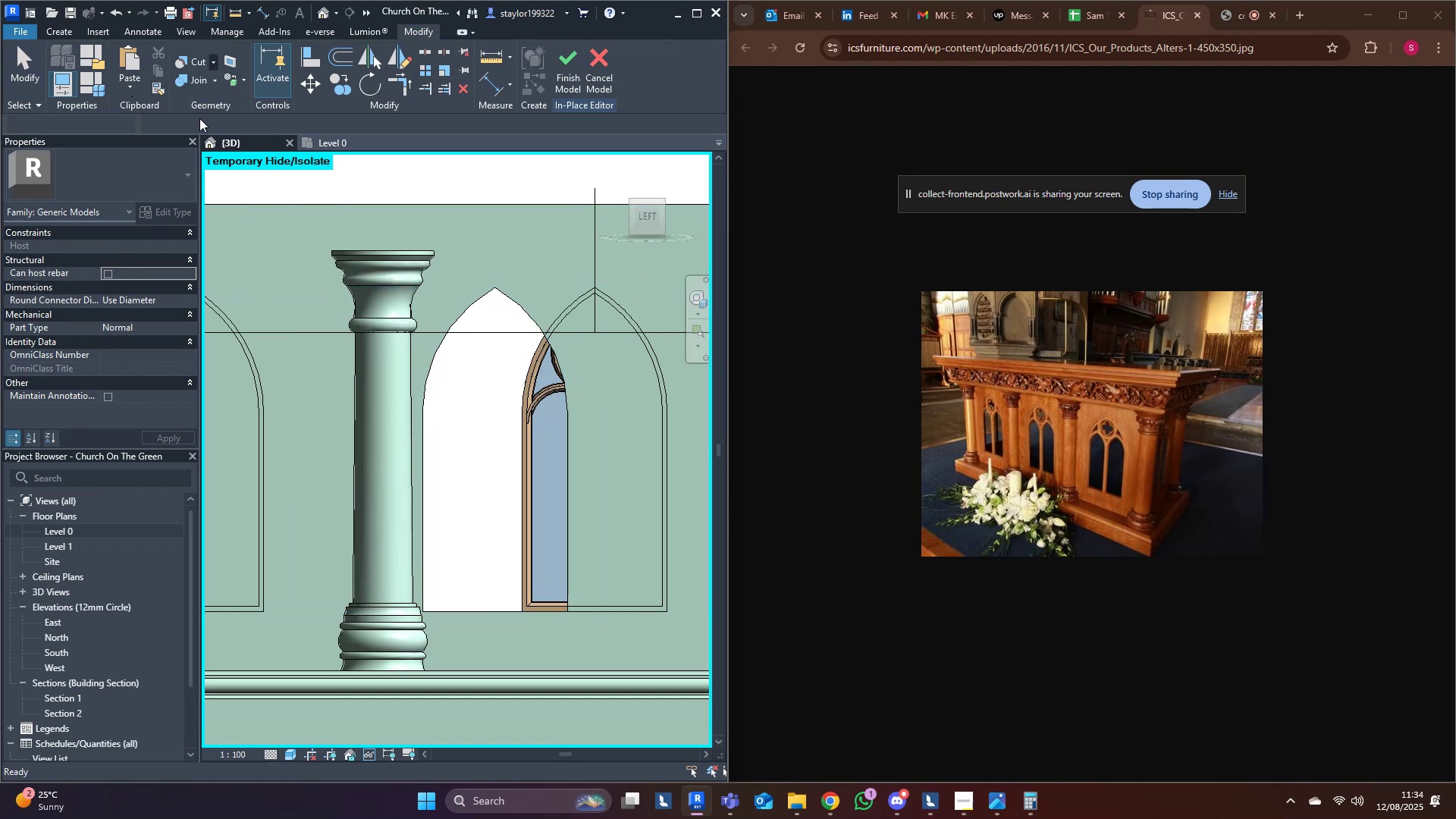 
double_click([33, 126])
 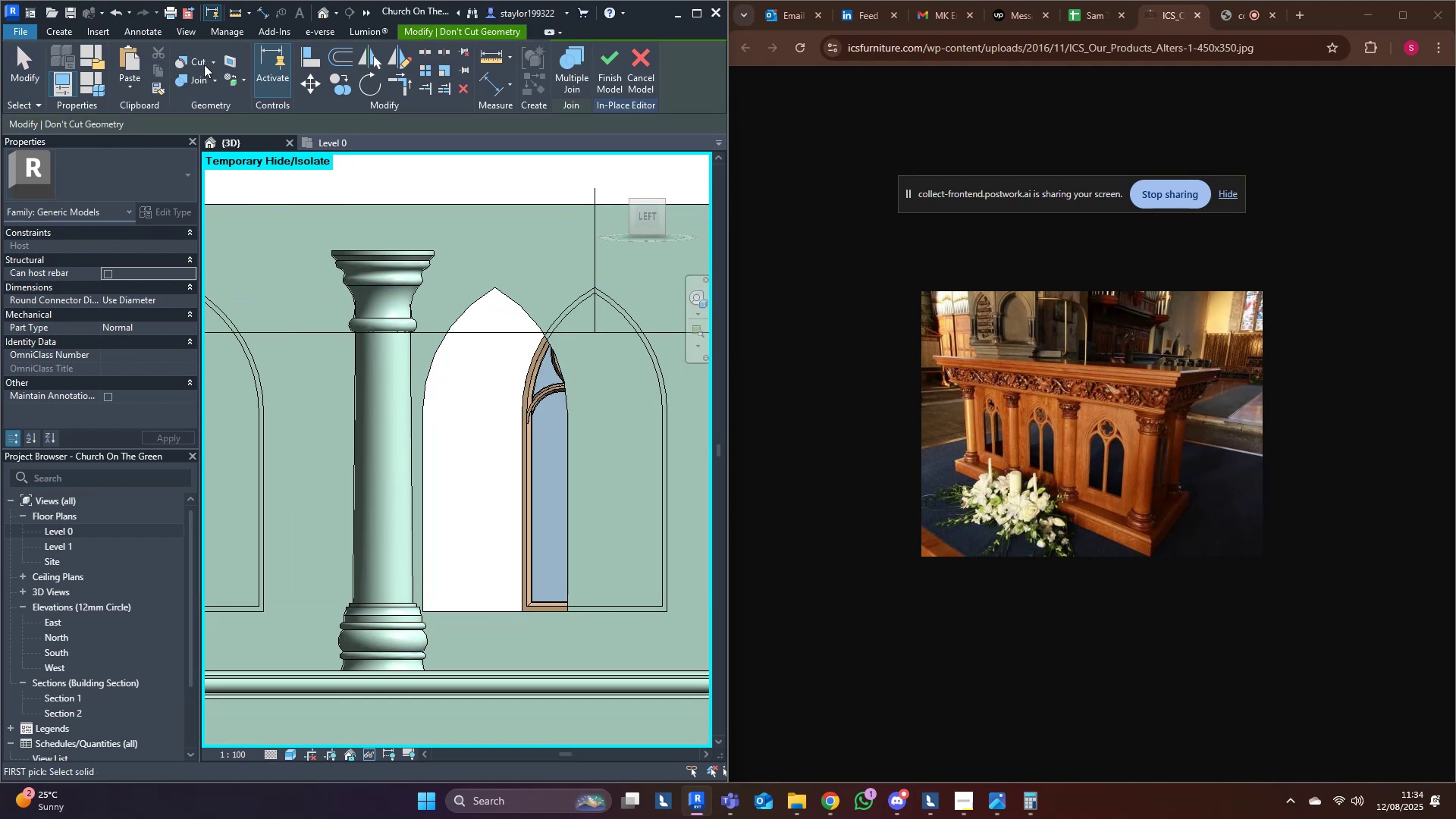 
left_click([208, 61])
 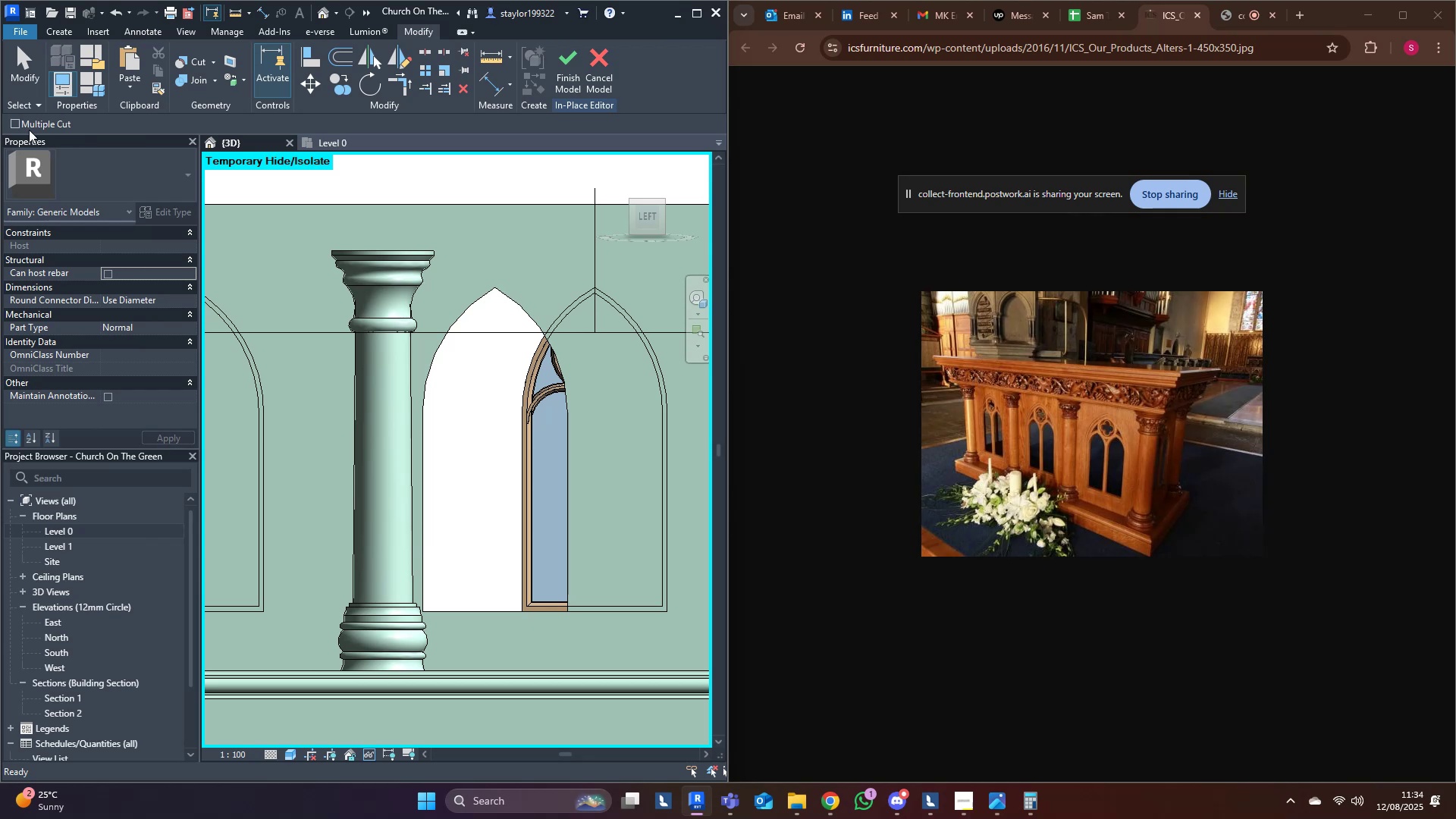 
left_click([29, 127])
 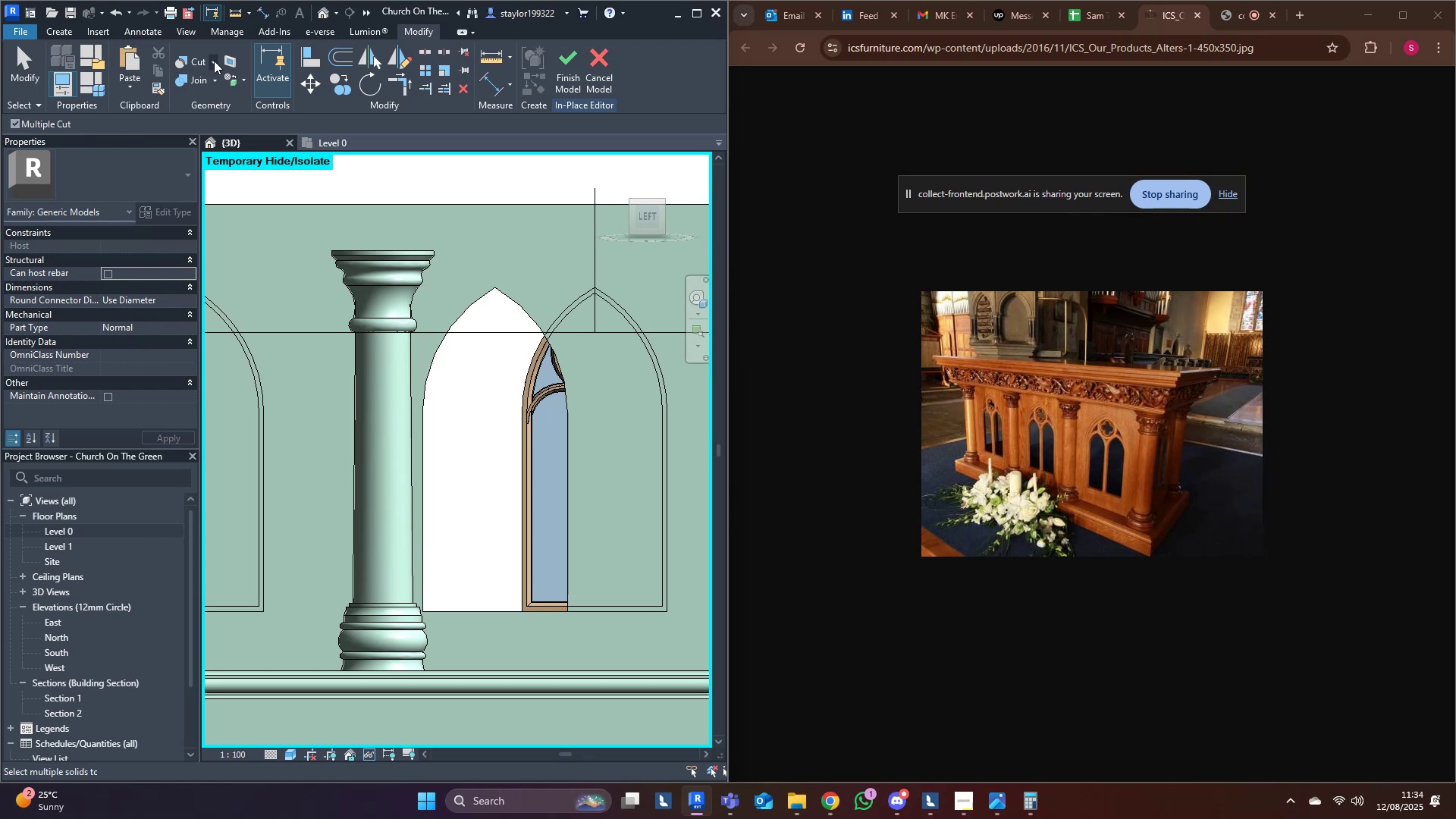 
left_click([211, 57])
 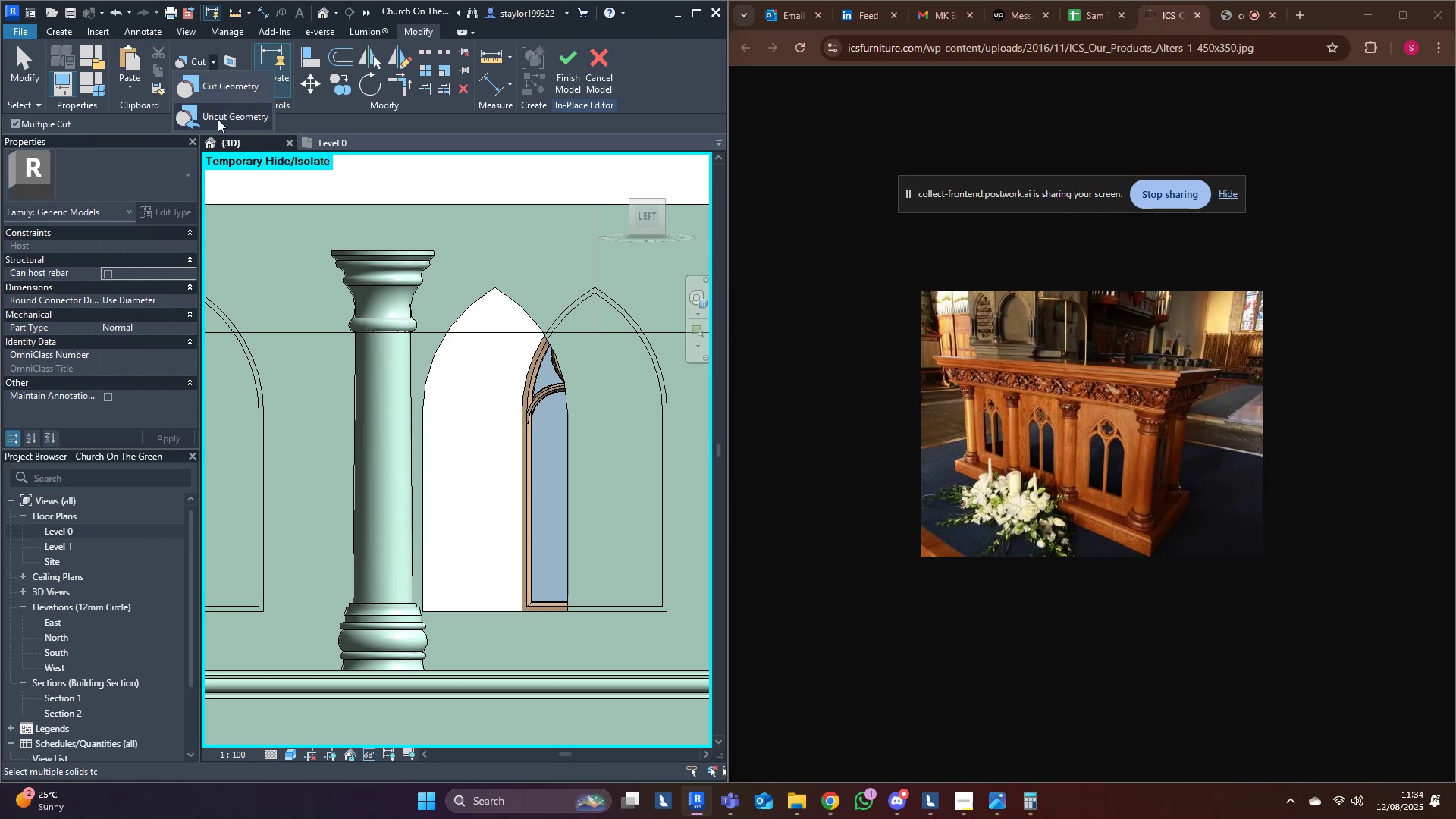 
left_click([218, 120])
 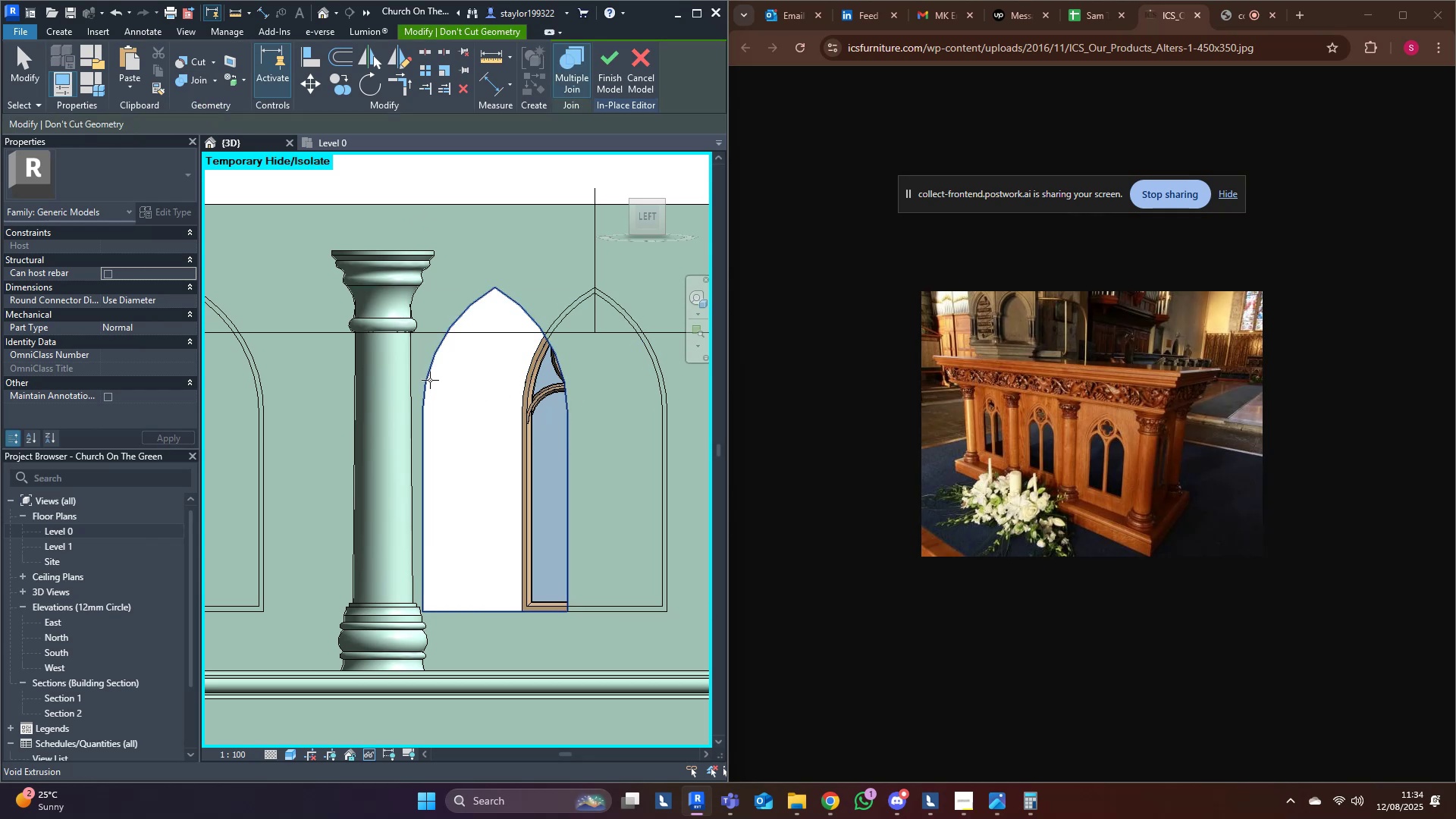 
left_click([430, 380])
 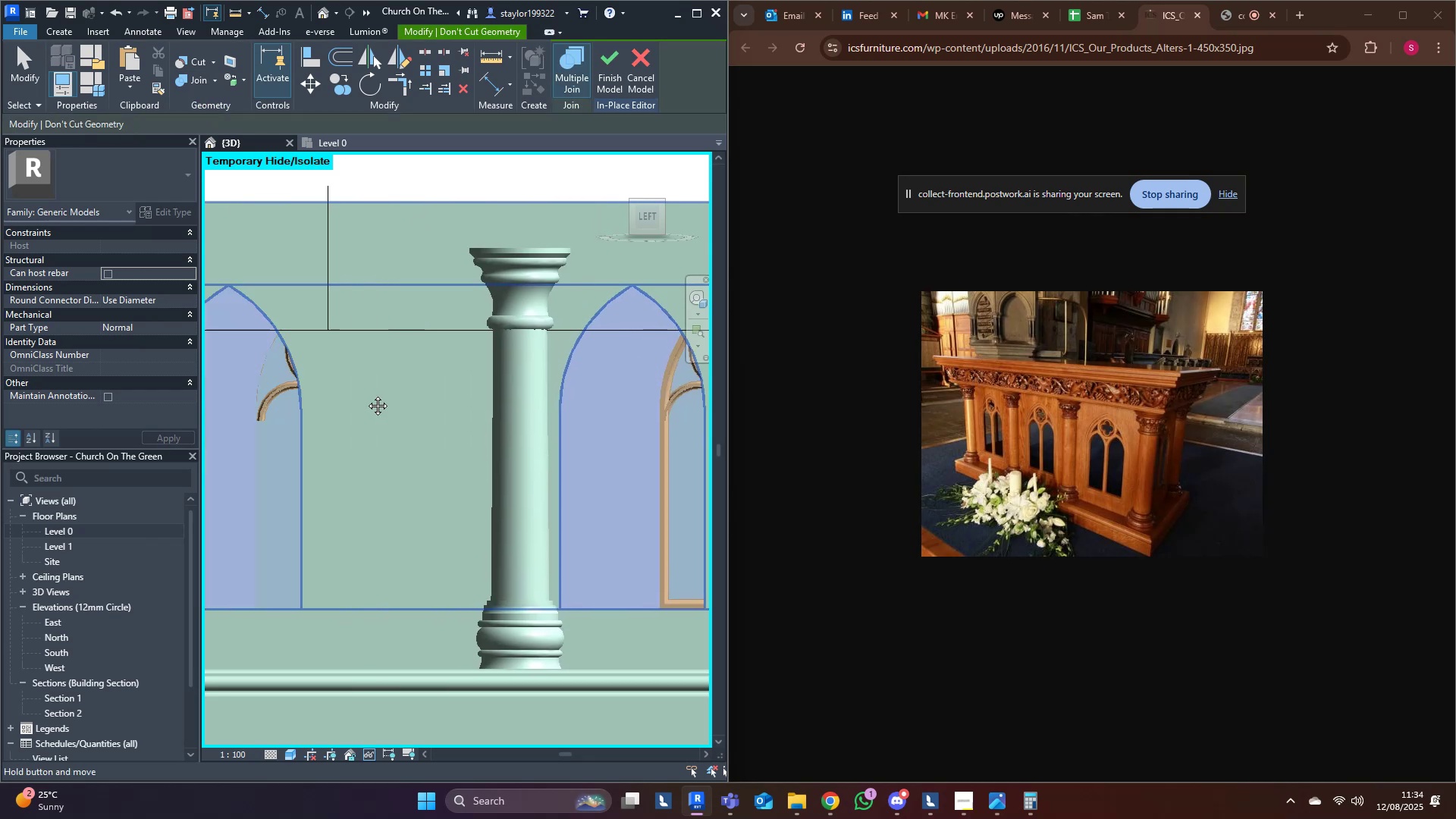 
type(wf)
 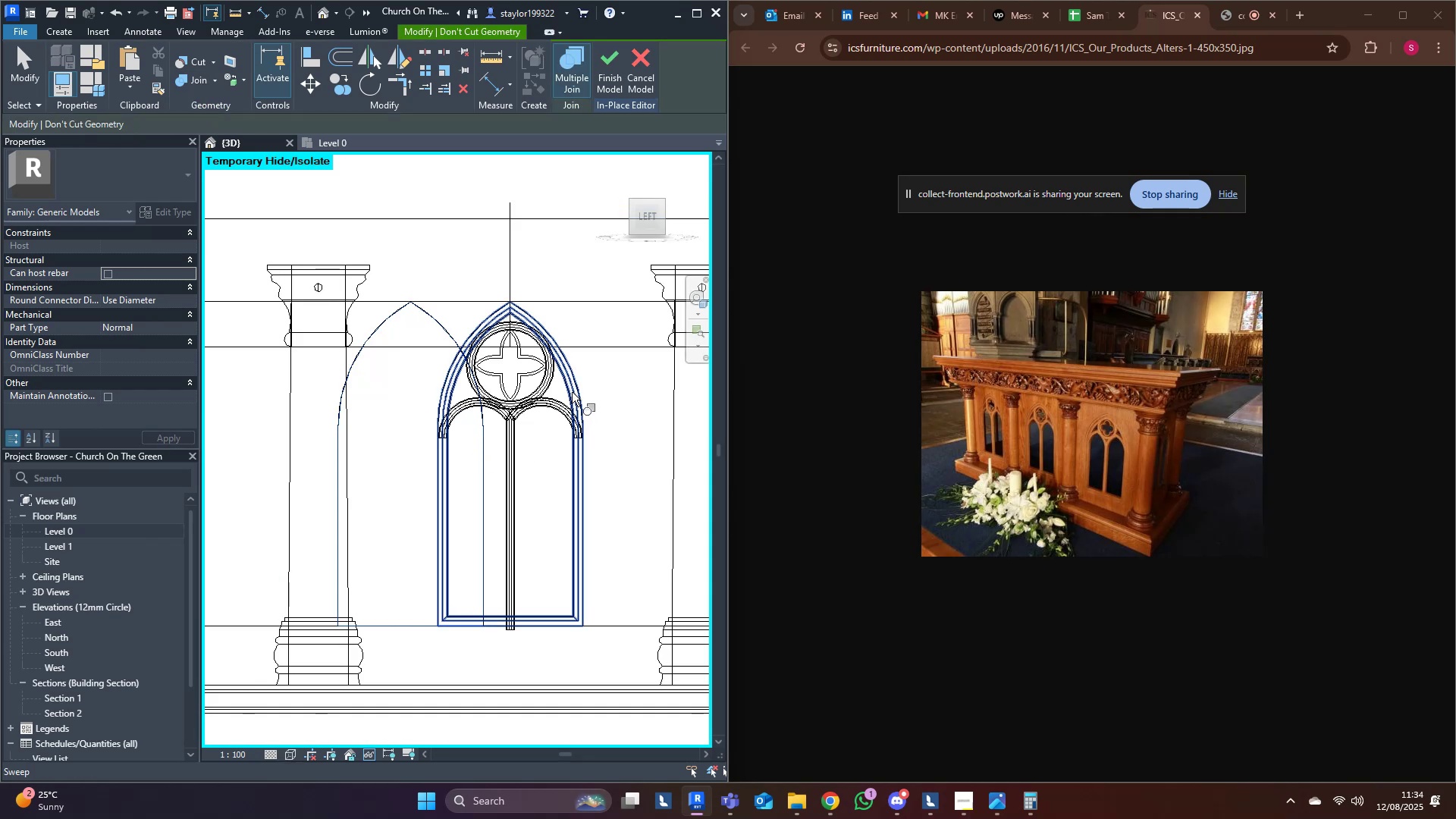 
left_click([573, 391])
 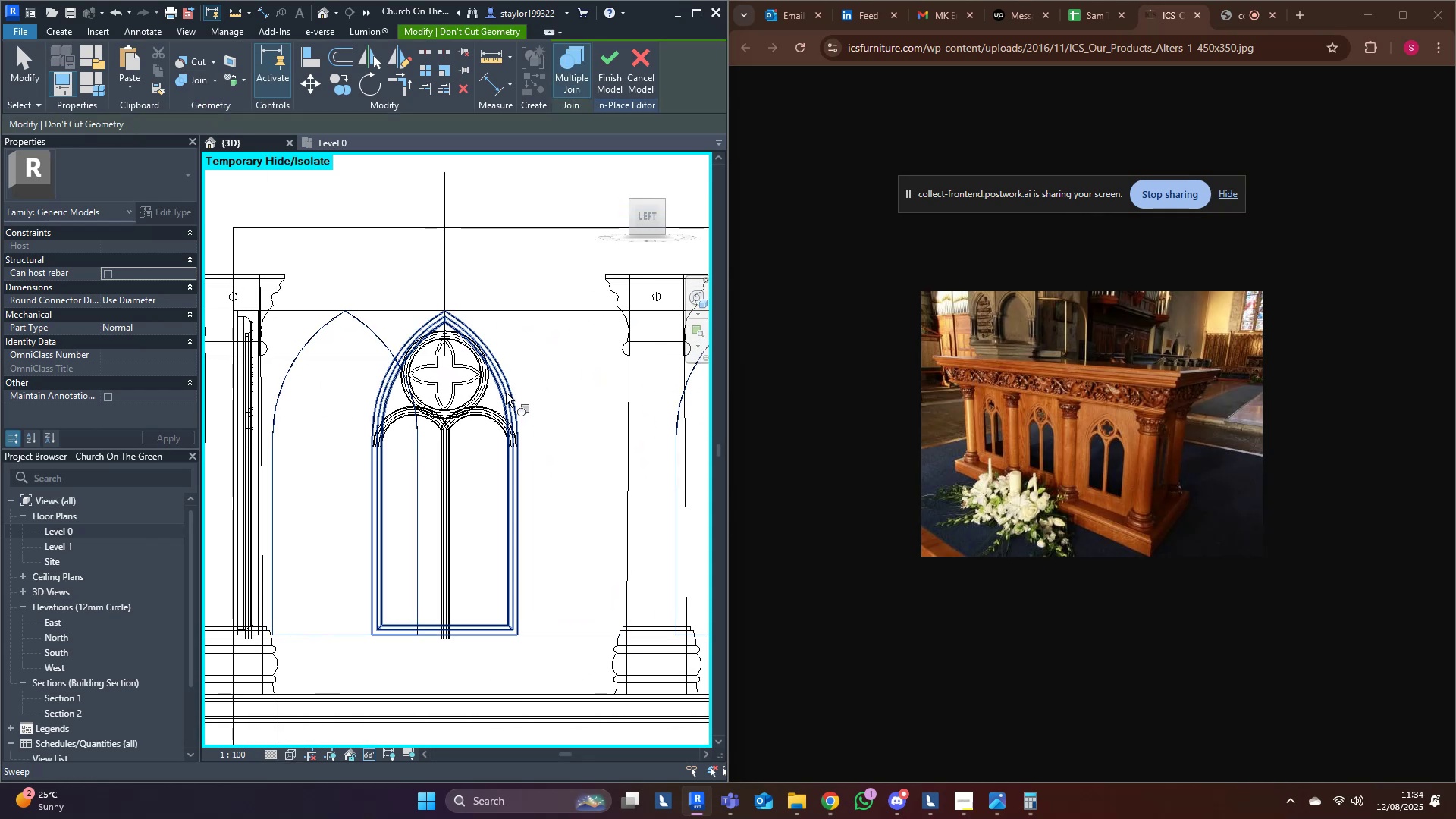 
left_click([507, 392])
 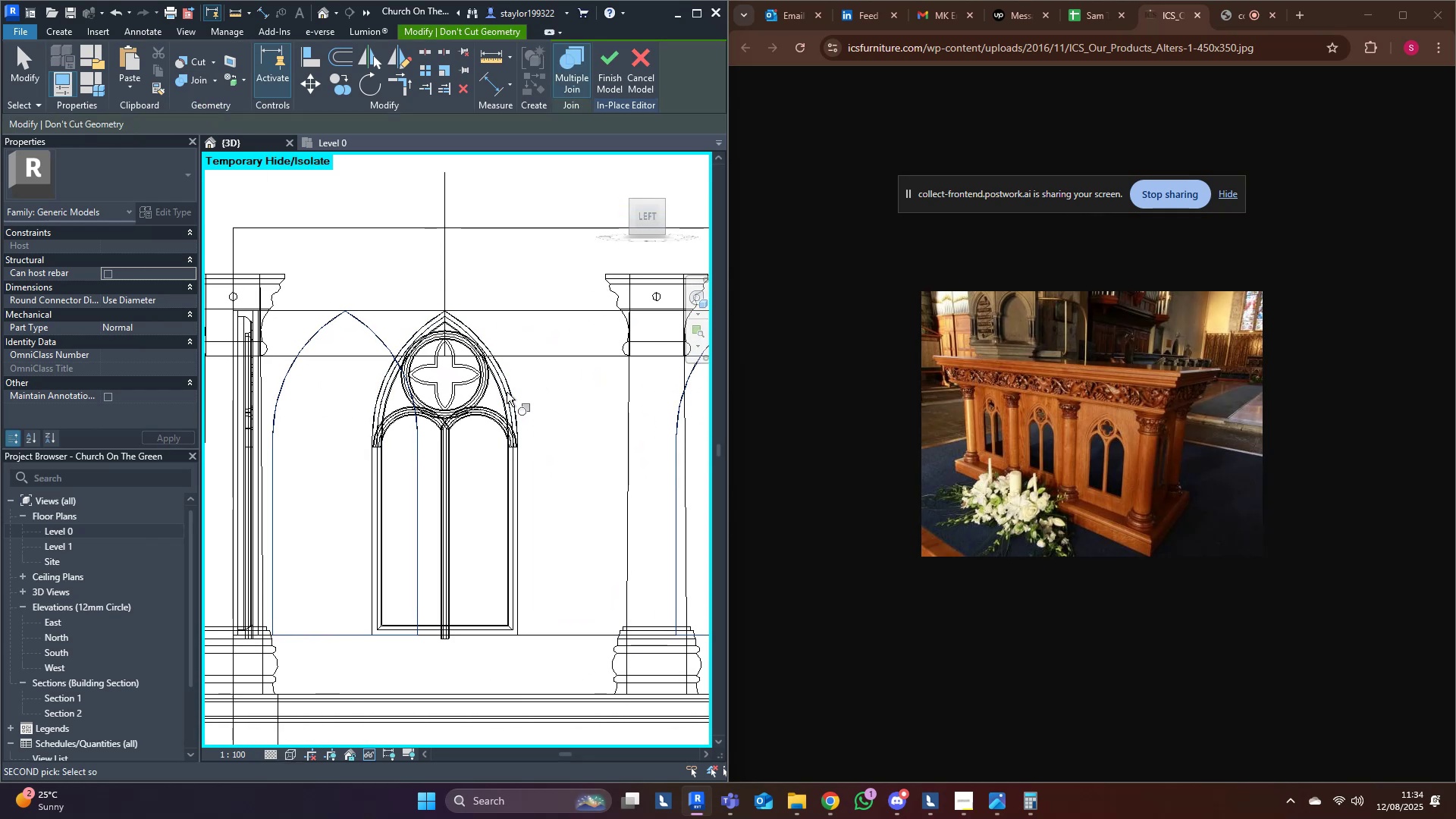 
scroll: coordinate [507, 392], scroll_direction: down, amount: 3.0
 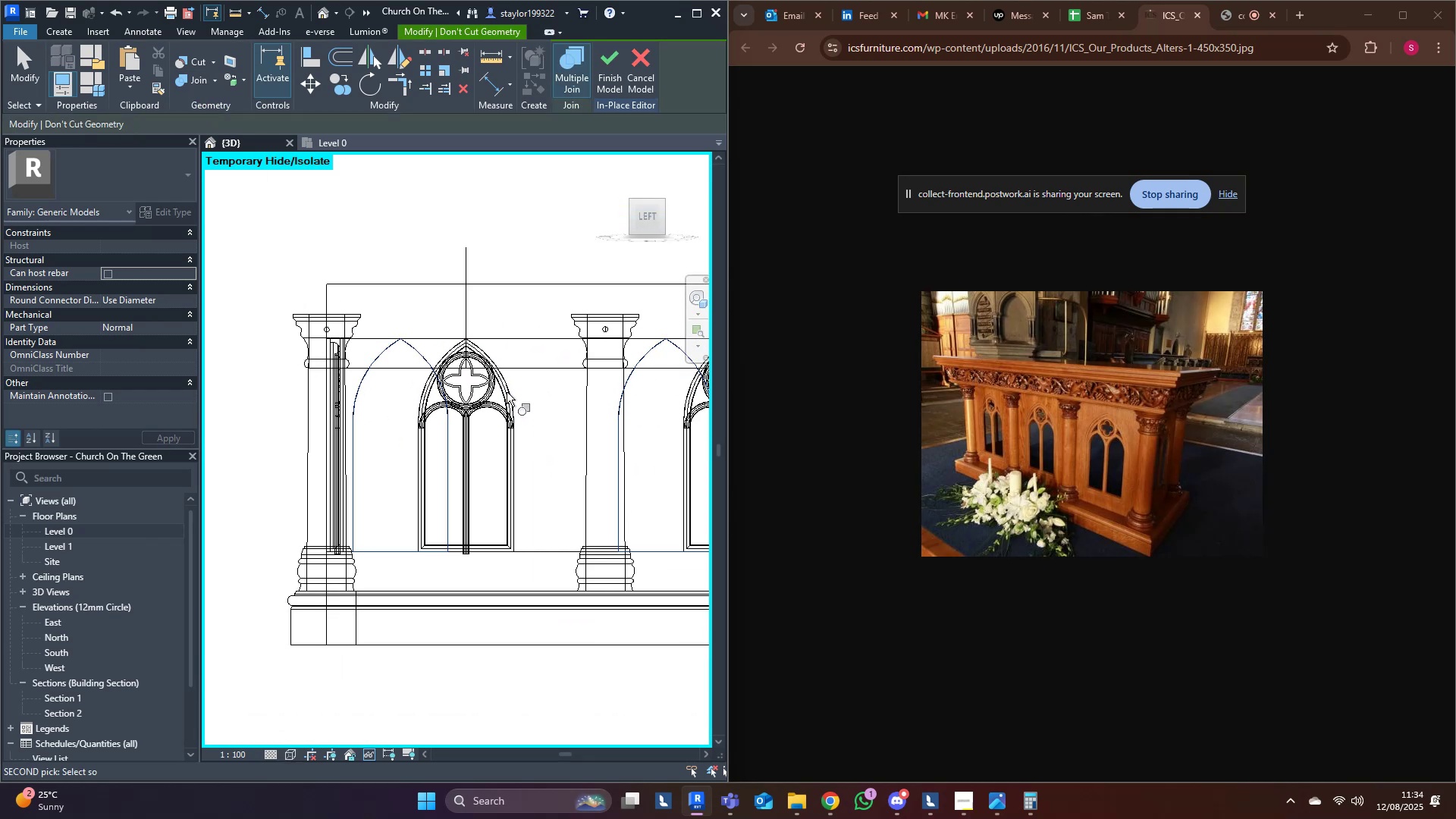 
hold_key(key=ShiftLeft, duration=0.51)
 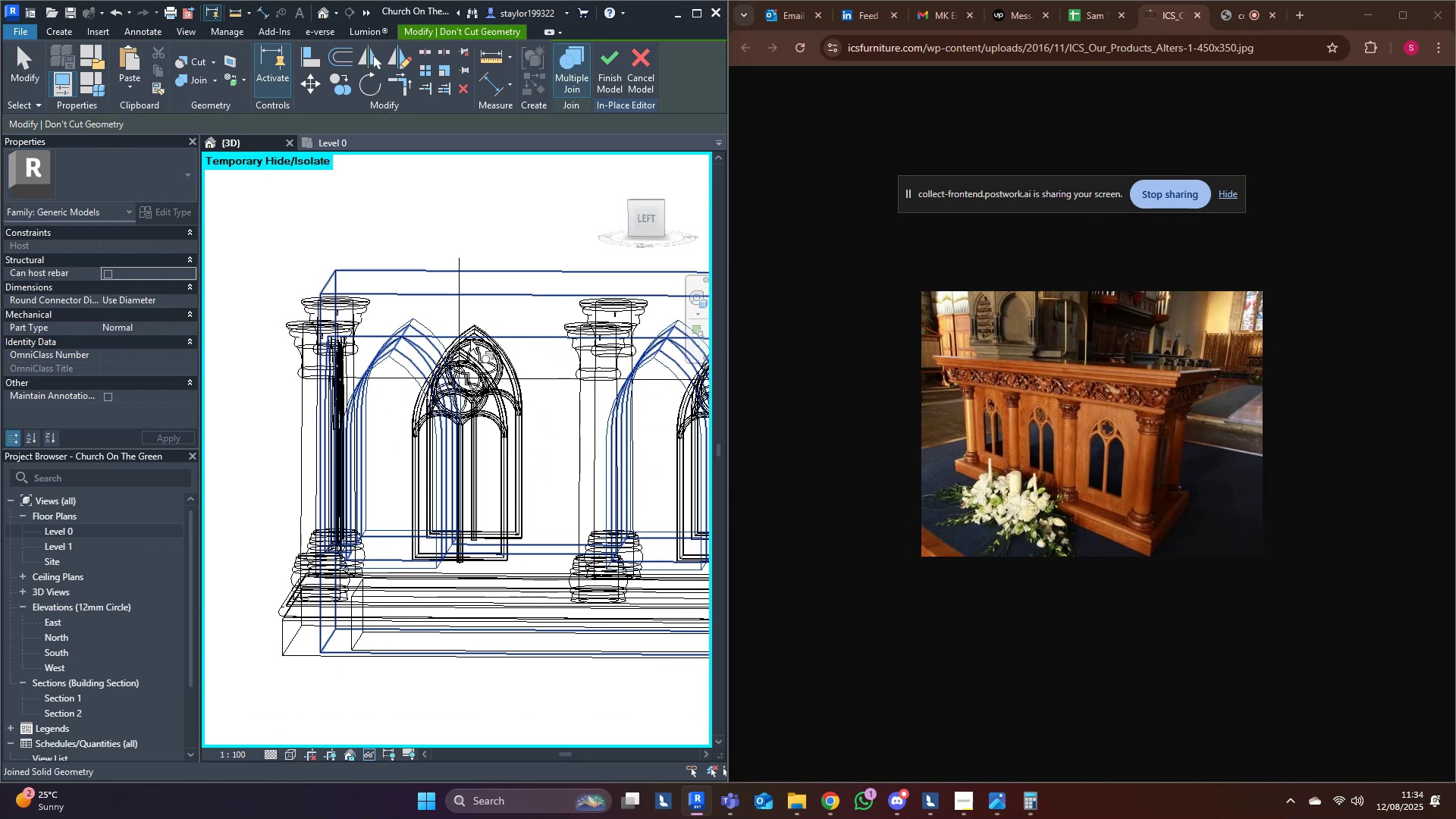 
hold_key(key=ShiftLeft, duration=0.51)
 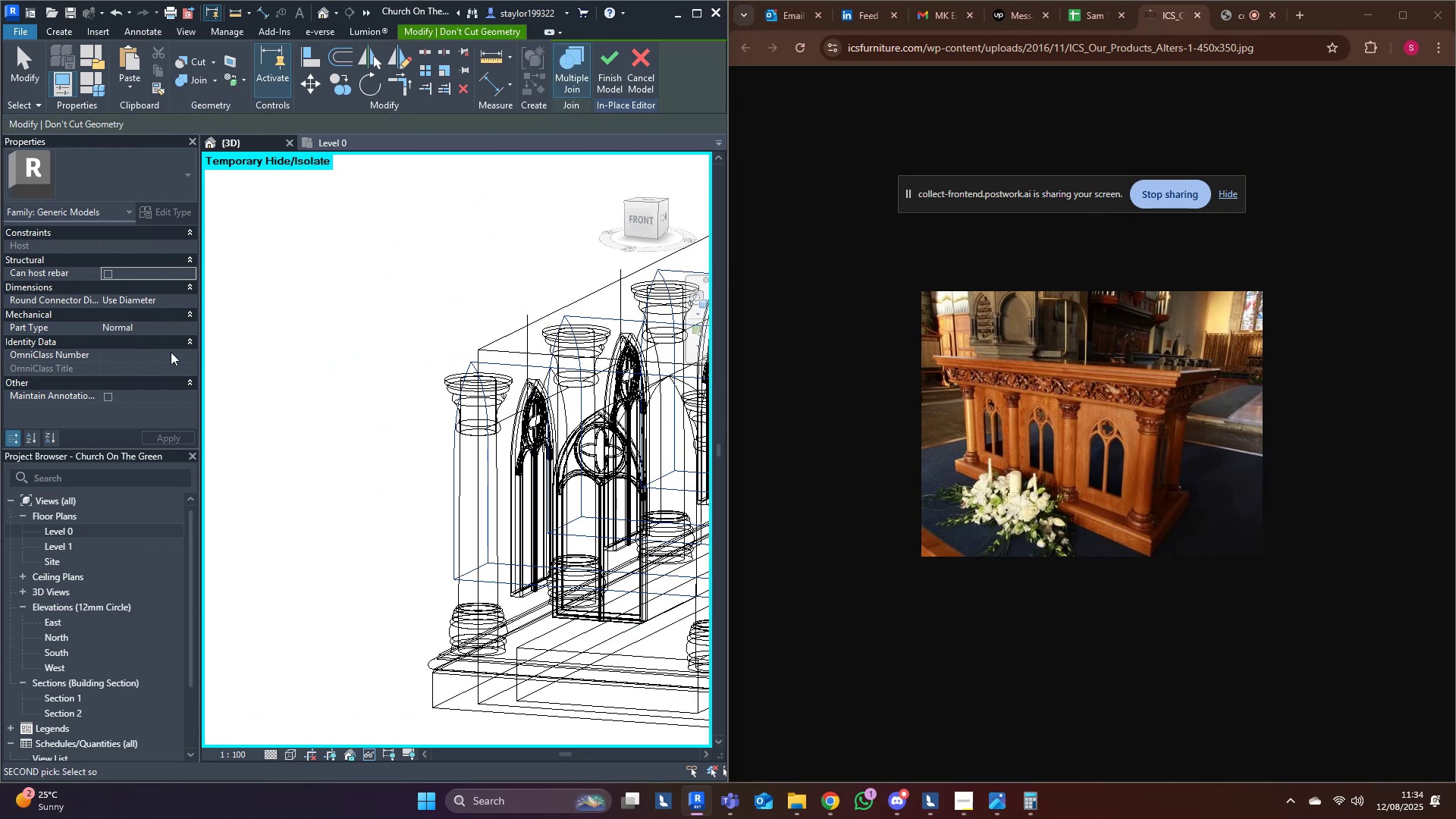 
scroll: coordinate [416, 414], scroll_direction: down, amount: 4.0
 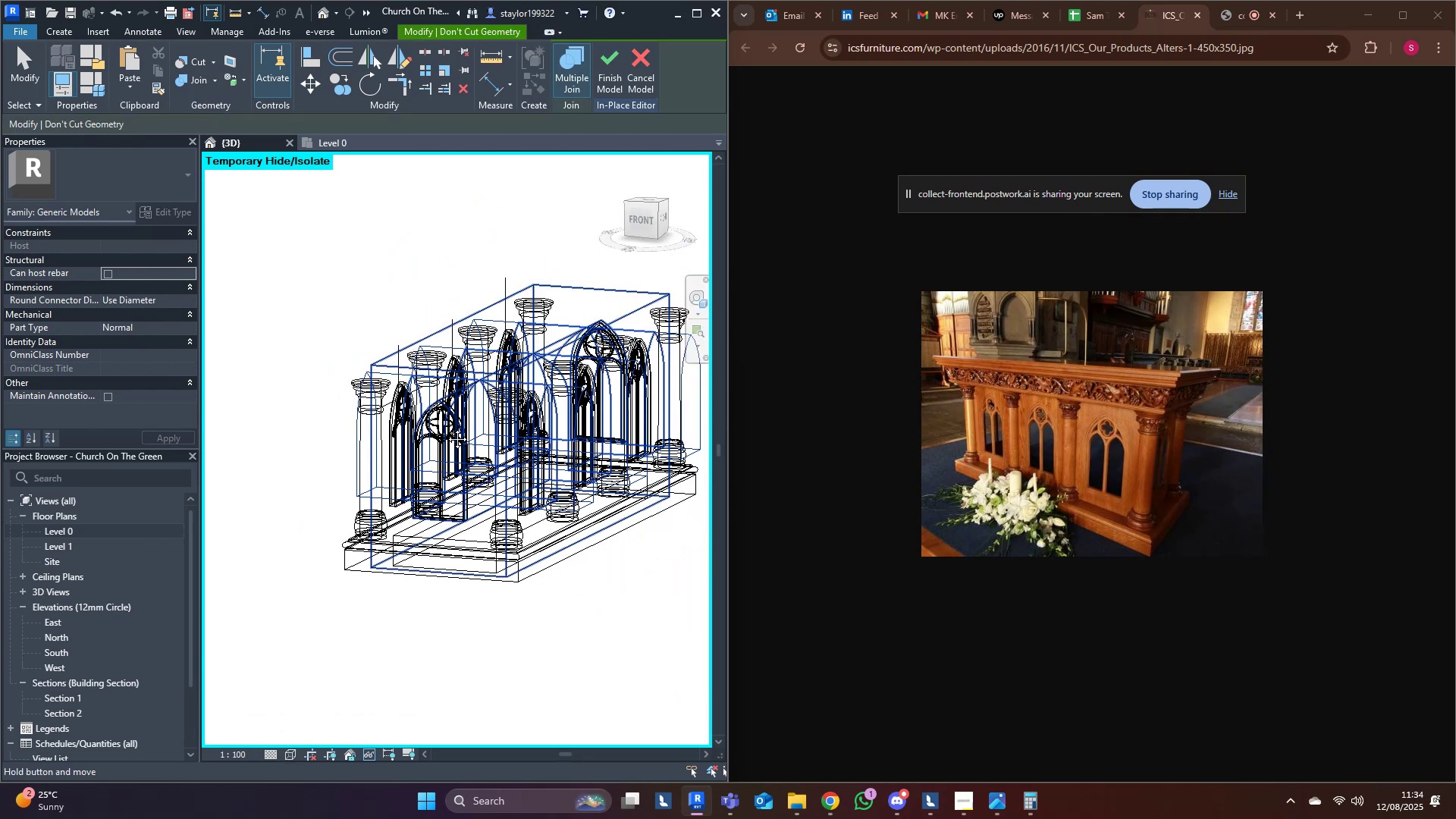 
hold_key(key=ShiftLeft, duration=0.41)
 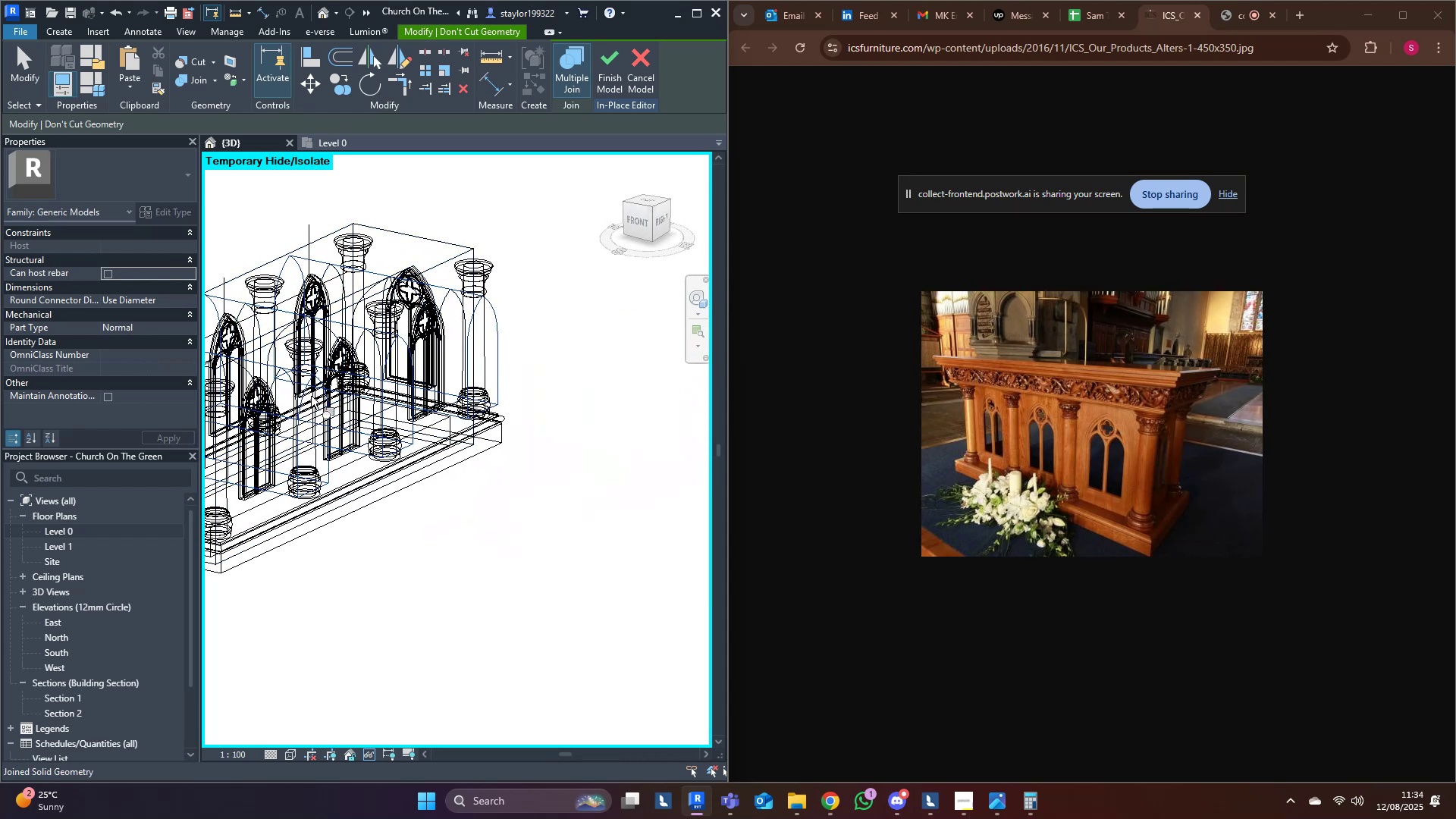 
scroll: coordinate [477, 281], scroll_direction: up, amount: 4.0
 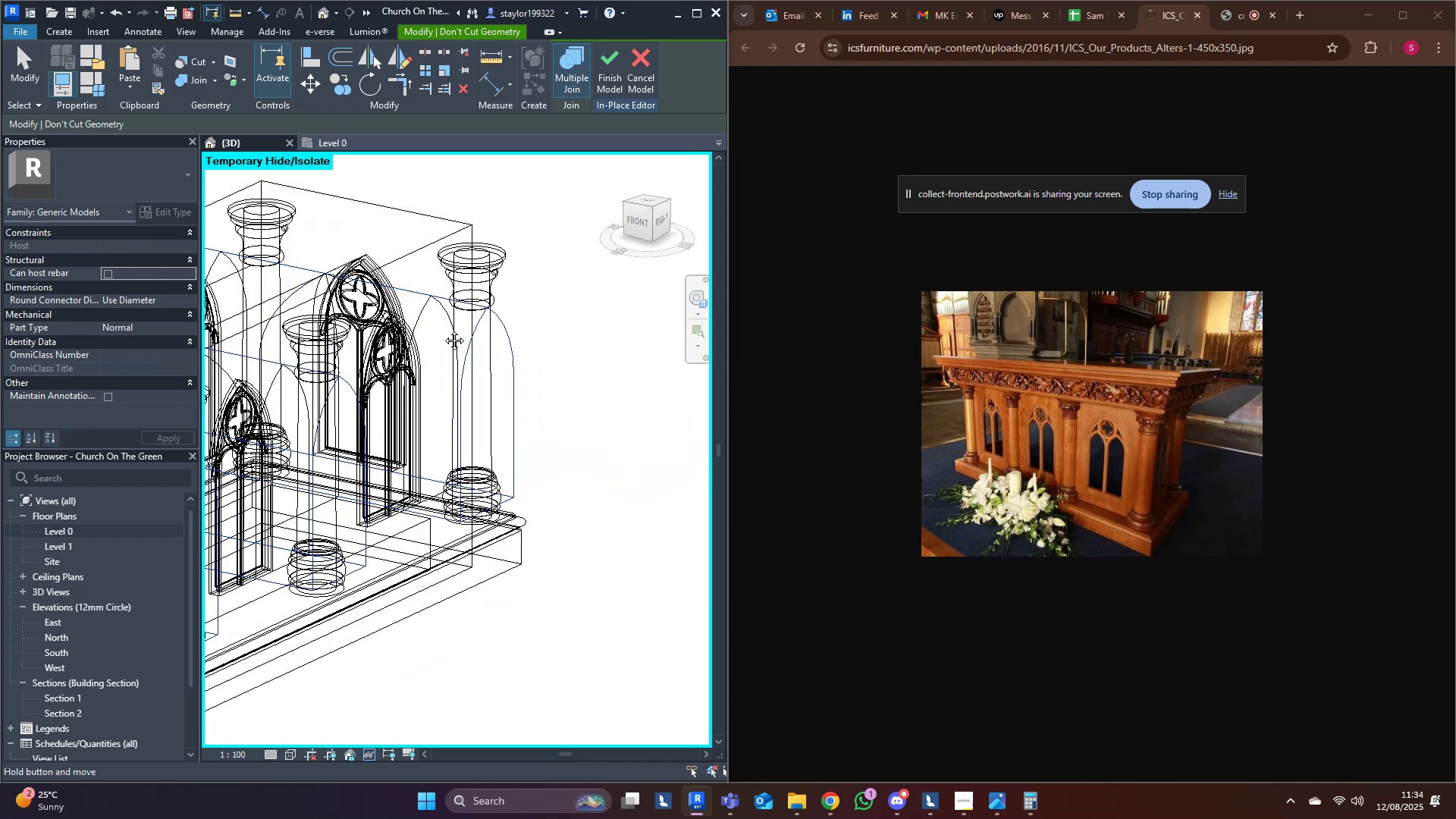 
hold_key(key=ShiftLeft, duration=0.33)
 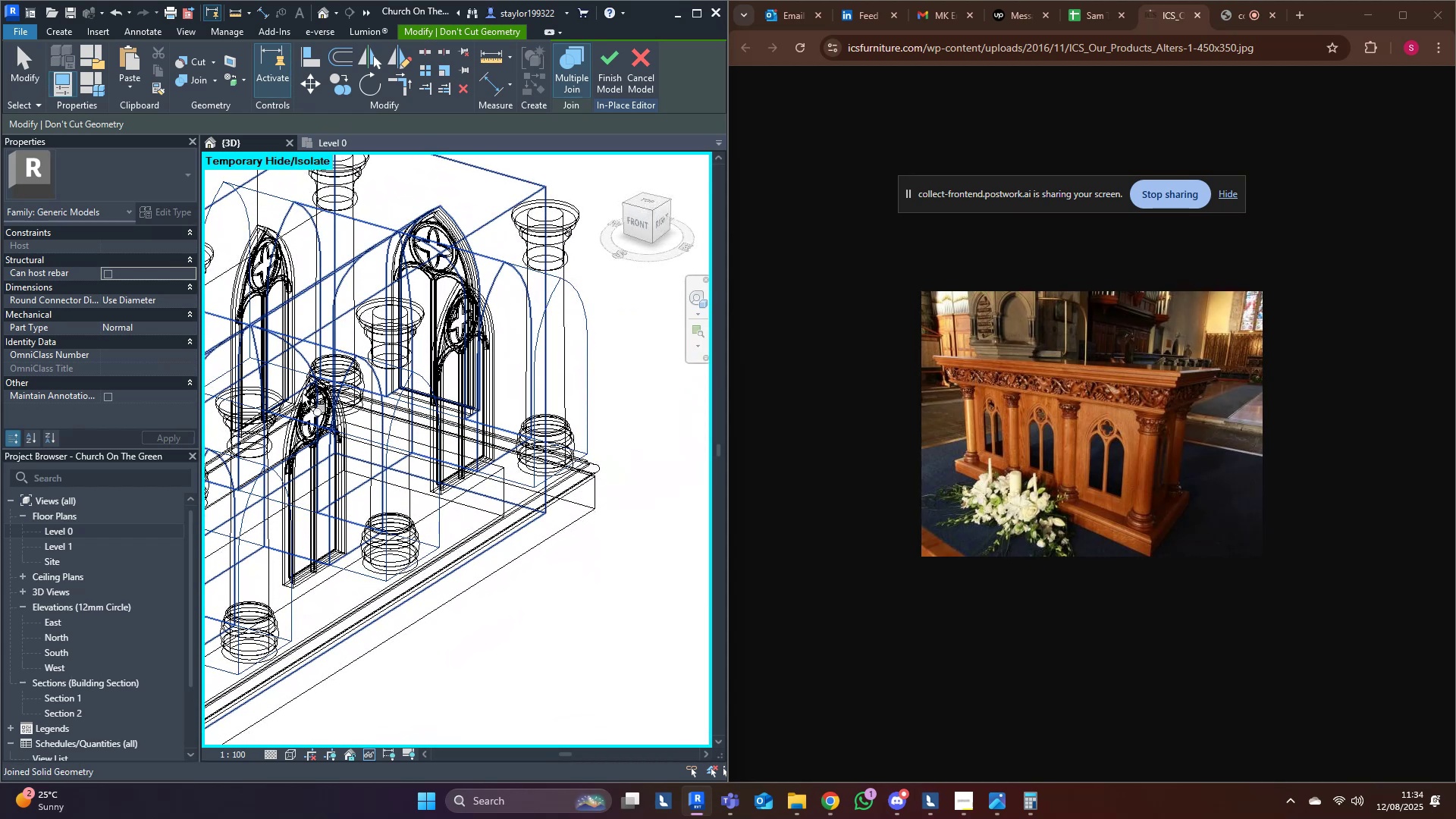 
hold_key(key=ShiftLeft, duration=0.38)
 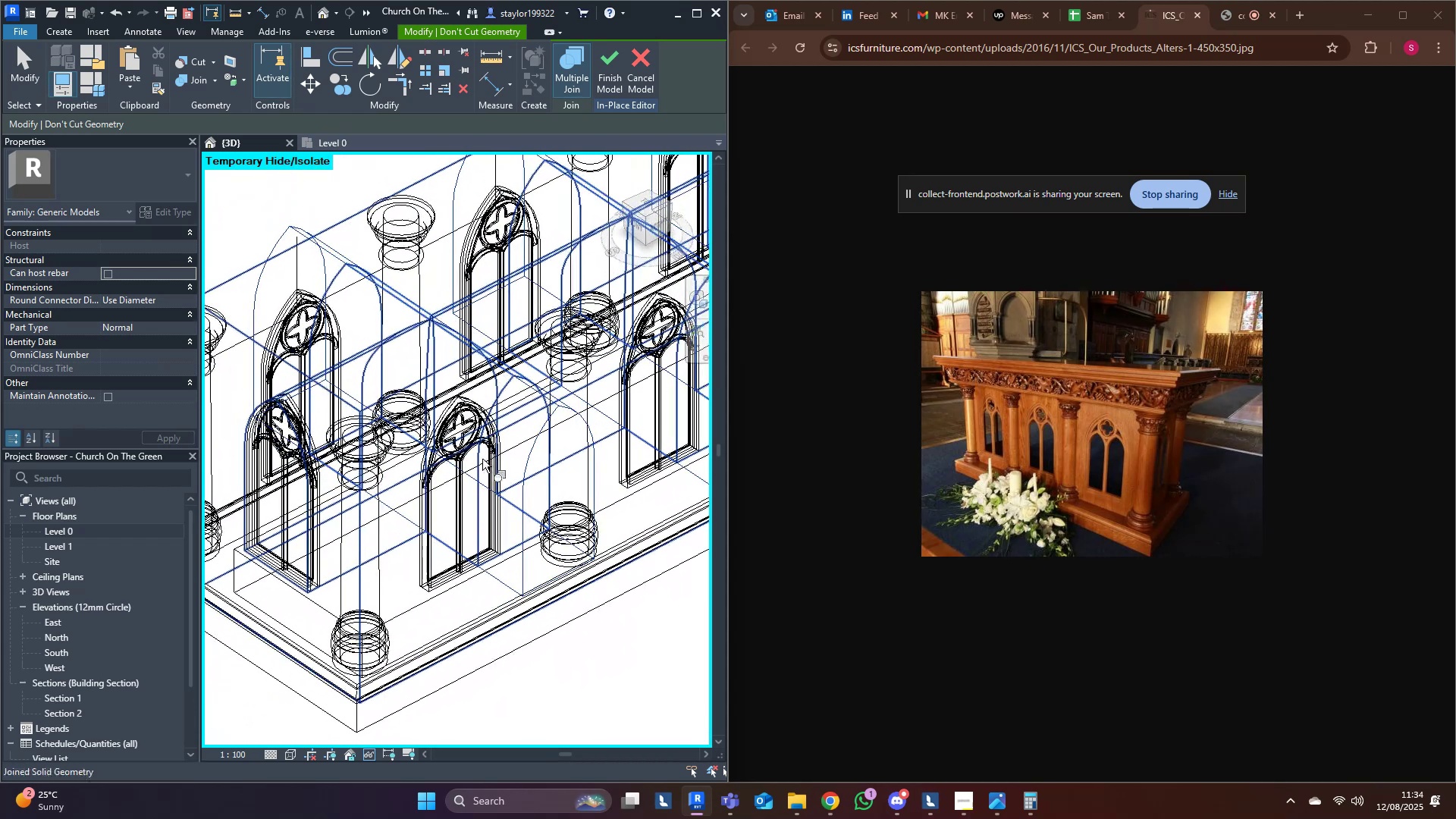 
scroll: coordinate [485, 448], scroll_direction: up, amount: 4.0
 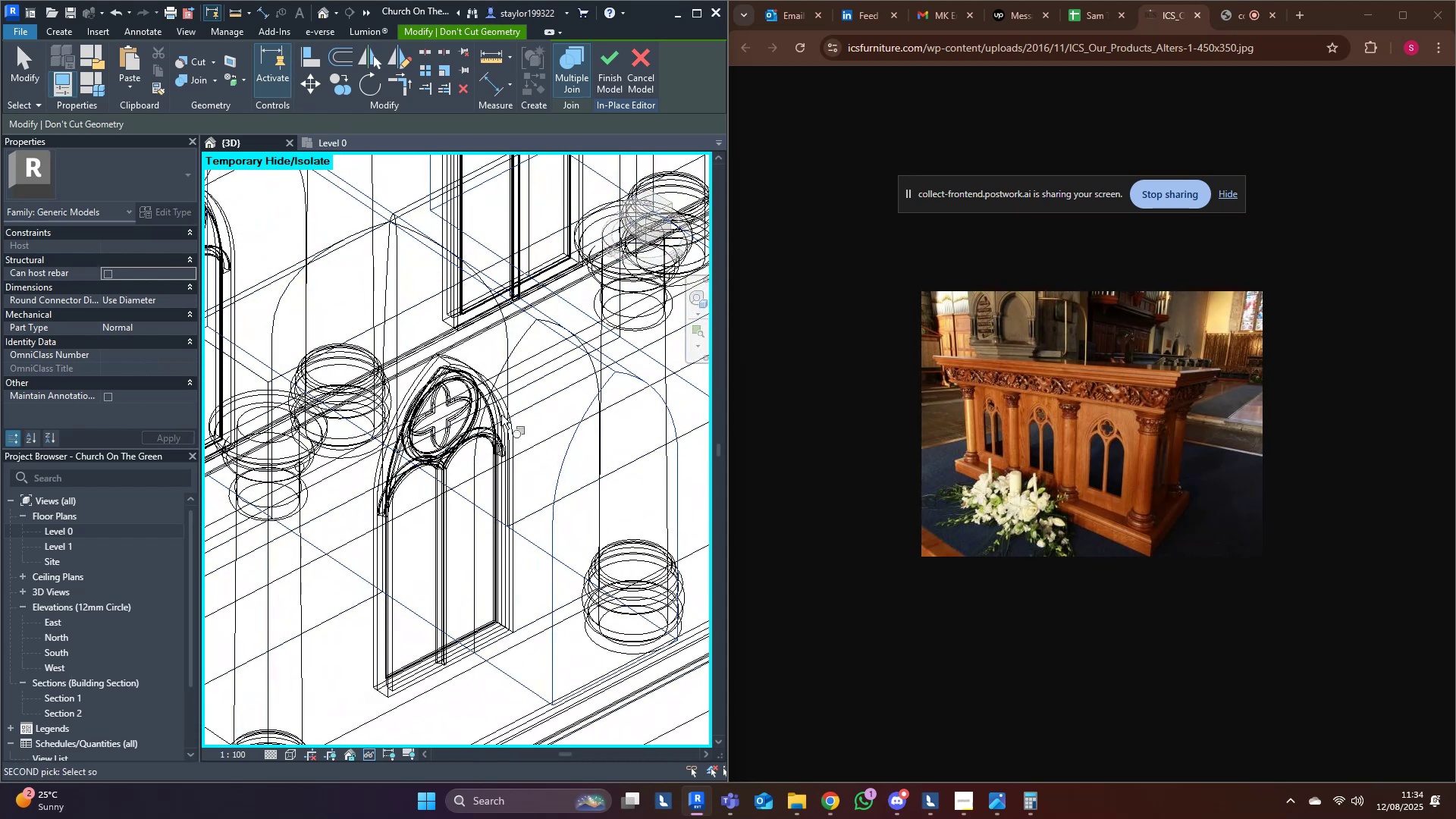 
type(sd)
key(Escape)
key(Escape)
 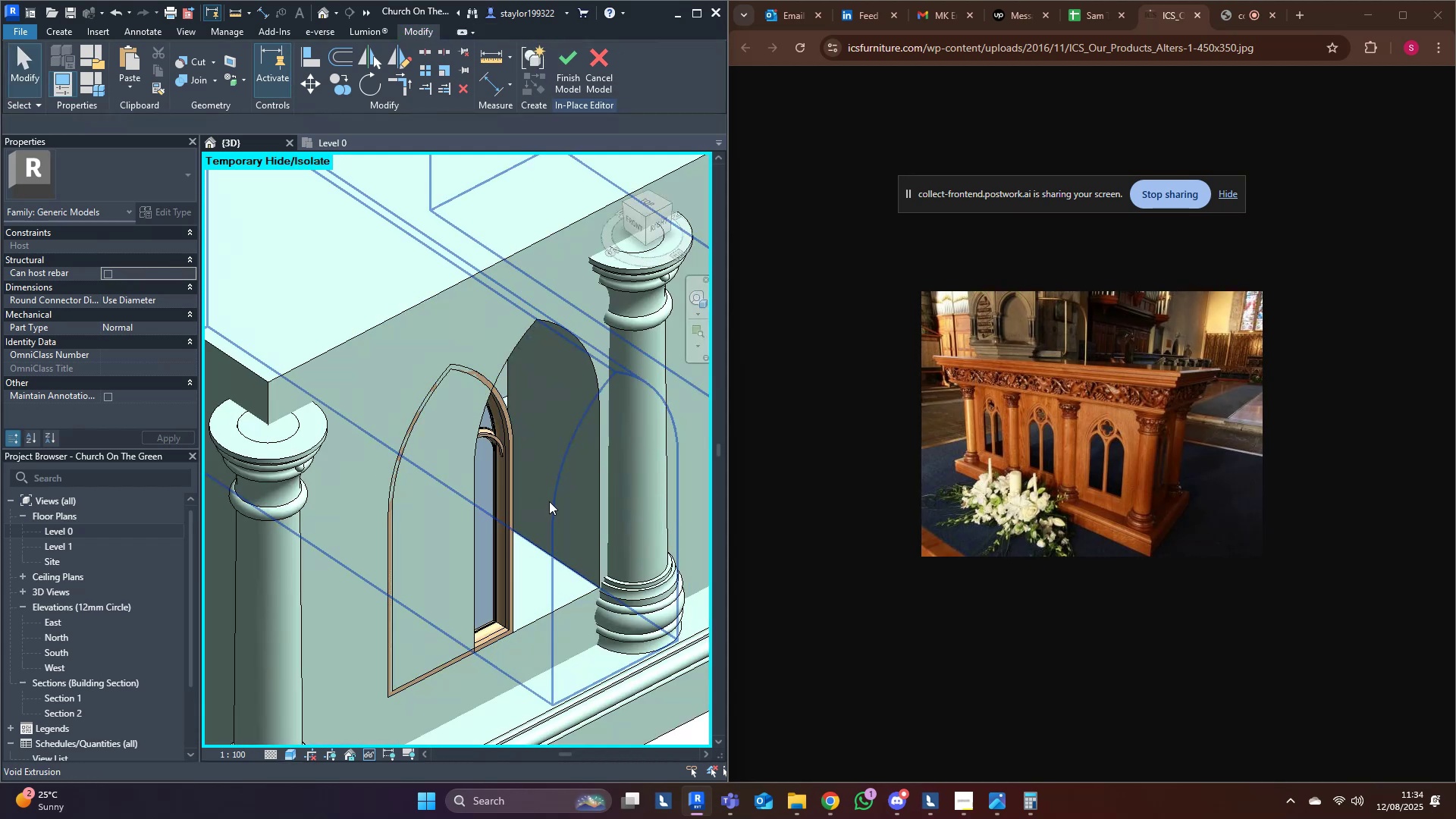 
scroll: coordinate [383, 512], scroll_direction: down, amount: 9.0
 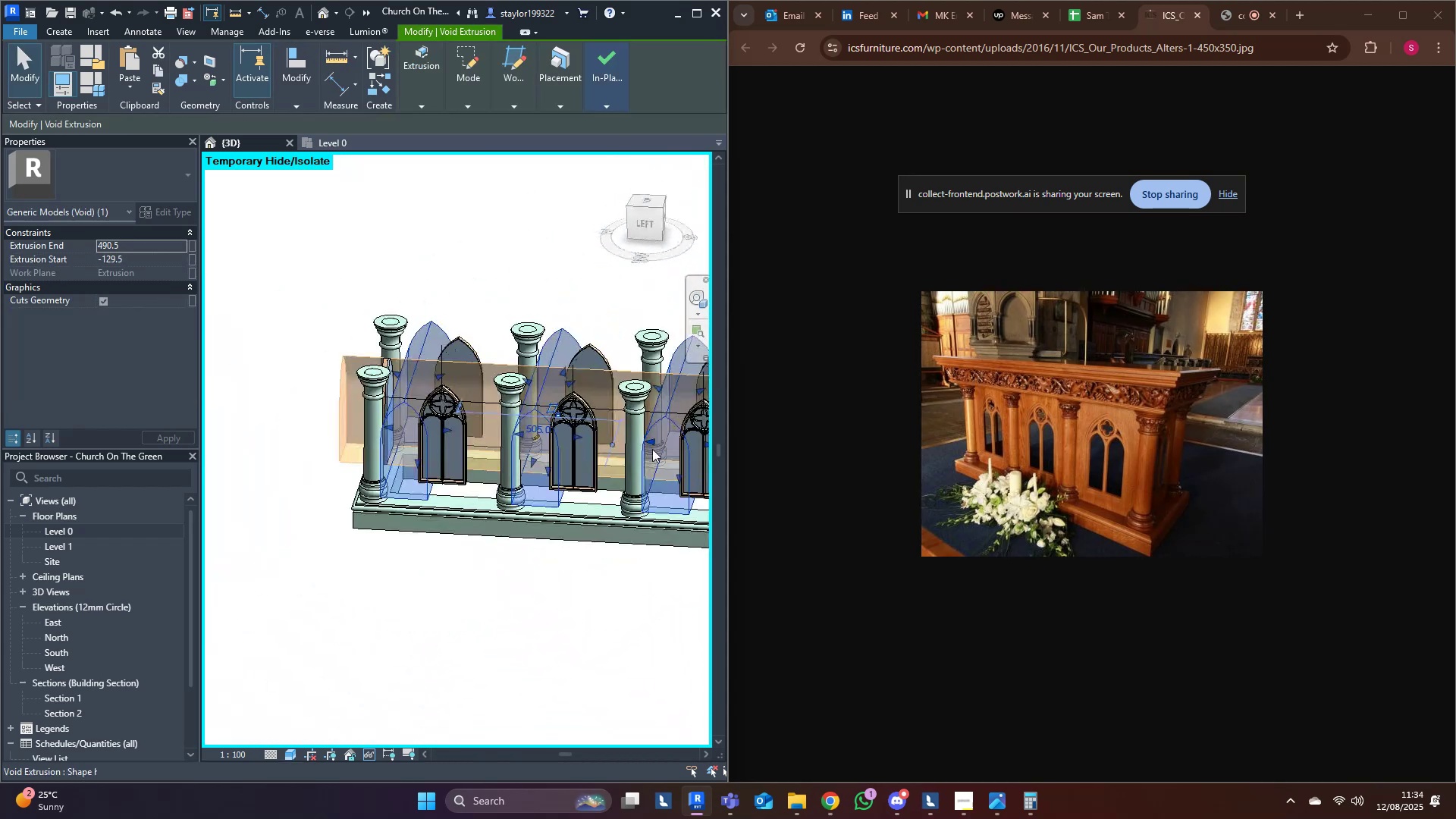 
left_click([542, 506])
 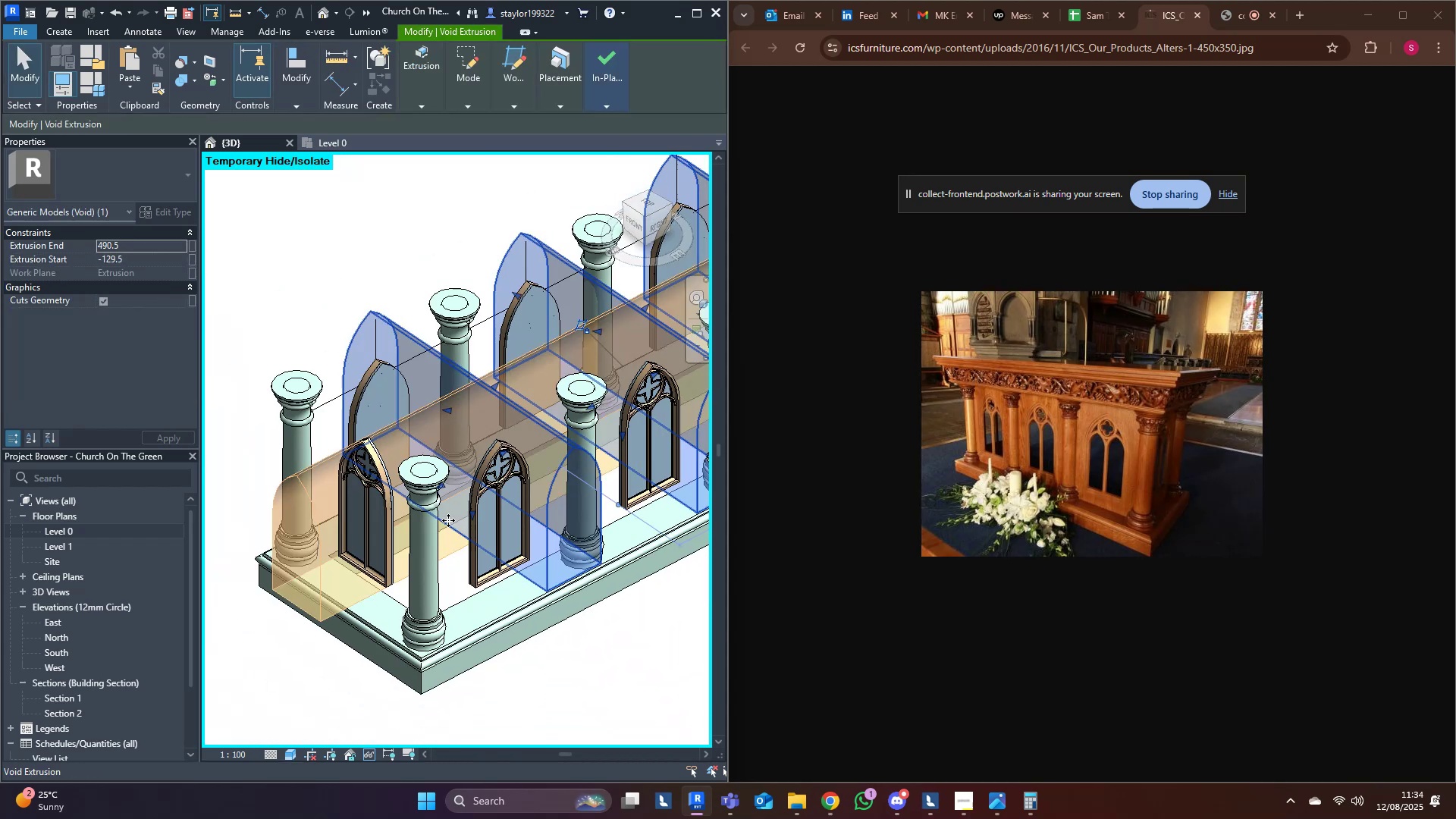 
key(Shift+ShiftLeft)
 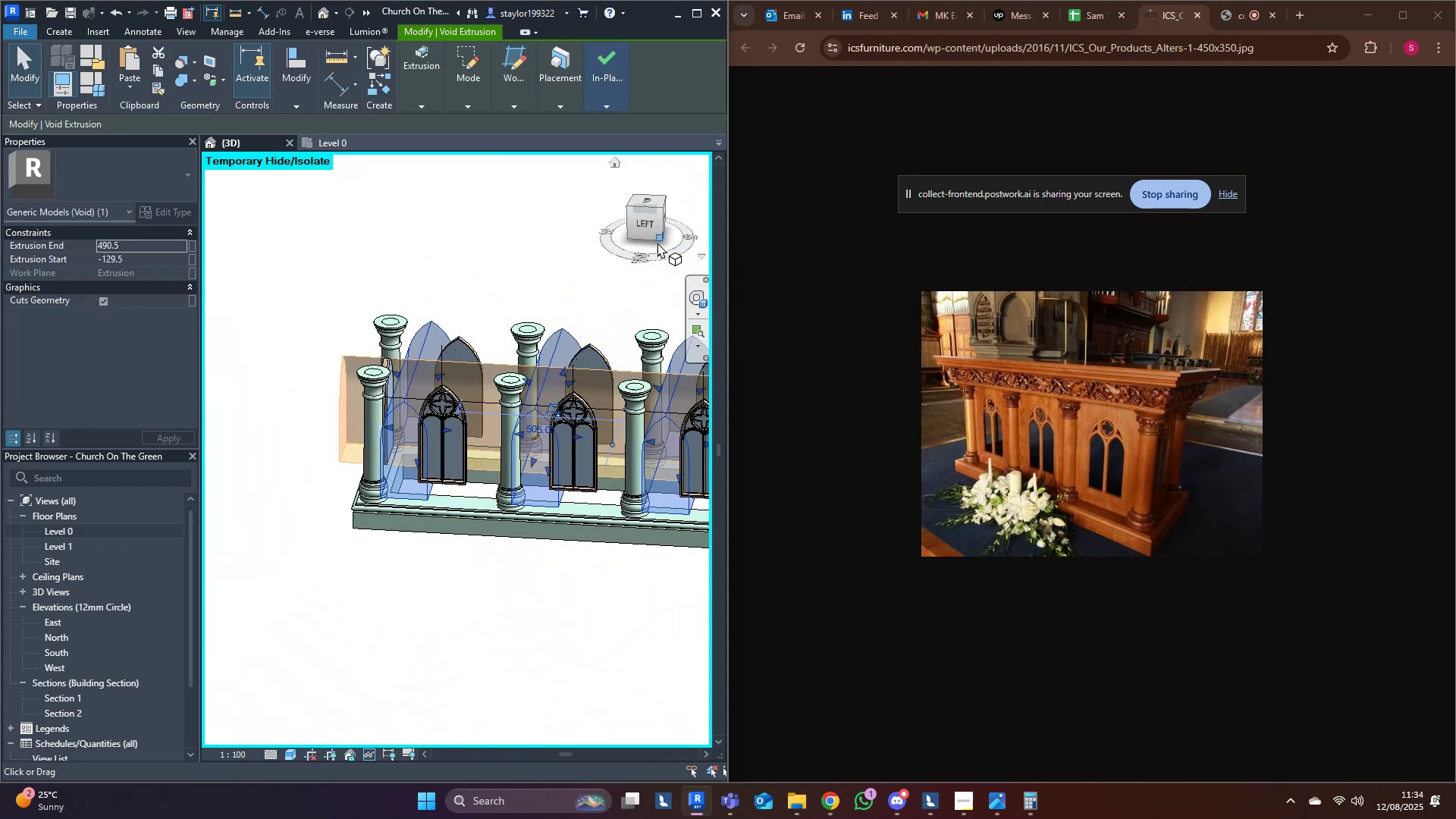 
left_click([638, 219])
 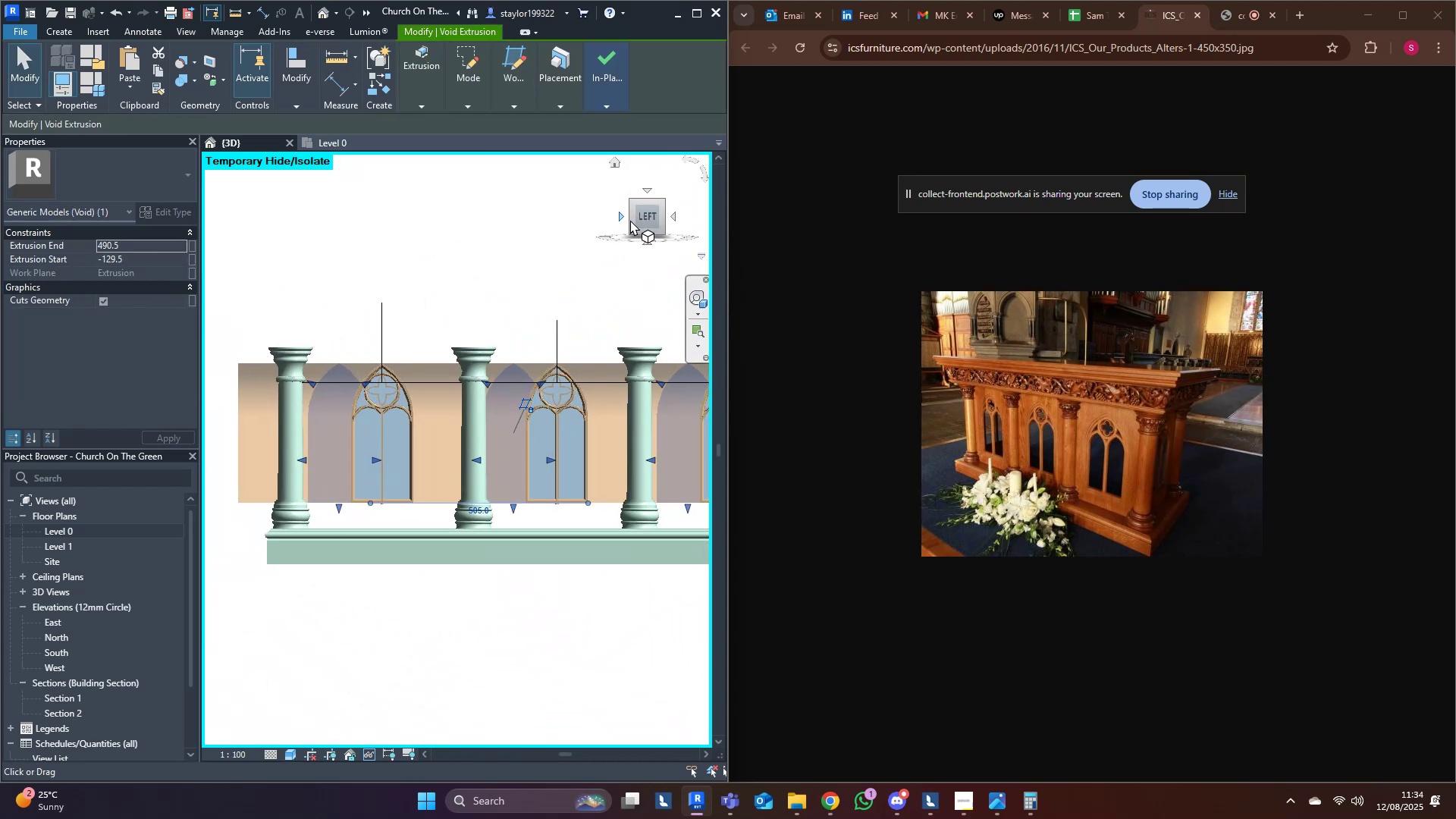 
type(mv)
 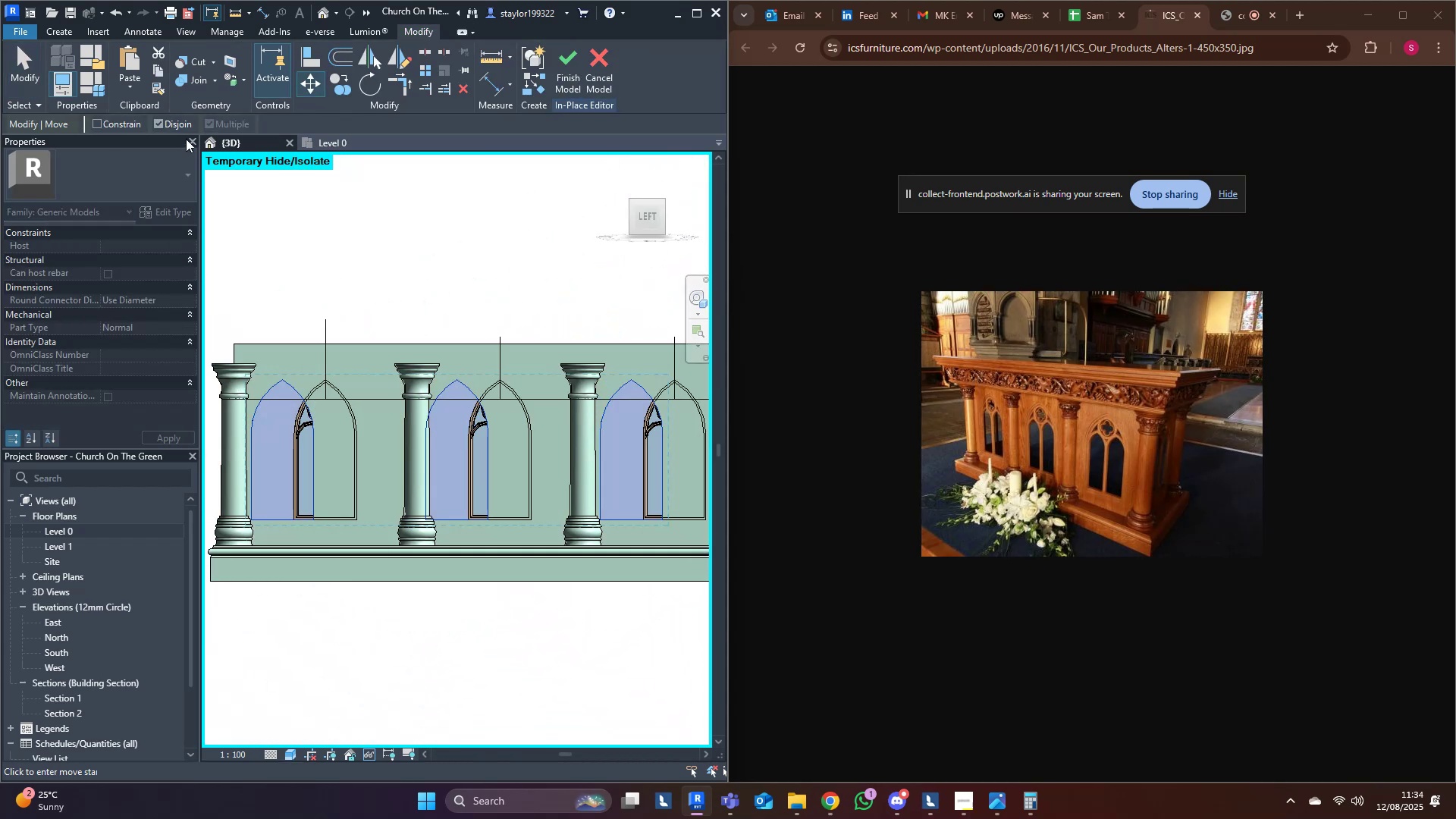 
left_click([182, 125])
 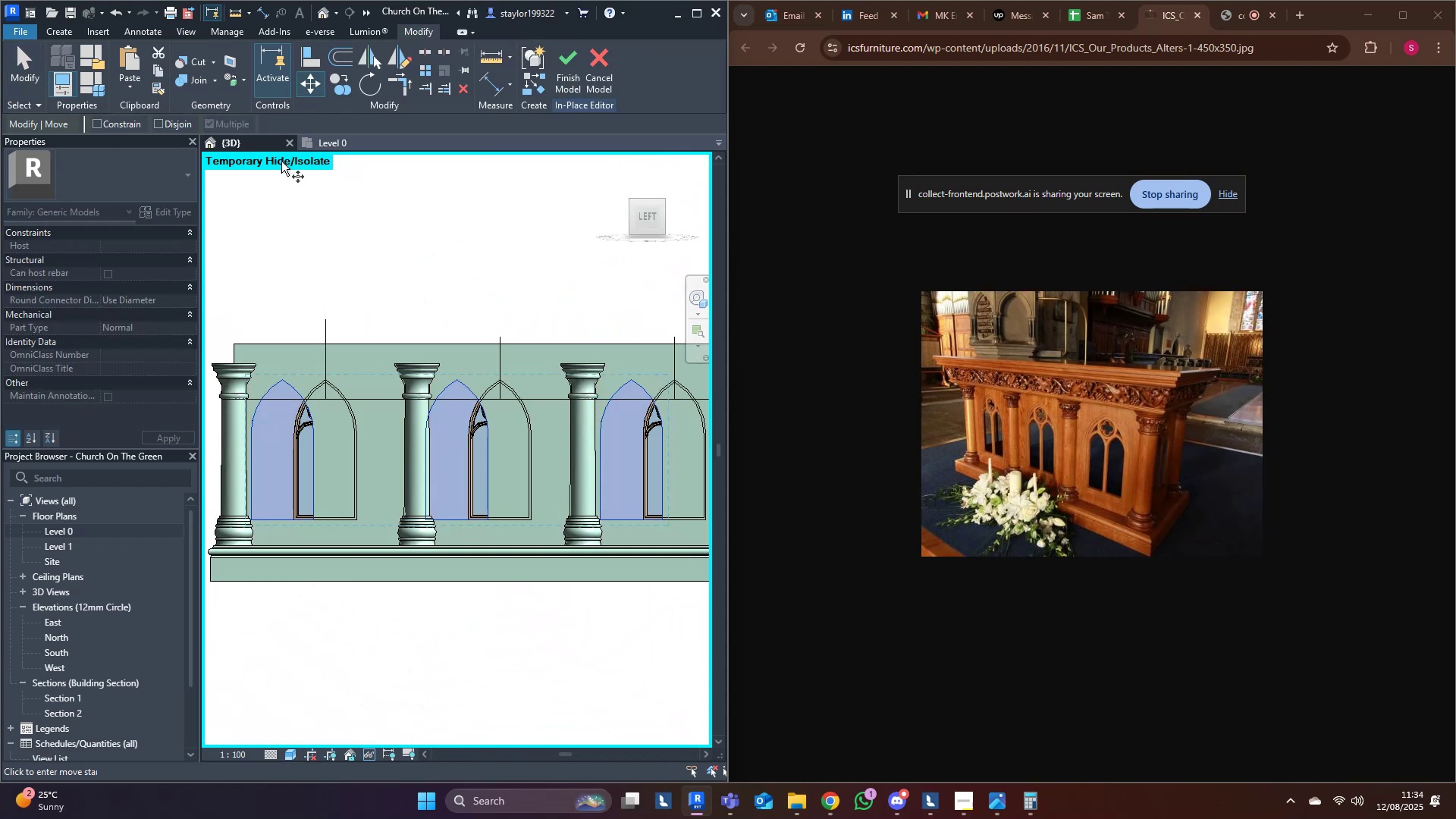 
scroll: coordinate [440, 398], scroll_direction: up, amount: 8.0
 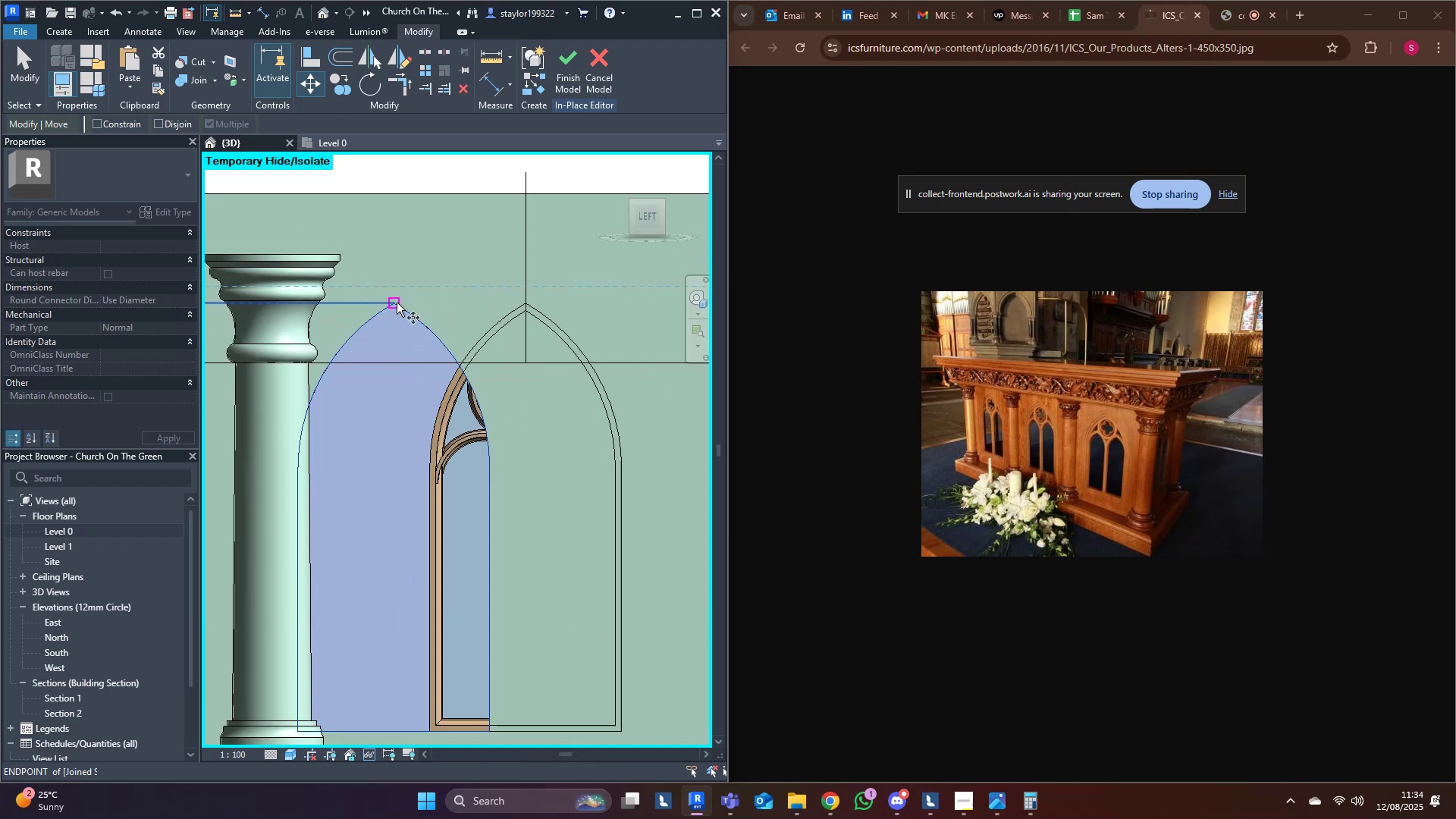 
left_click([394, 305])
 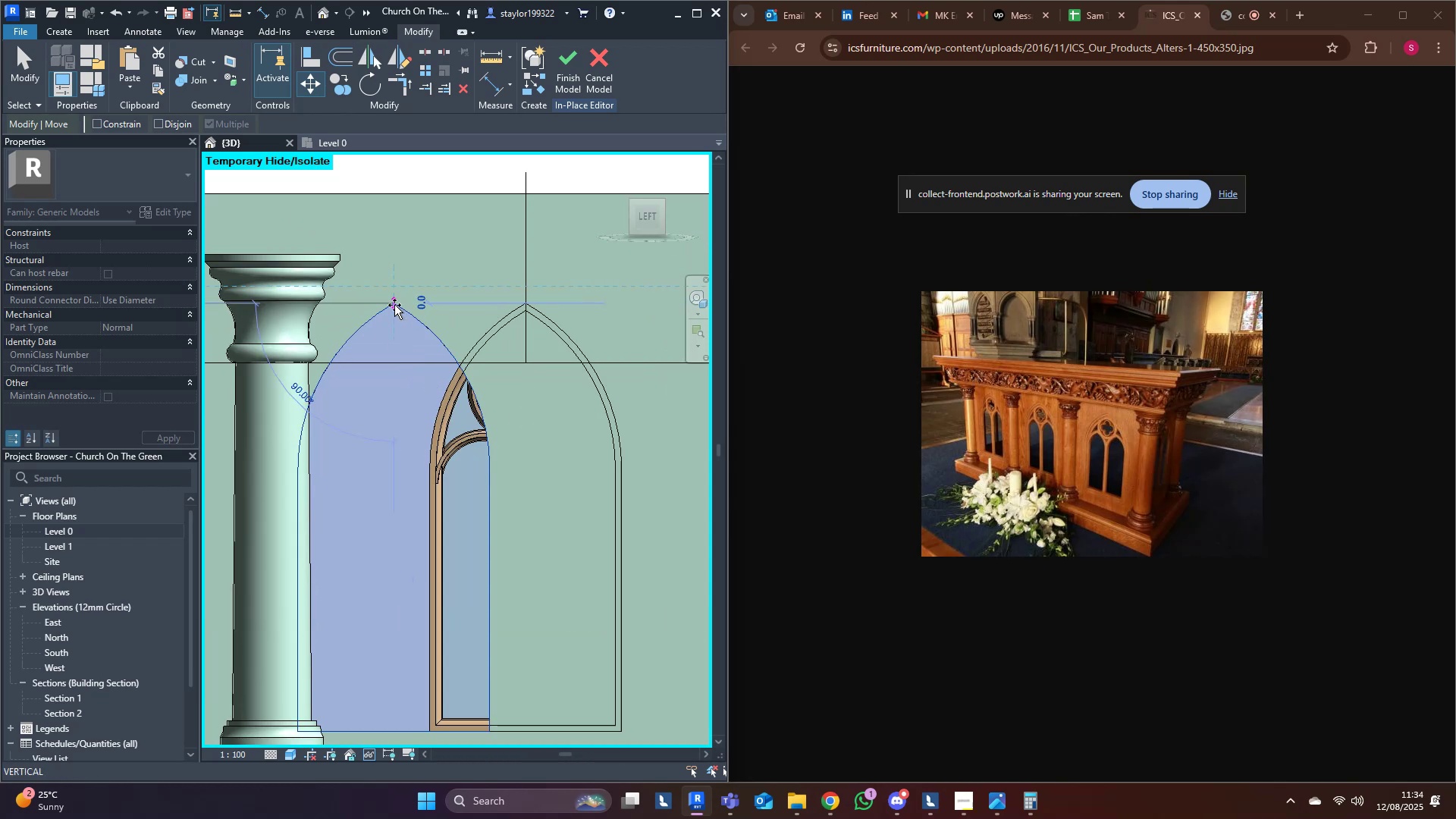 
hold_key(key=ShiftLeft, duration=1.14)
left_click([522, 303])
 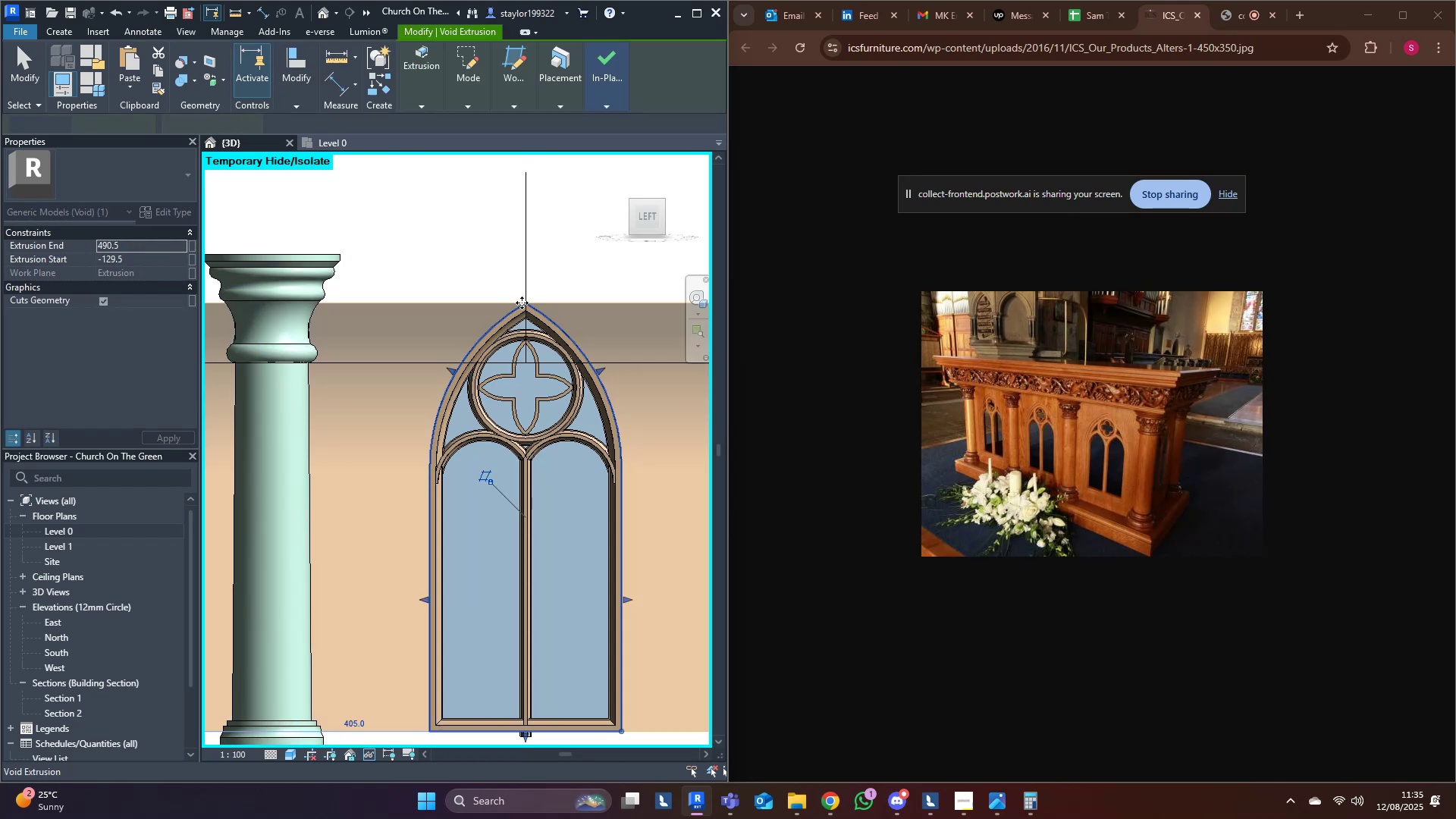 
hold_key(key=ShiftLeft, duration=1.23)
 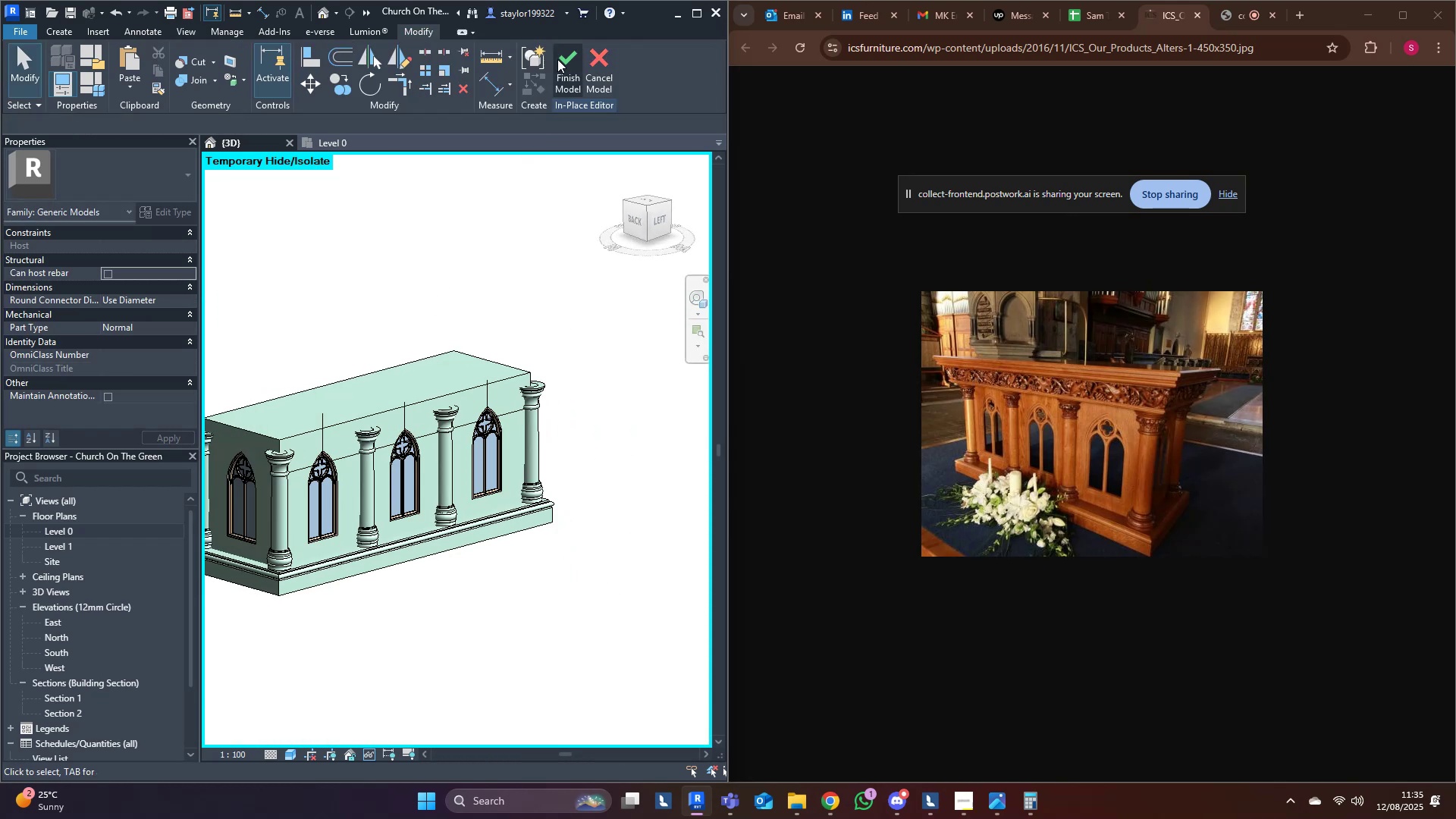 
key(Escape)
 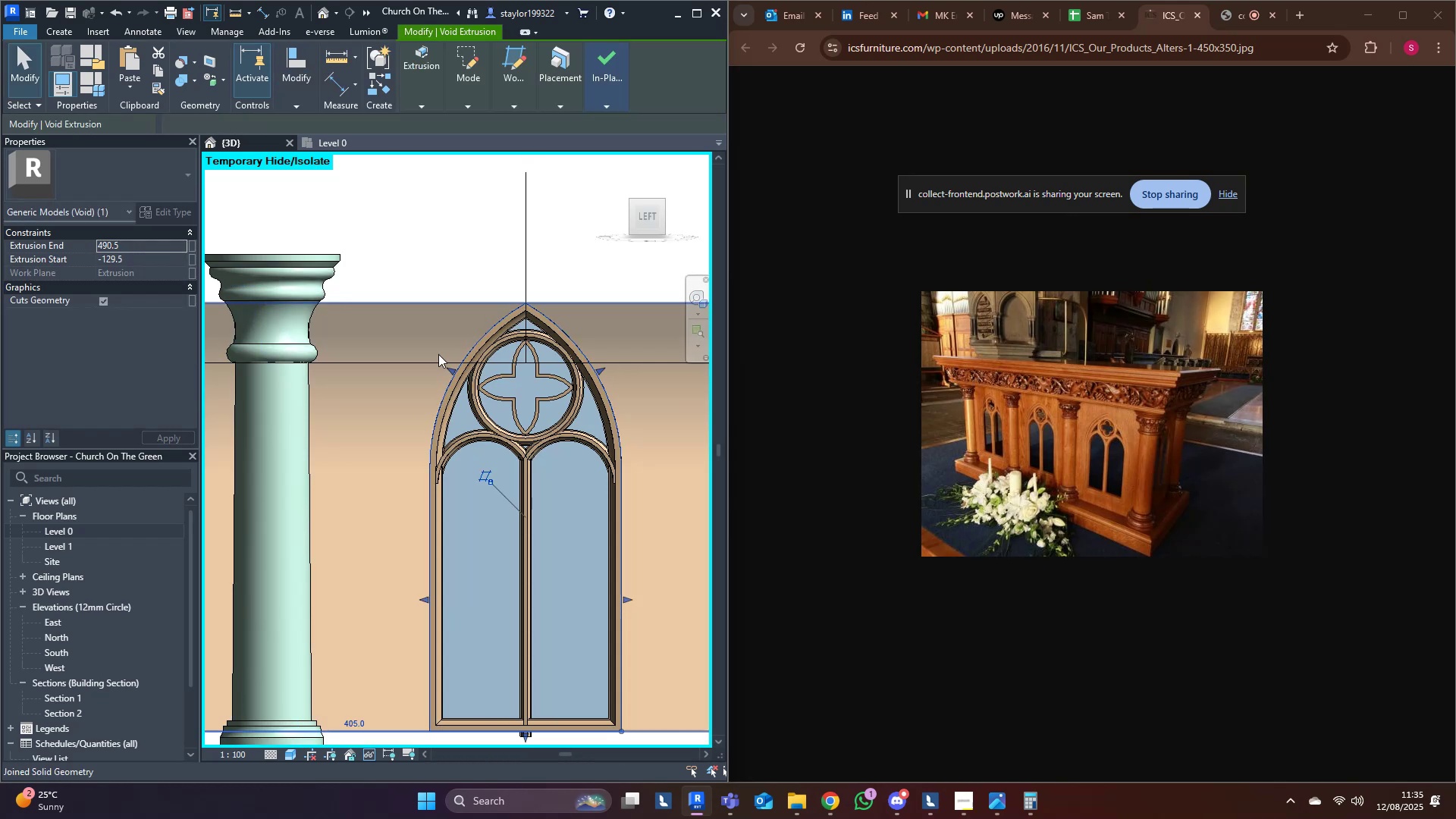 
scroll: coordinate [351, 442], scroll_direction: down, amount: 11.0
 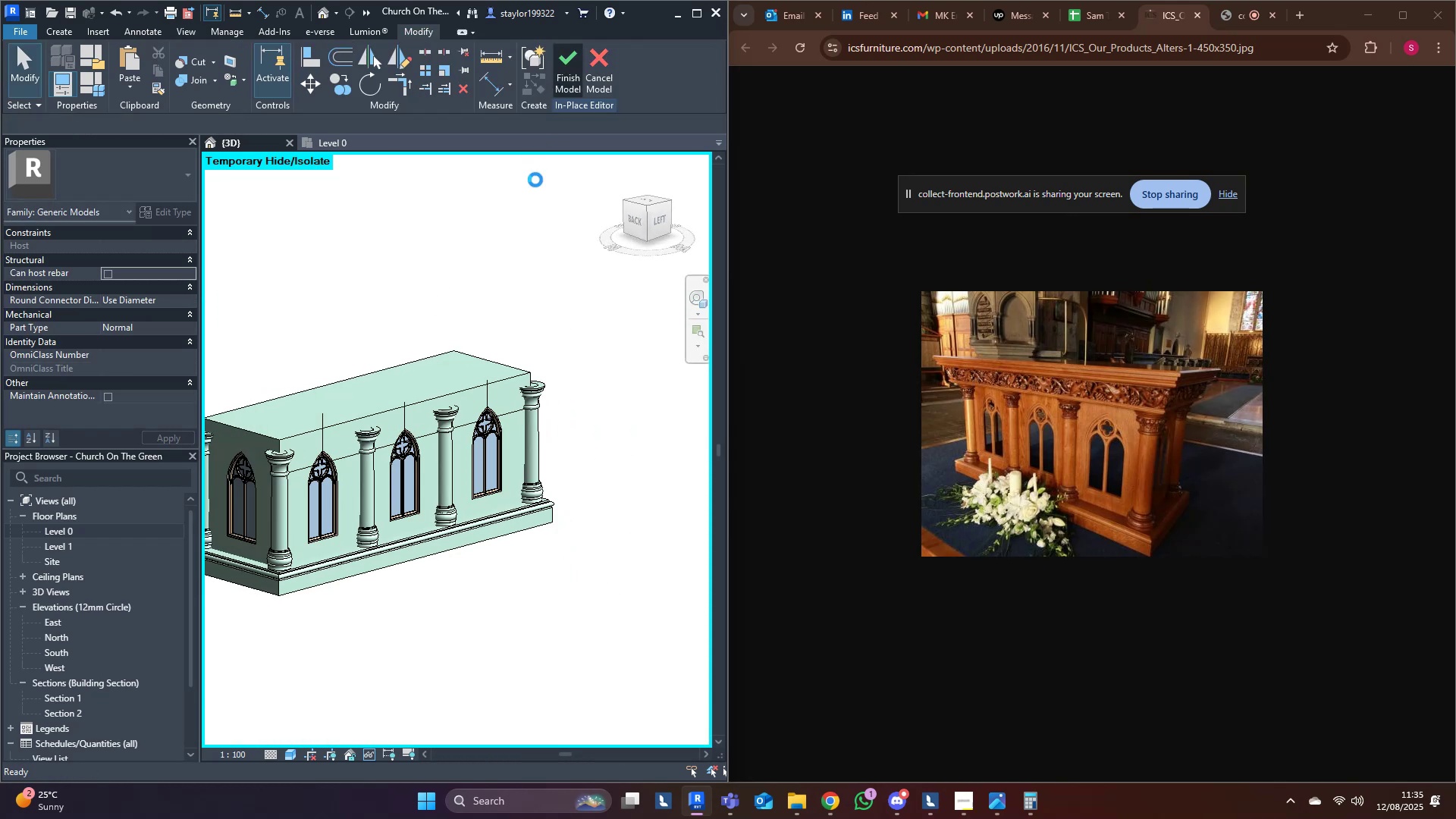 
mouse_move([544, 218])
 